 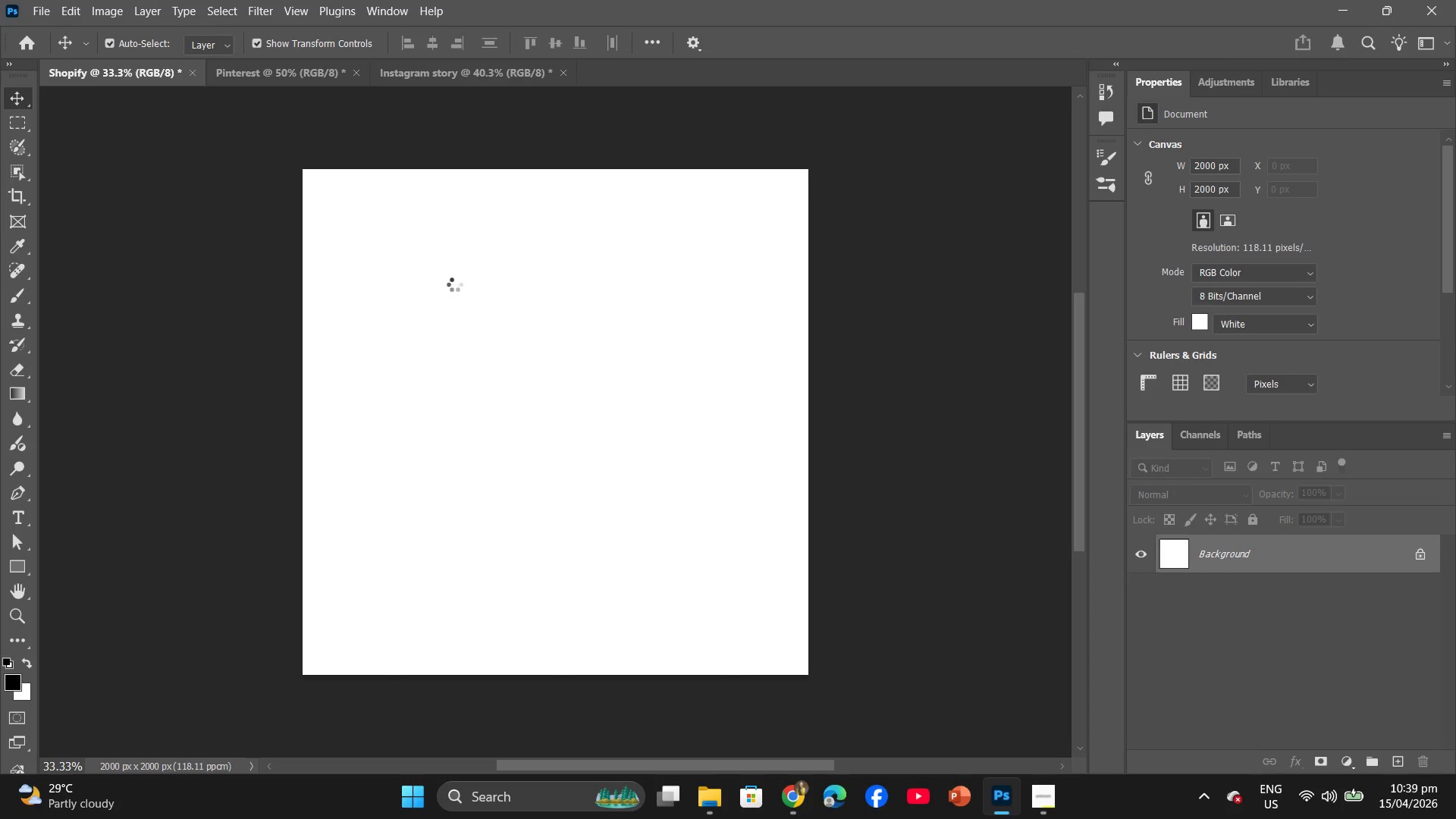 
left_click_drag(start_coordinate=[723, 422], to_coordinate=[805, 434])
 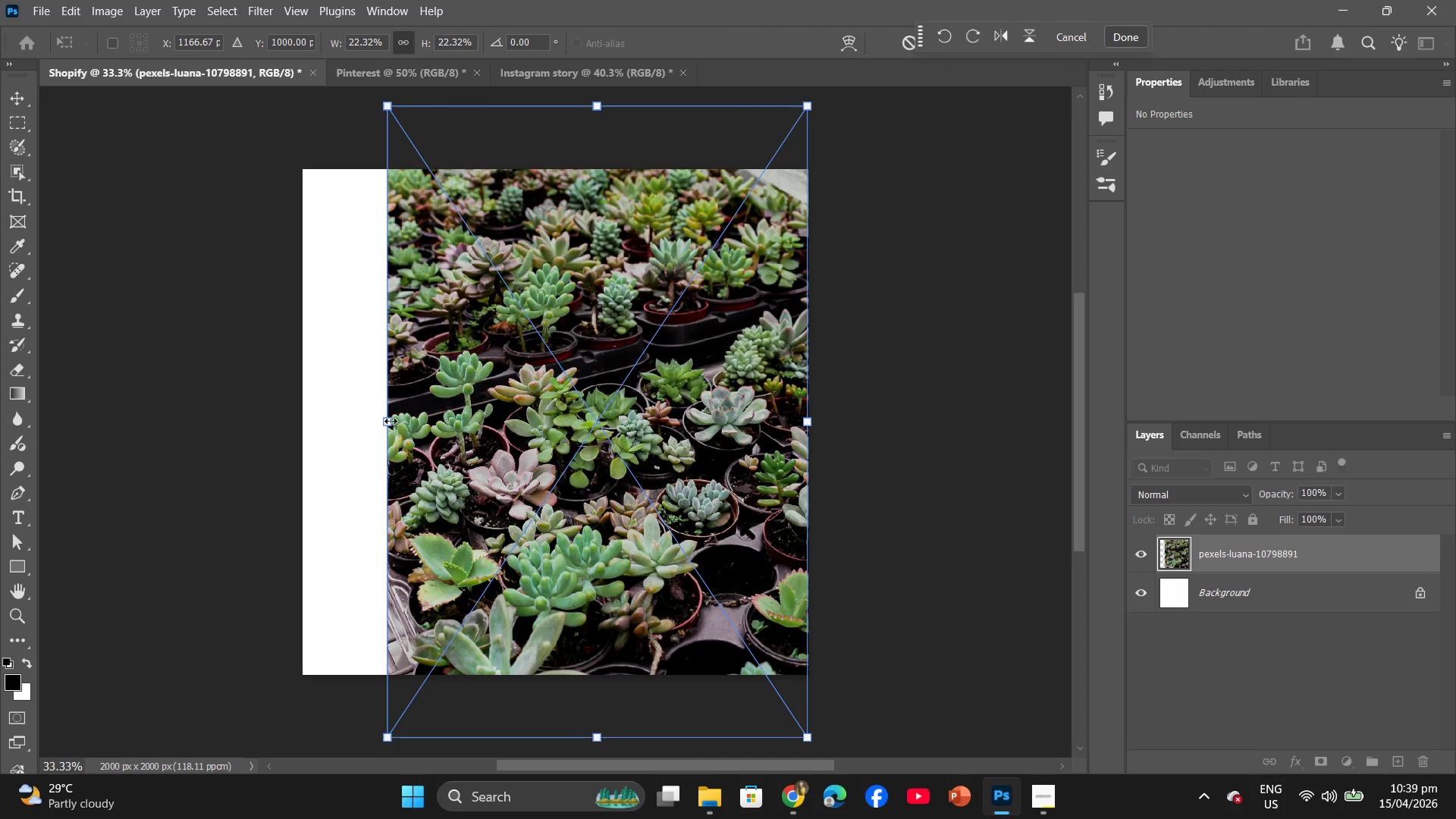 
left_click_drag(start_coordinate=[390, 419], to_coordinate=[308, 408])
 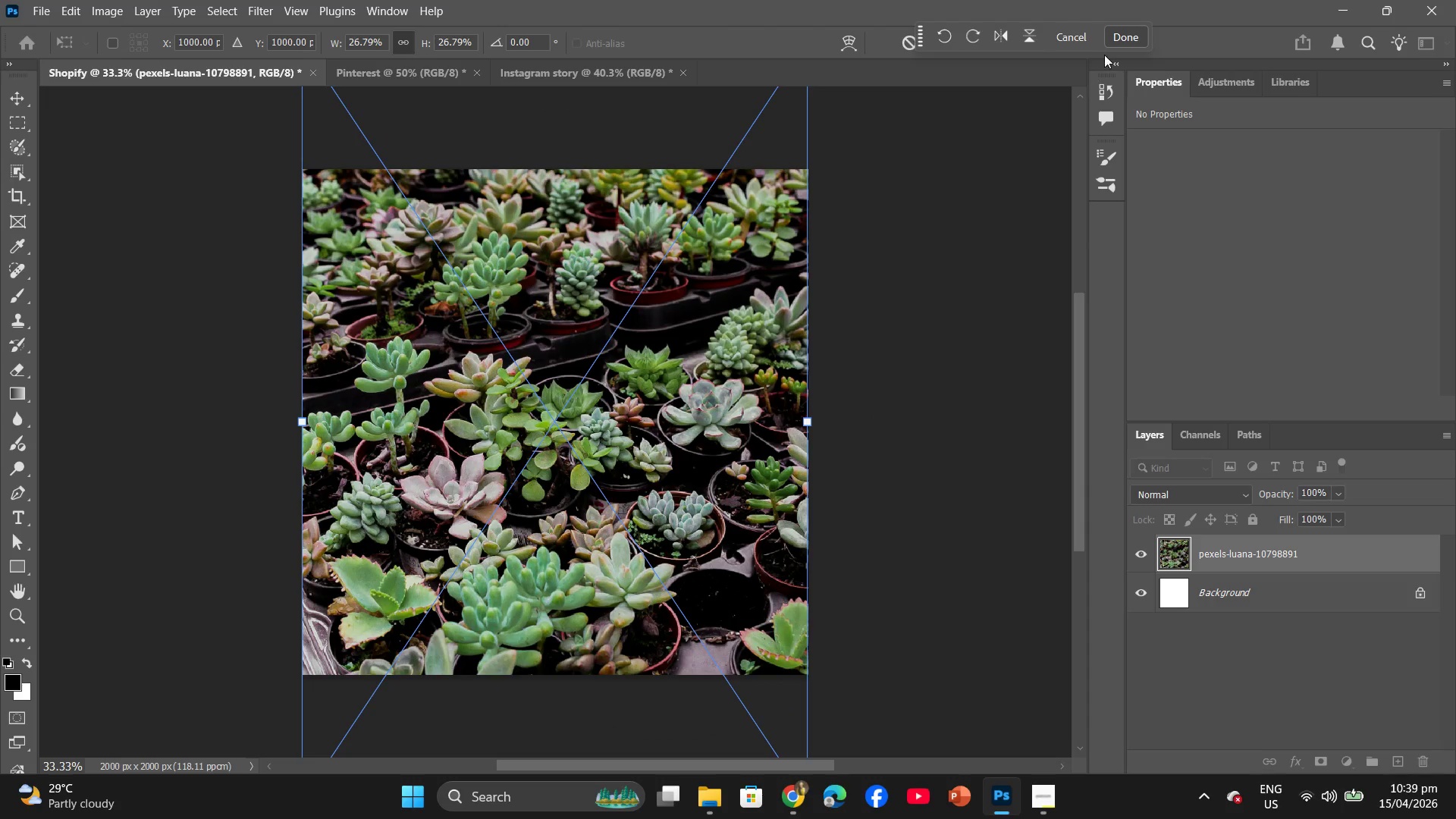 
left_click([1127, 39])
 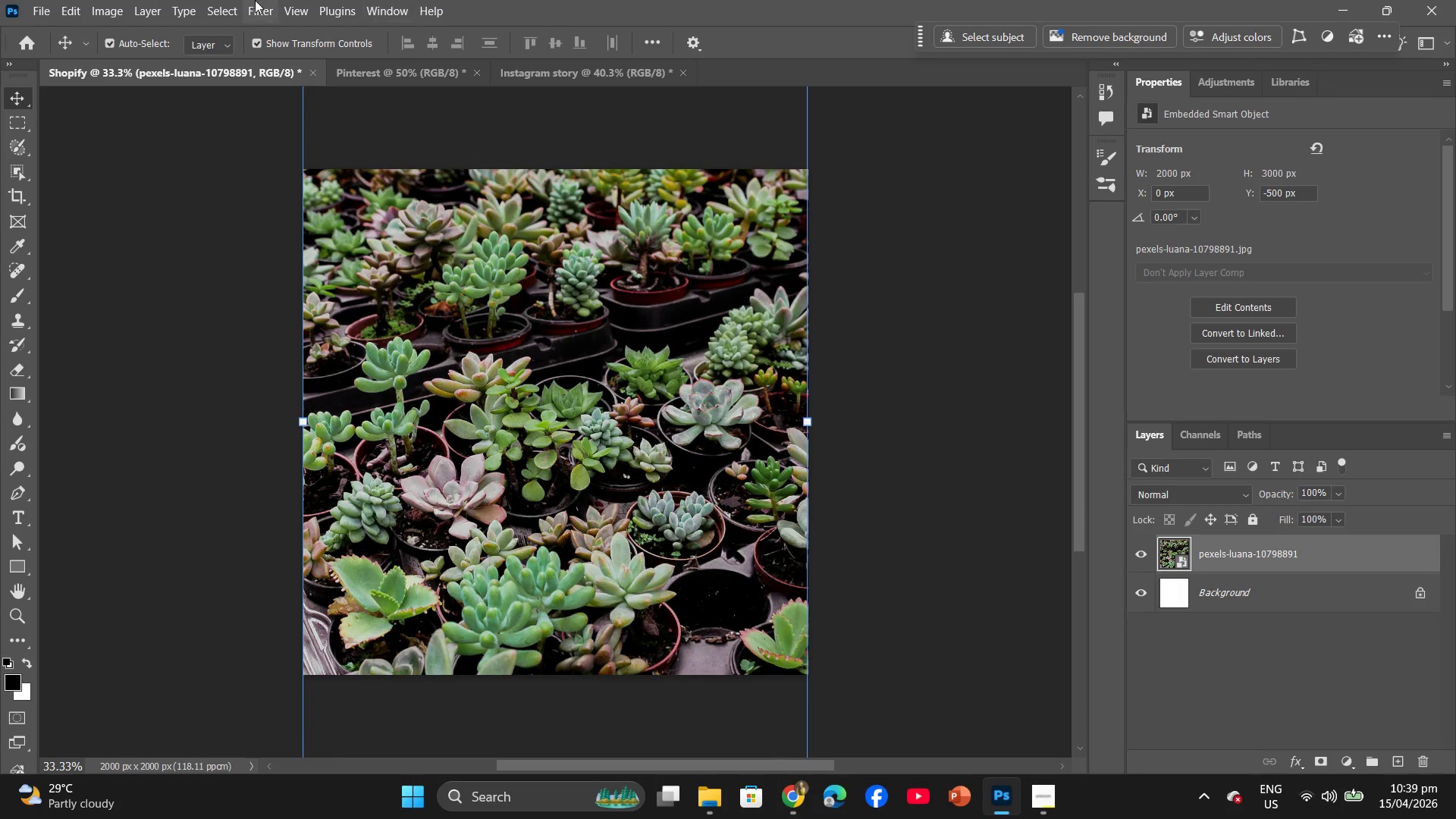 
left_click([249, 0])
 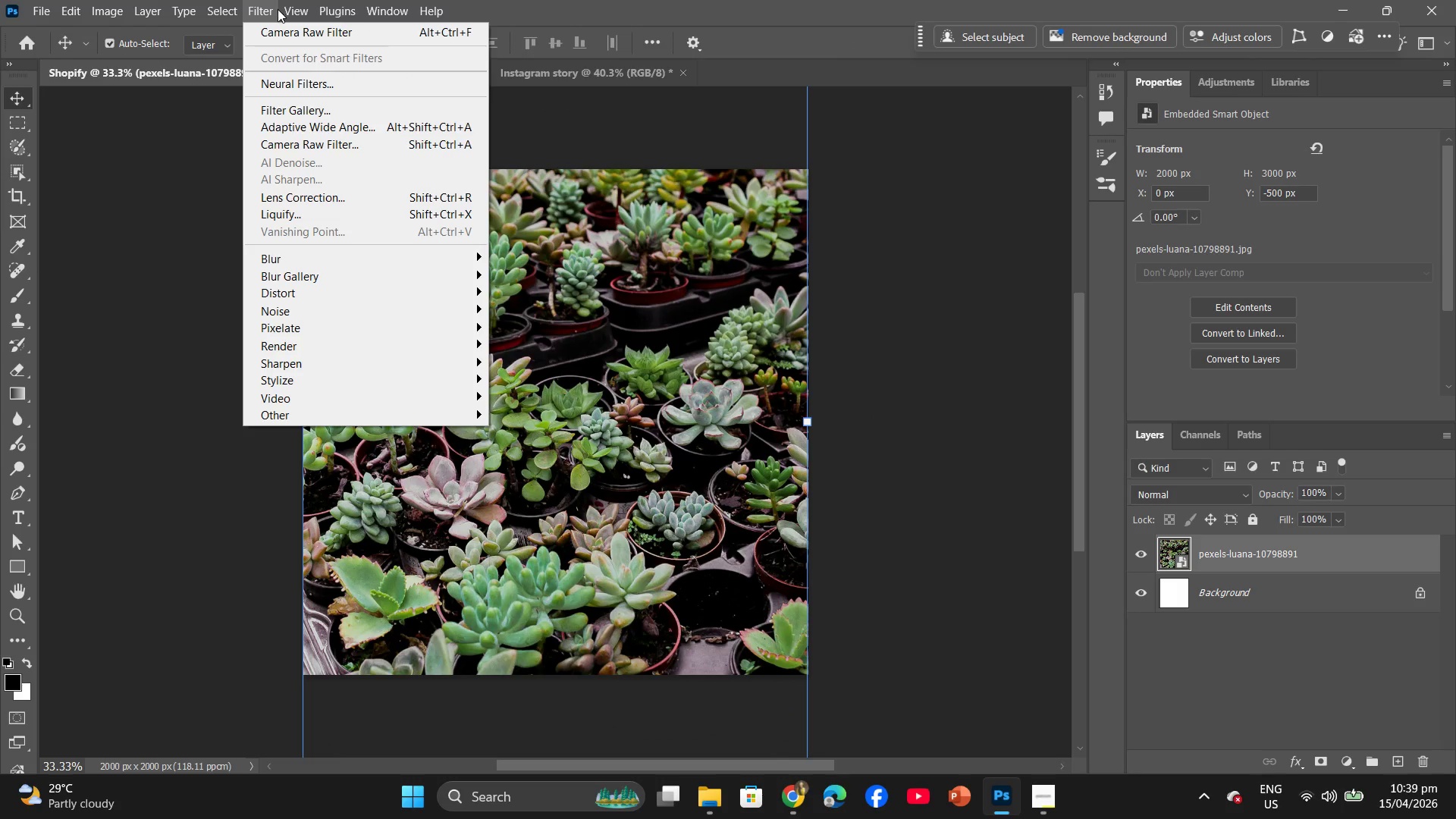 
left_click([278, 27])
 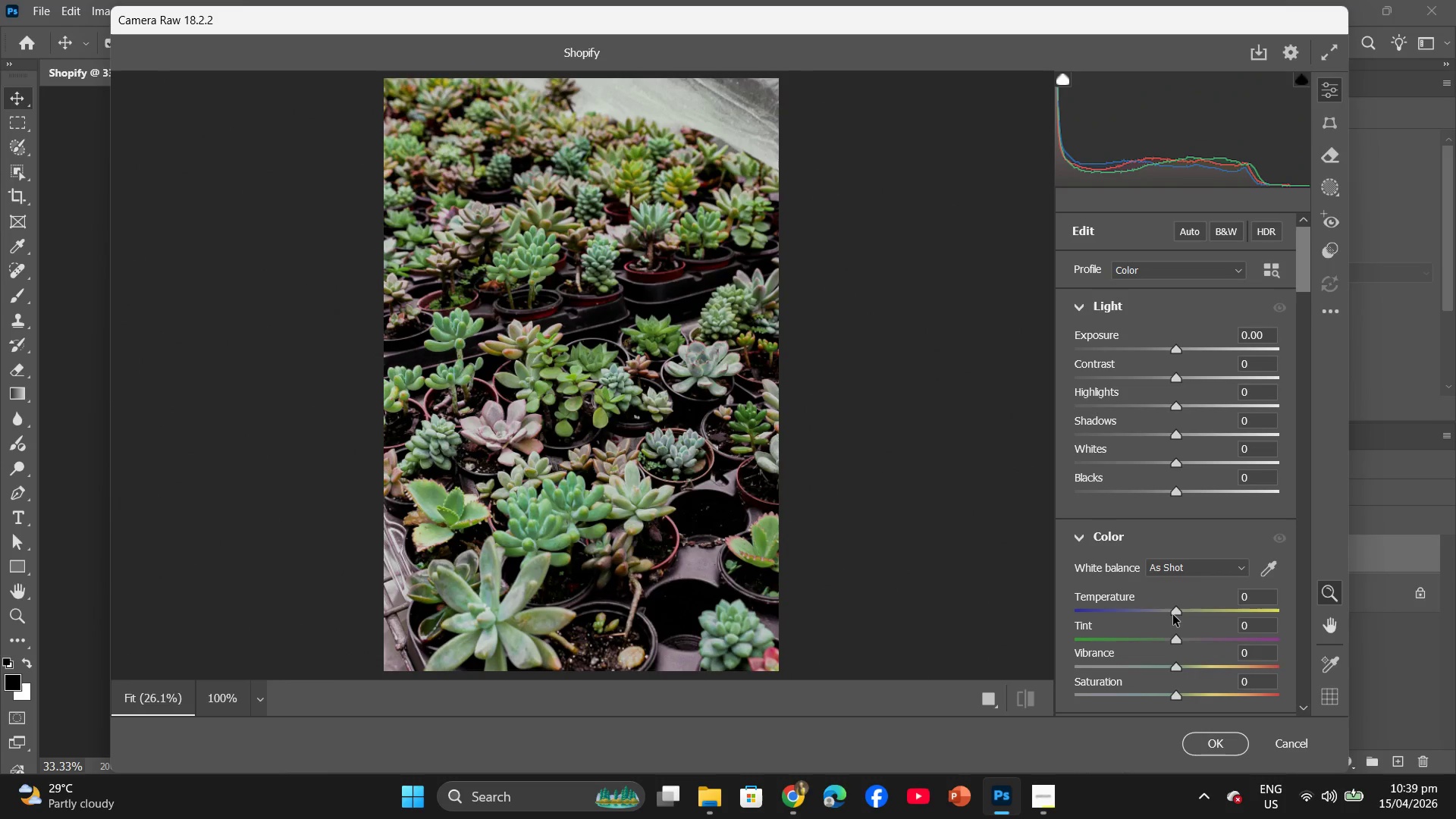 
wait(6.16)
 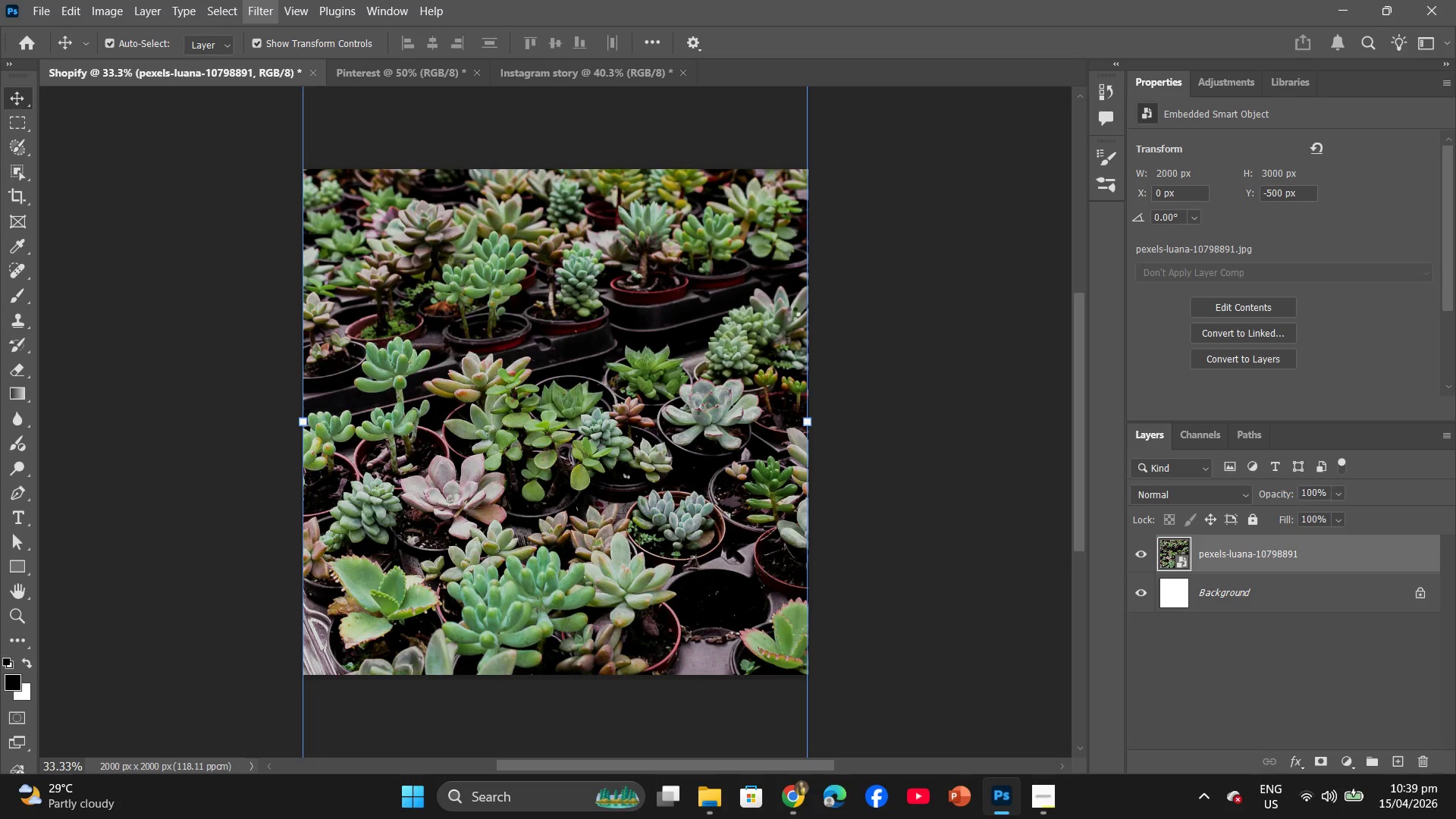 
scroll: coordinate [1119, 463], scroll_direction: down, amount: 2.0
 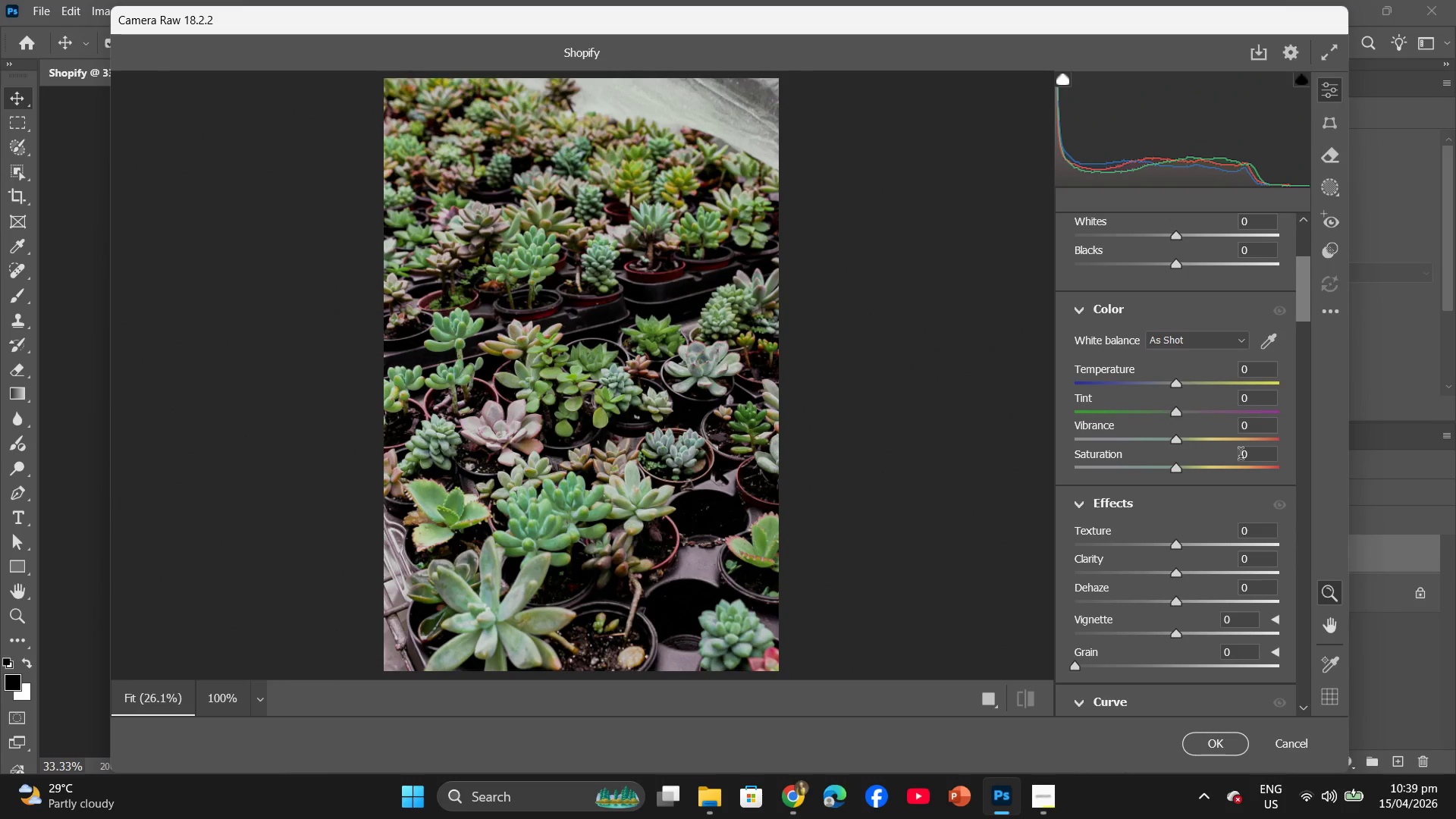 
left_click([1241, 456])
 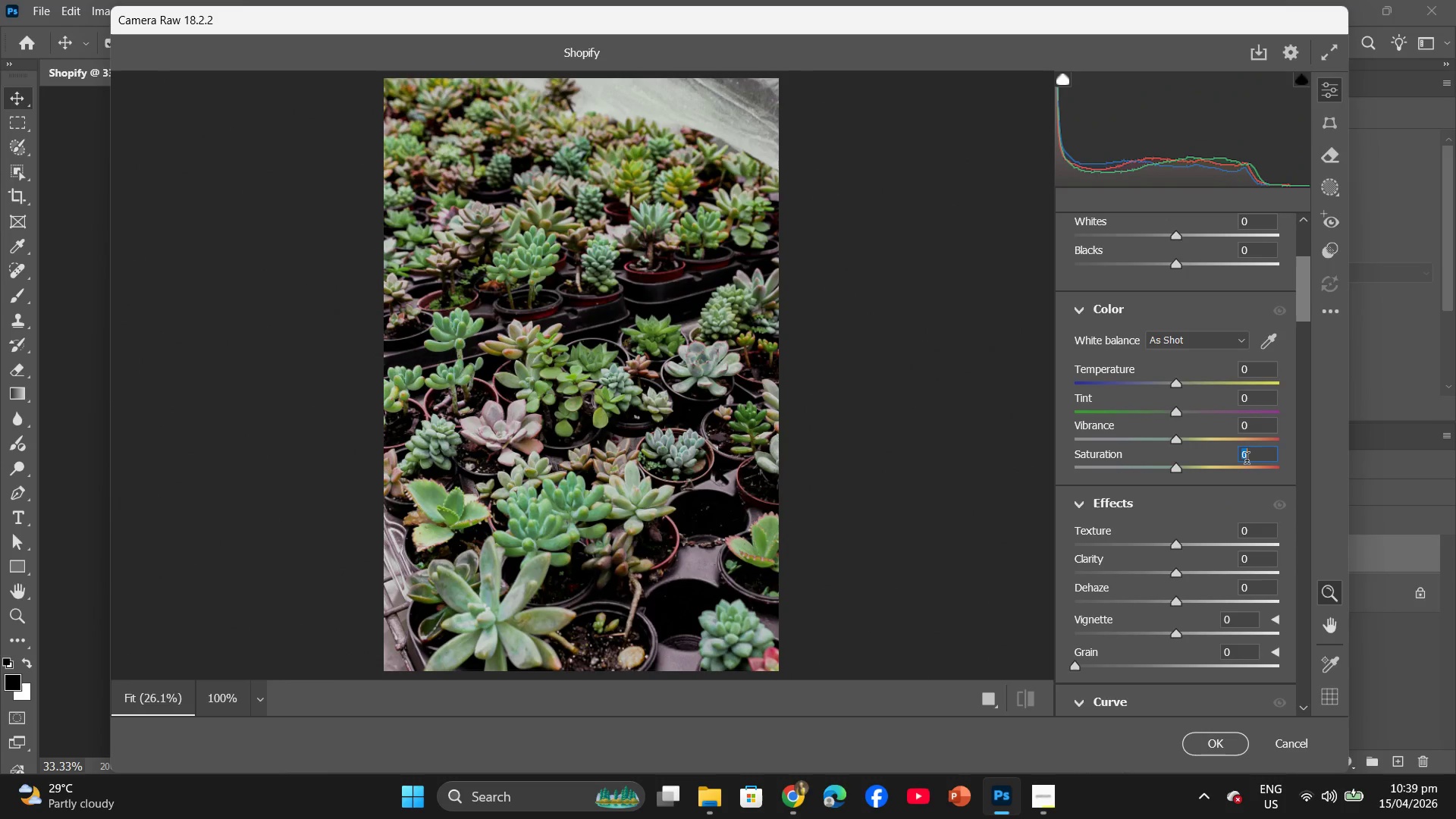 
key(3)
 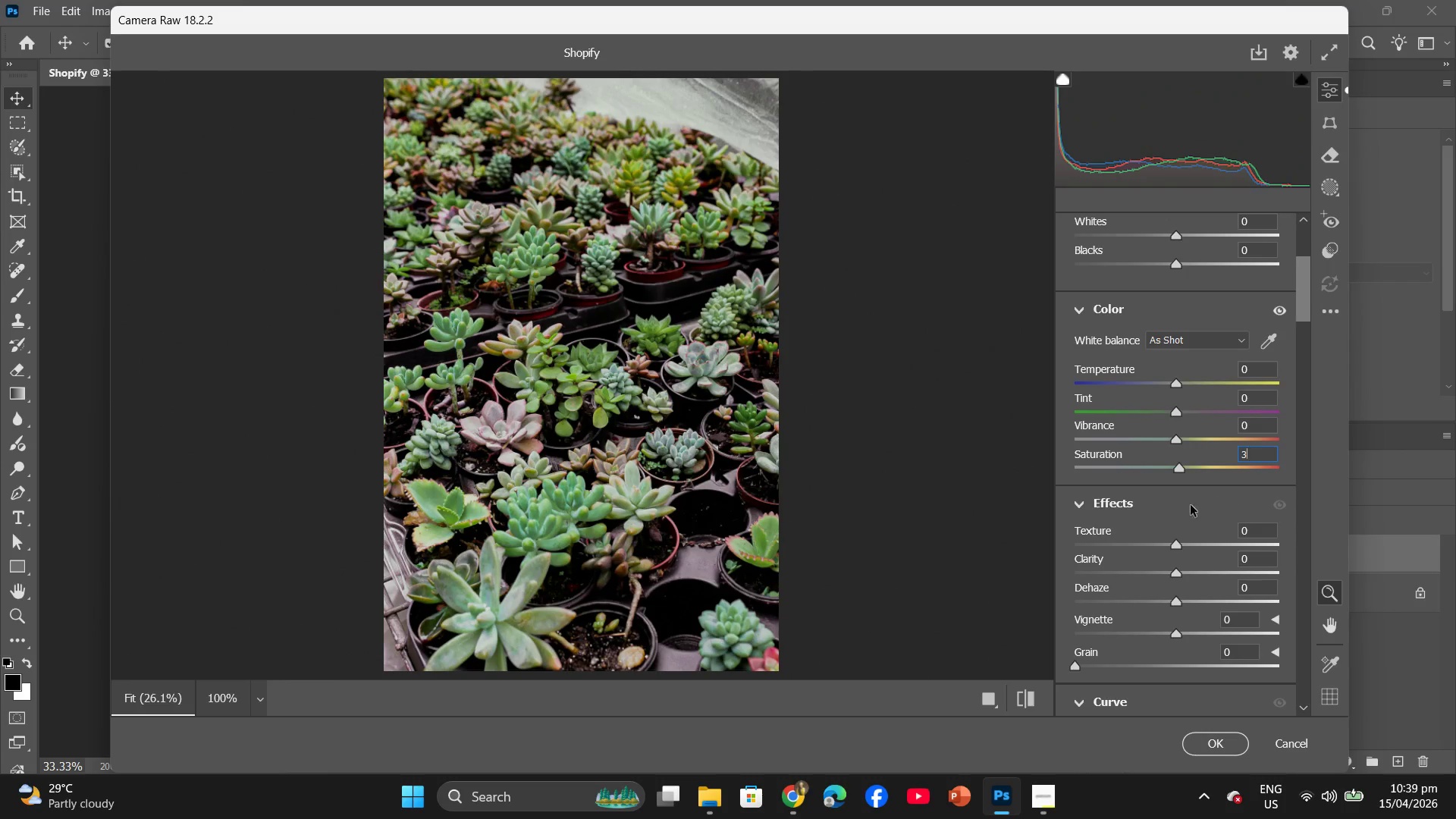 
scroll: coordinate [1182, 508], scroll_direction: down, amount: 19.0
 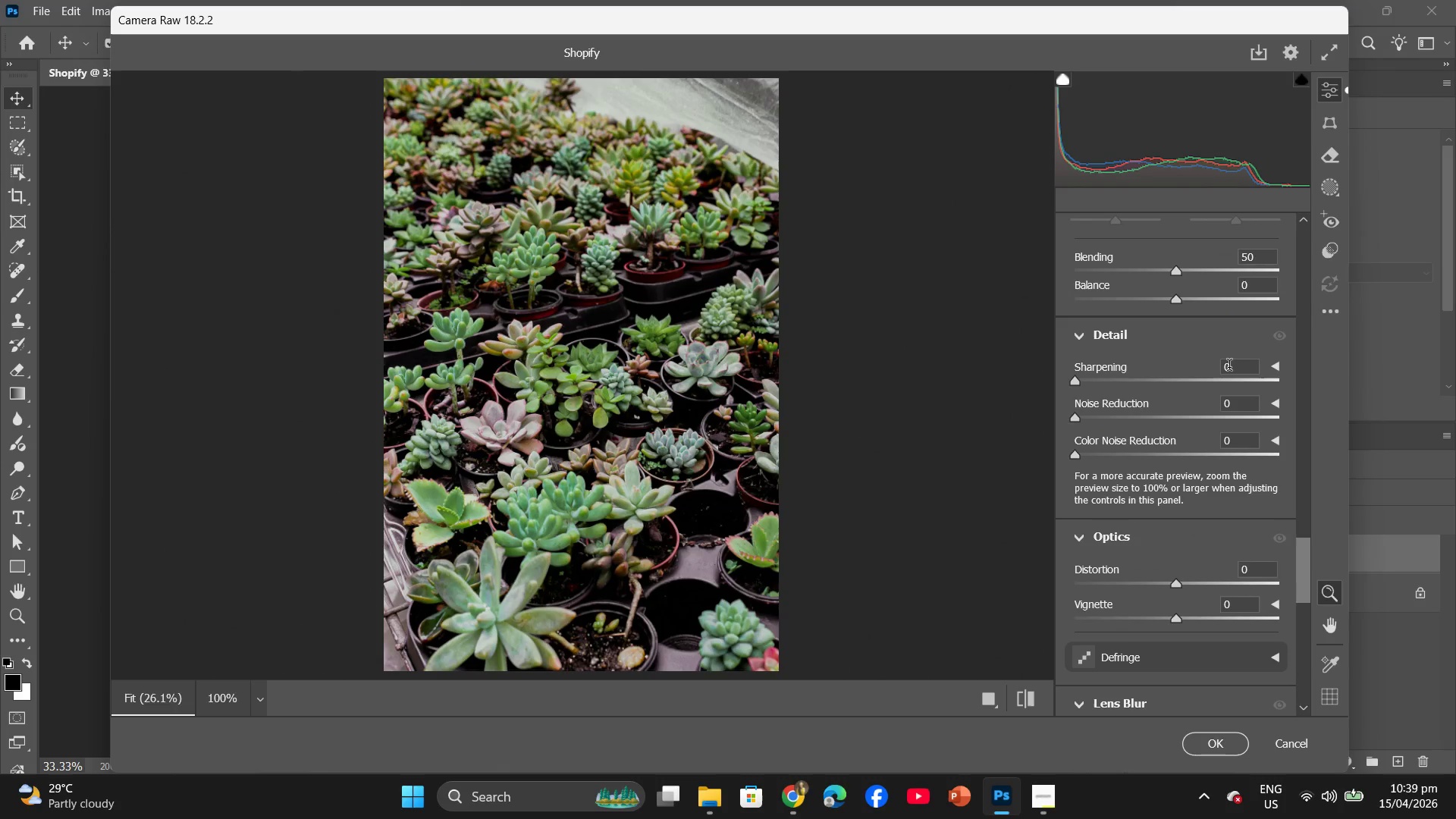 
left_click([1229, 367])
 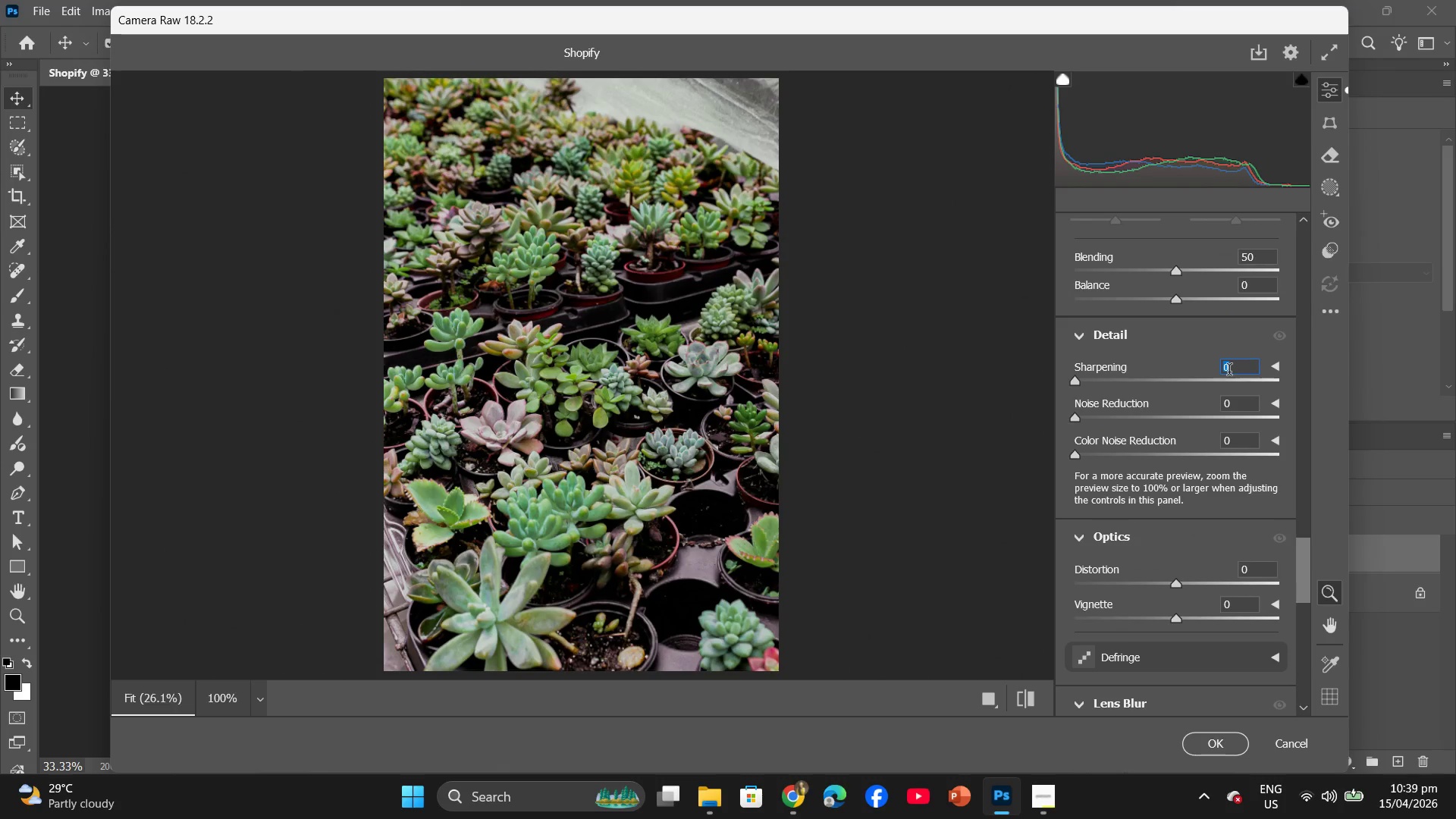 
key(5)
 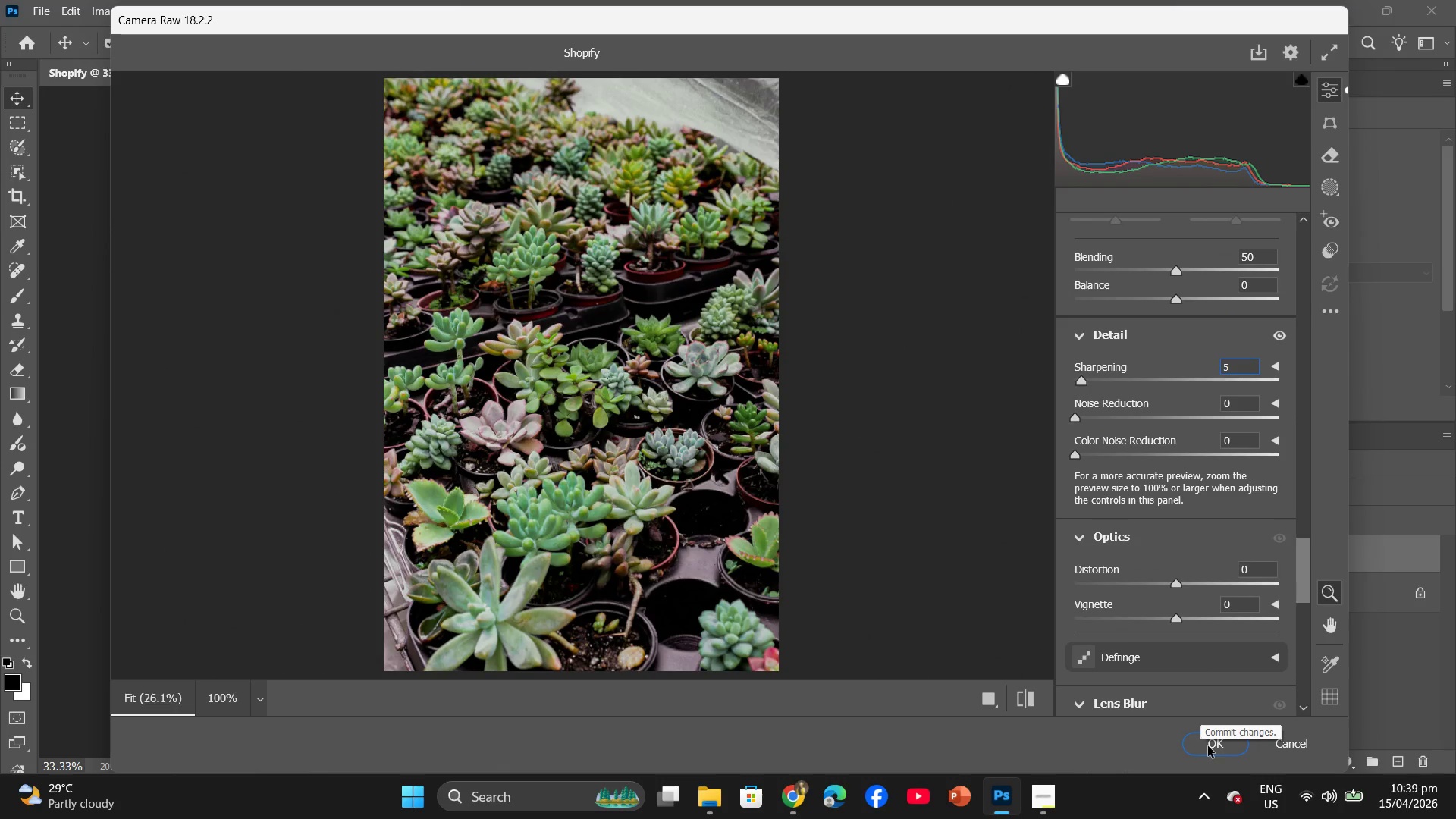 
left_click([1208, 746])
 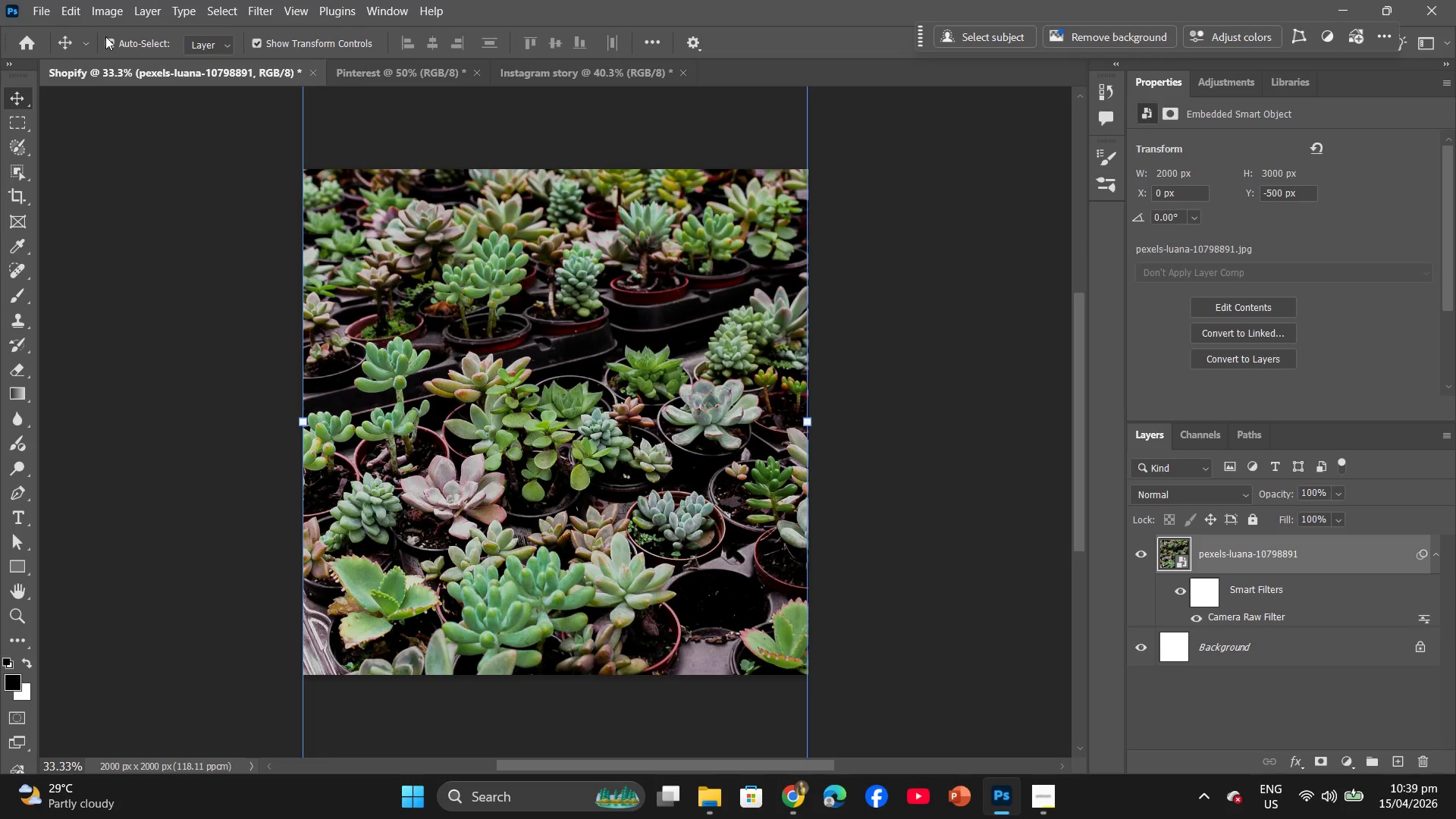 
wait(19.62)
 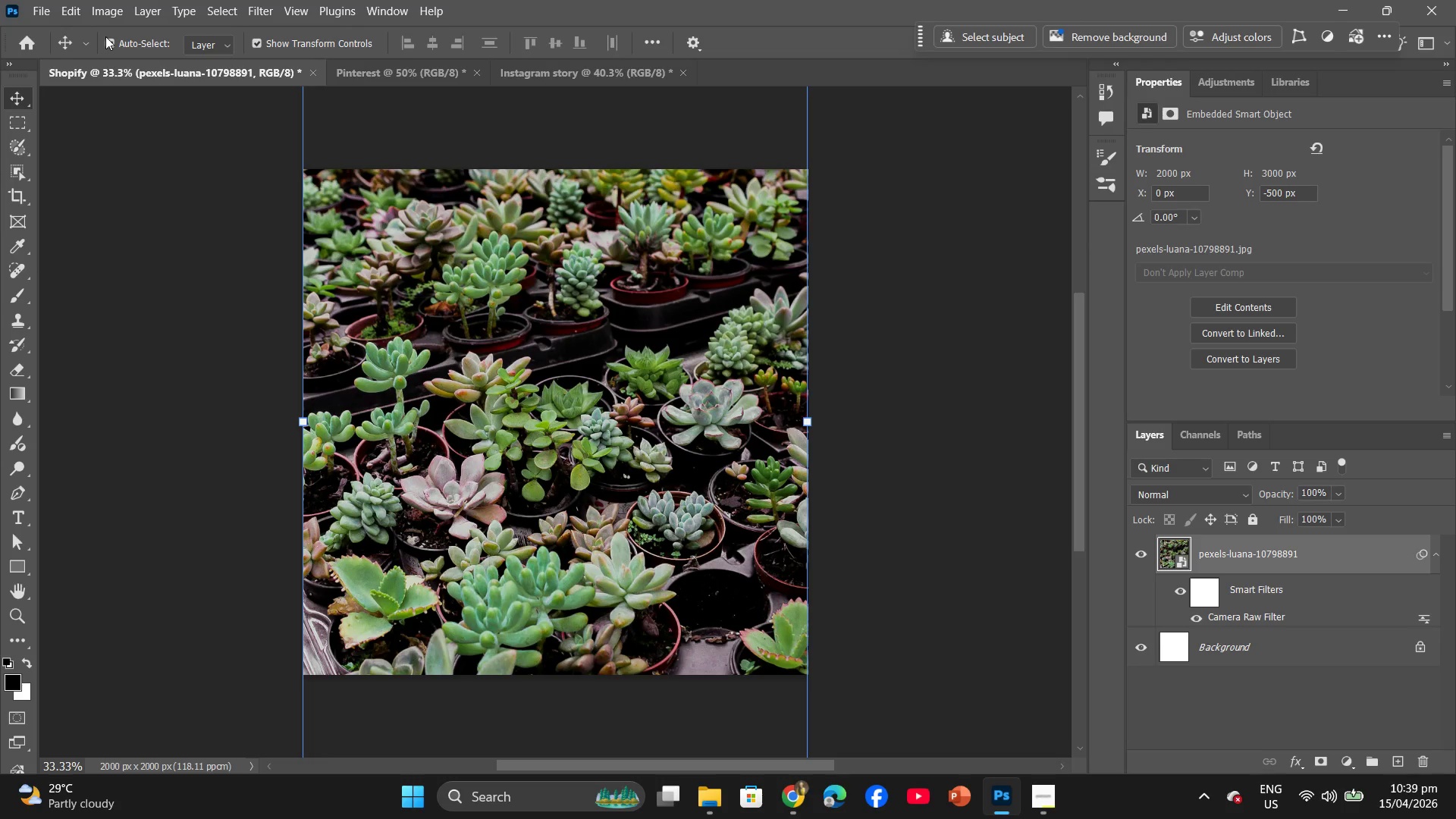 
left_click([364, 74])
 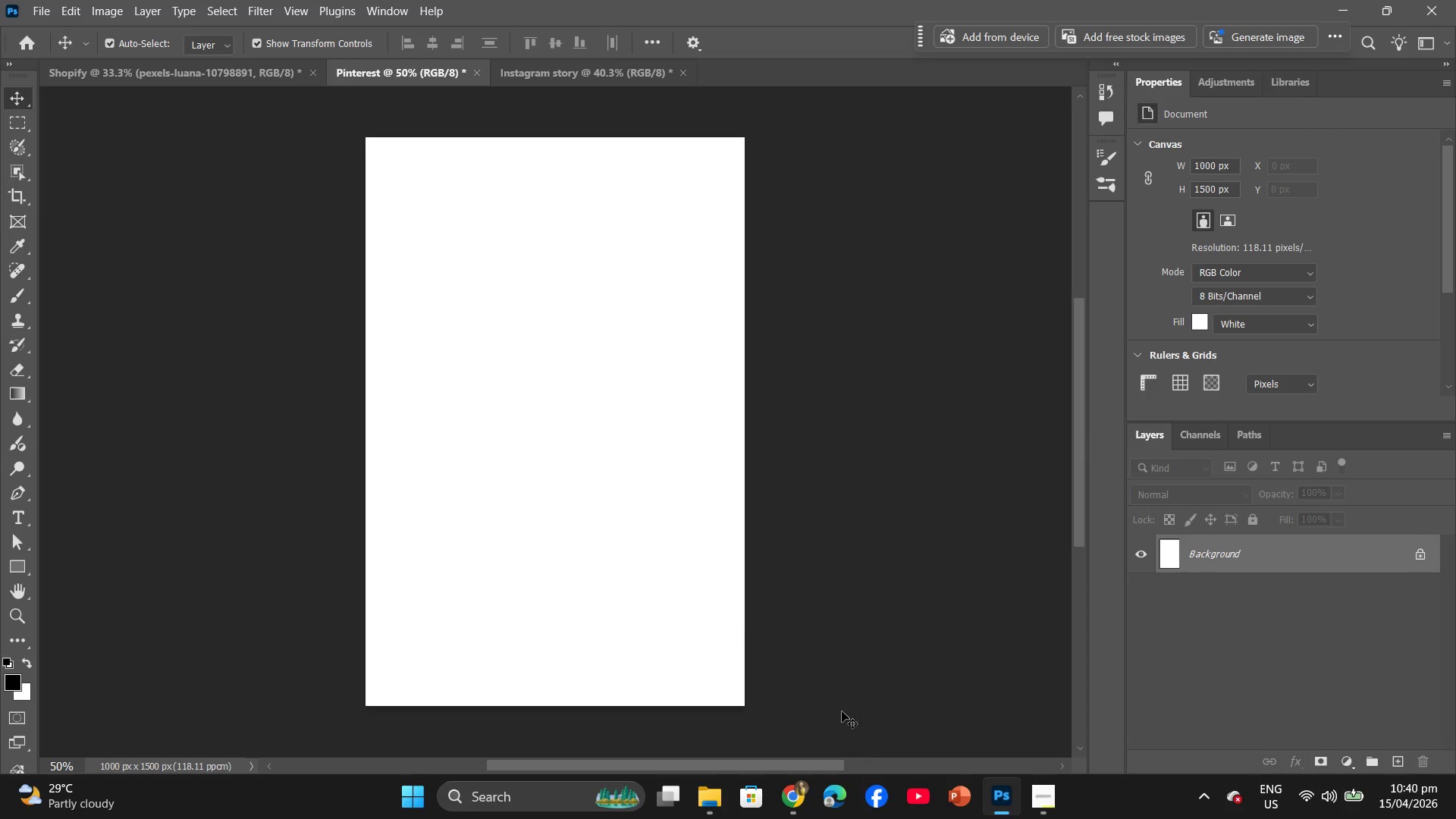 
left_click([796, 795])
 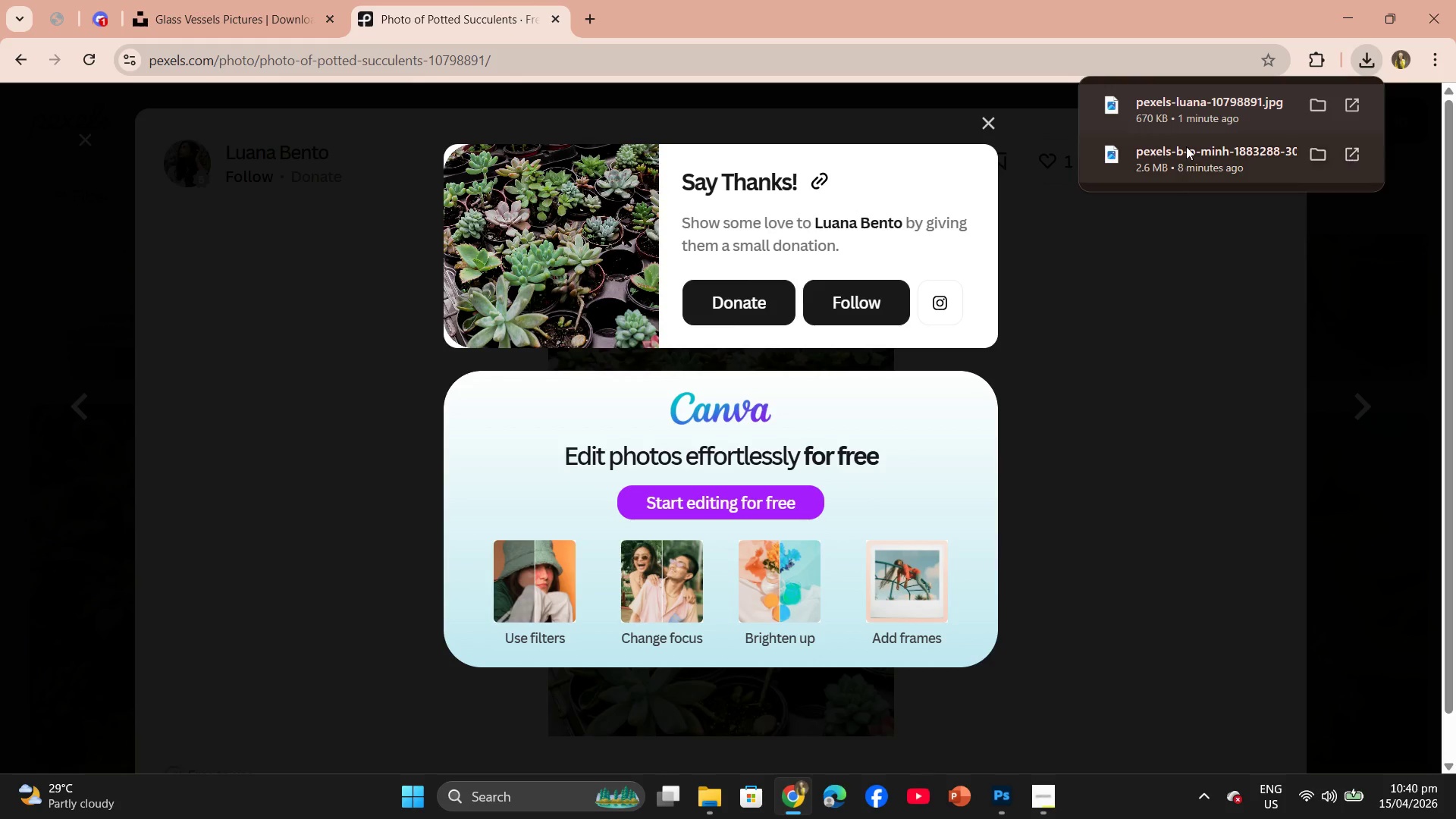 
left_click_drag(start_coordinate=[1198, 111], to_coordinate=[603, 427])
 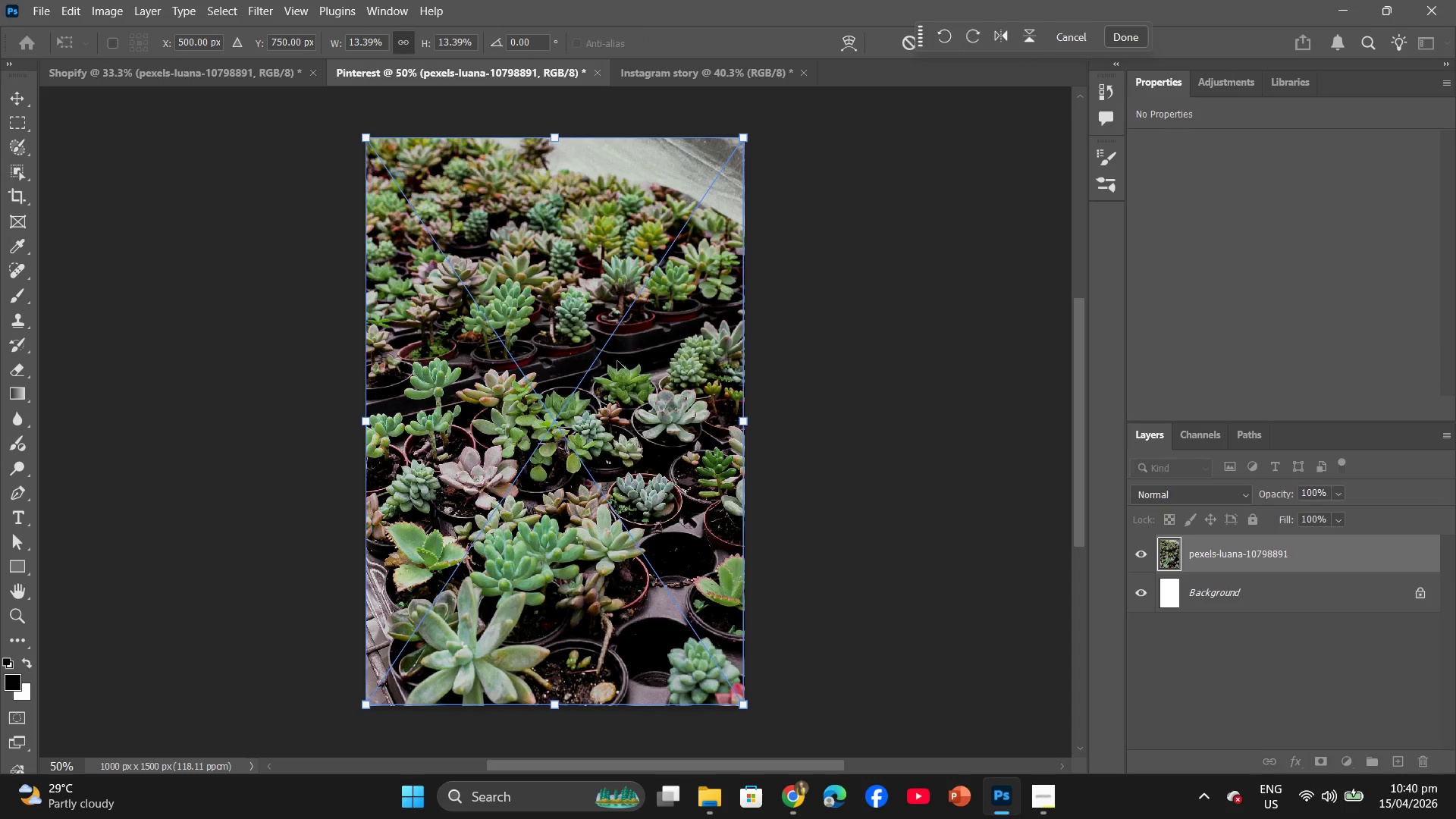 
wait(8.41)
 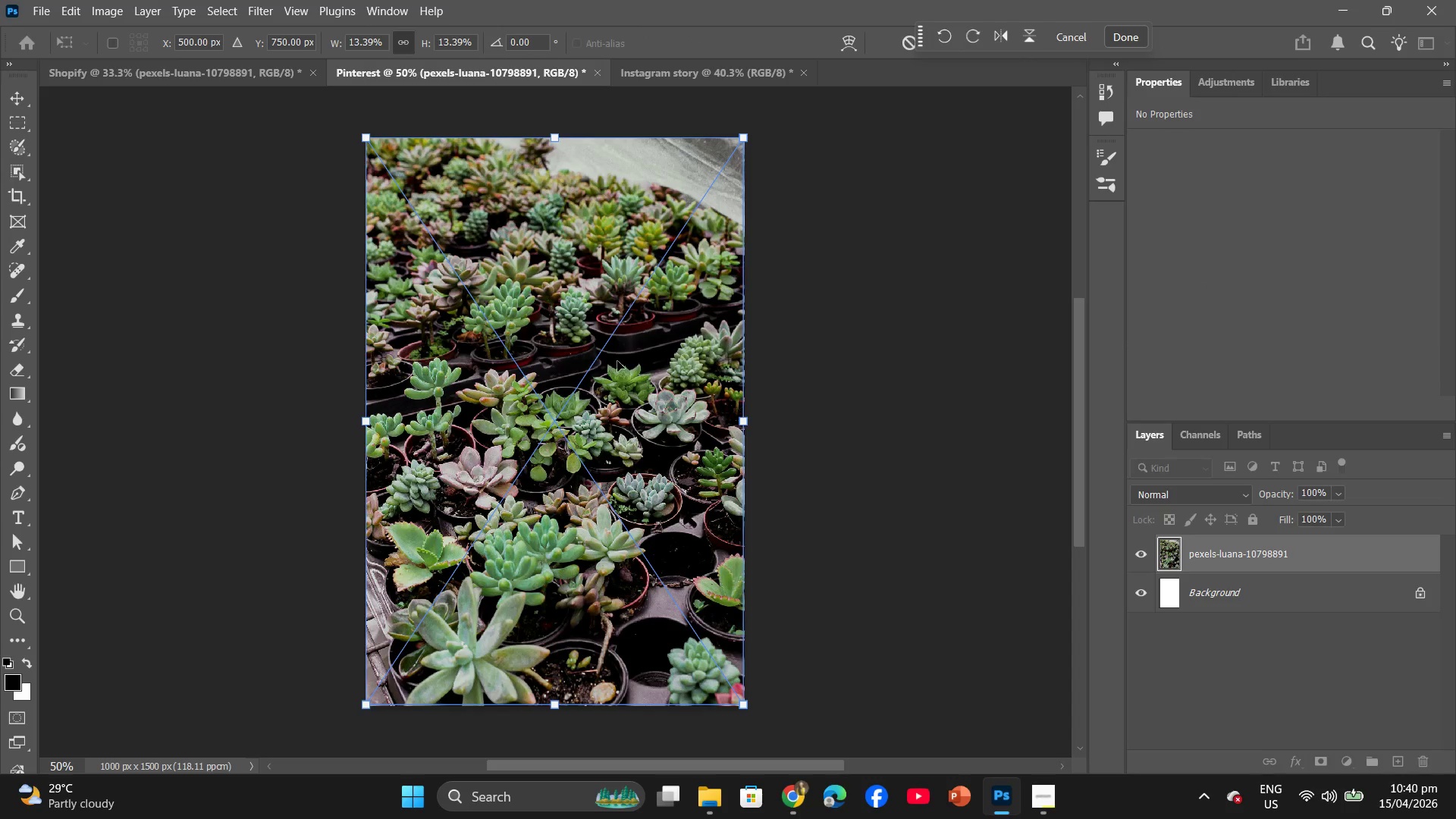 
left_click_drag(start_coordinate=[553, 134], to_coordinate=[549, 140])
 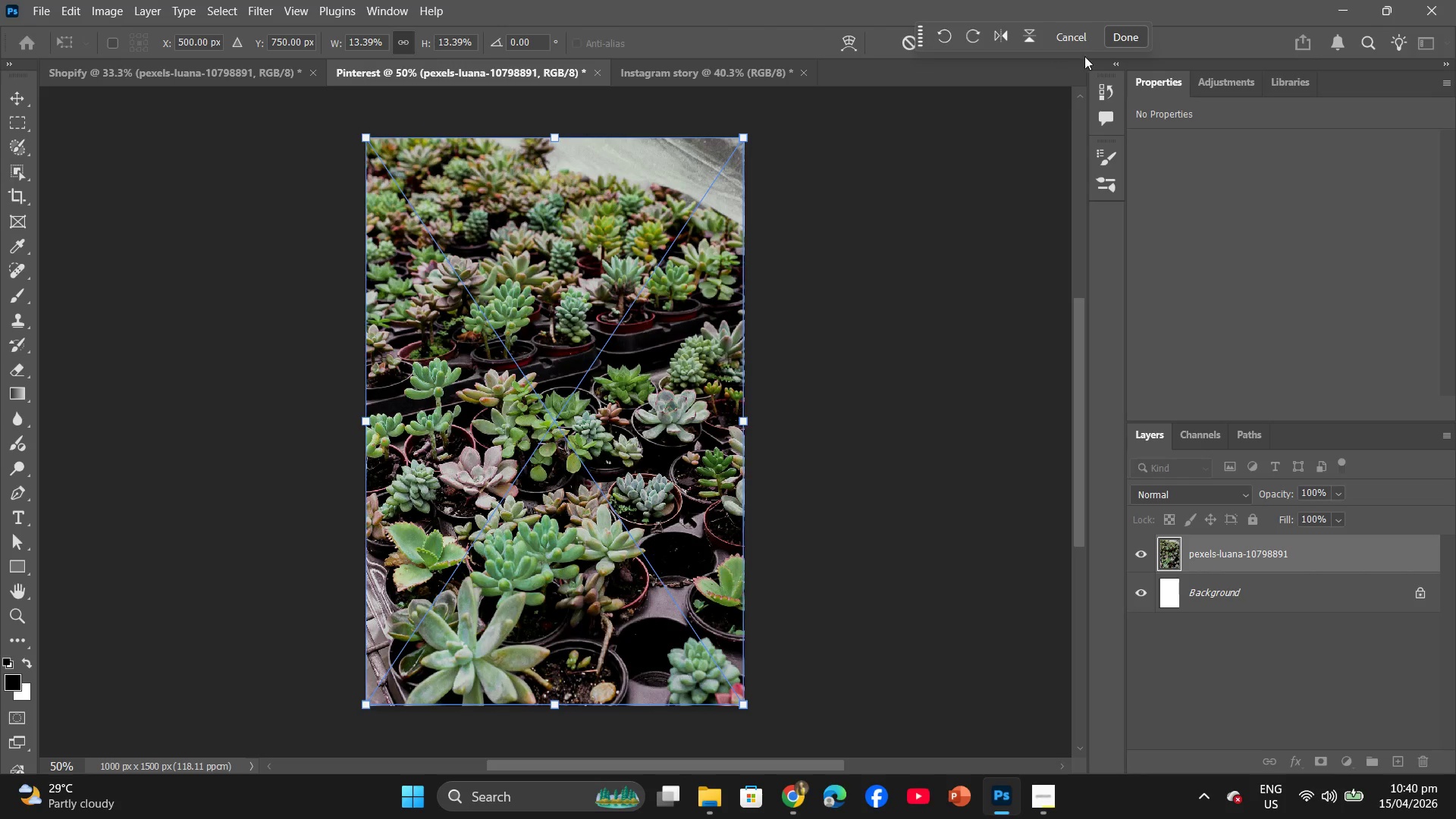 
left_click([1122, 36])
 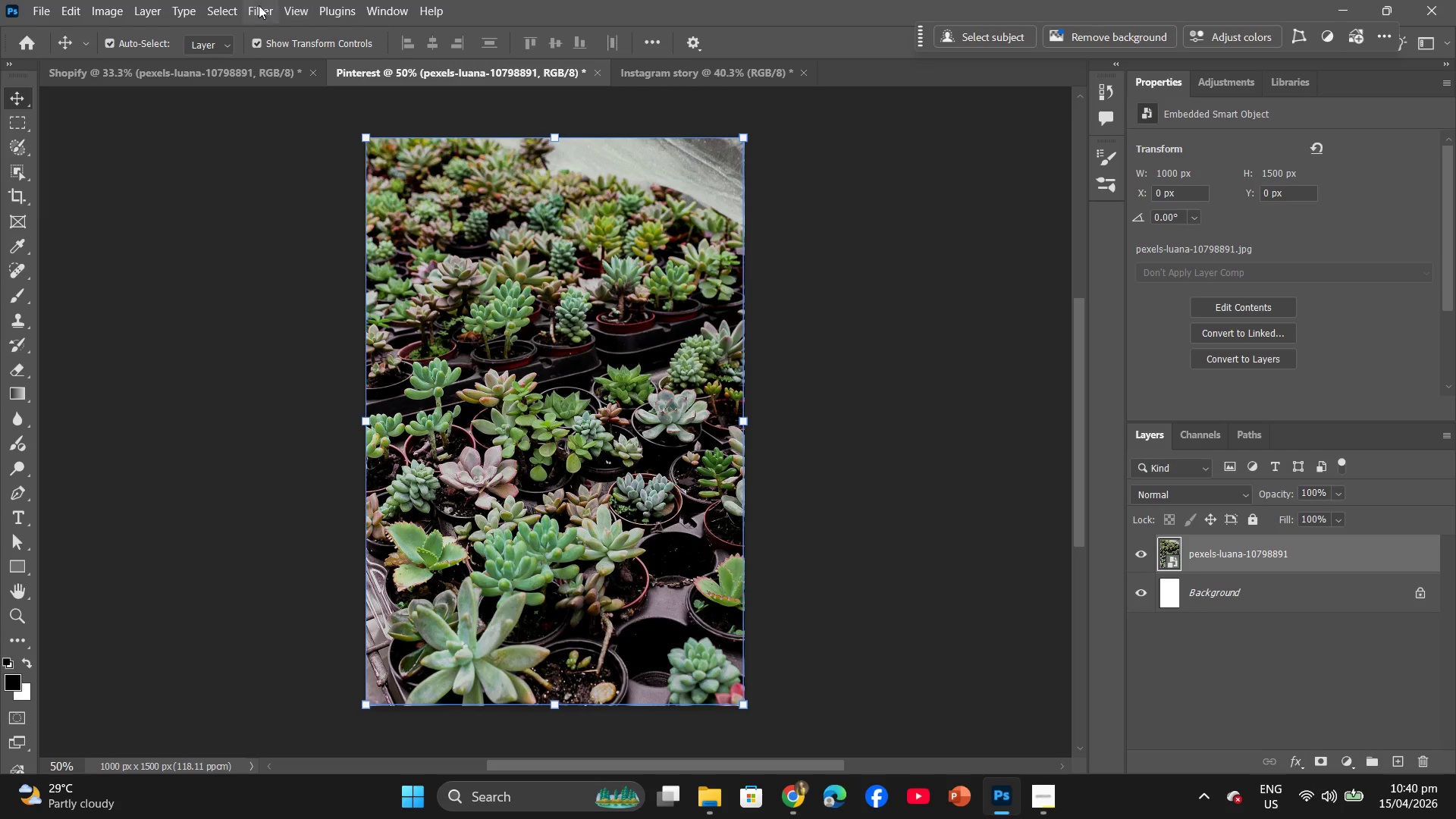 
left_click([264, 2])
 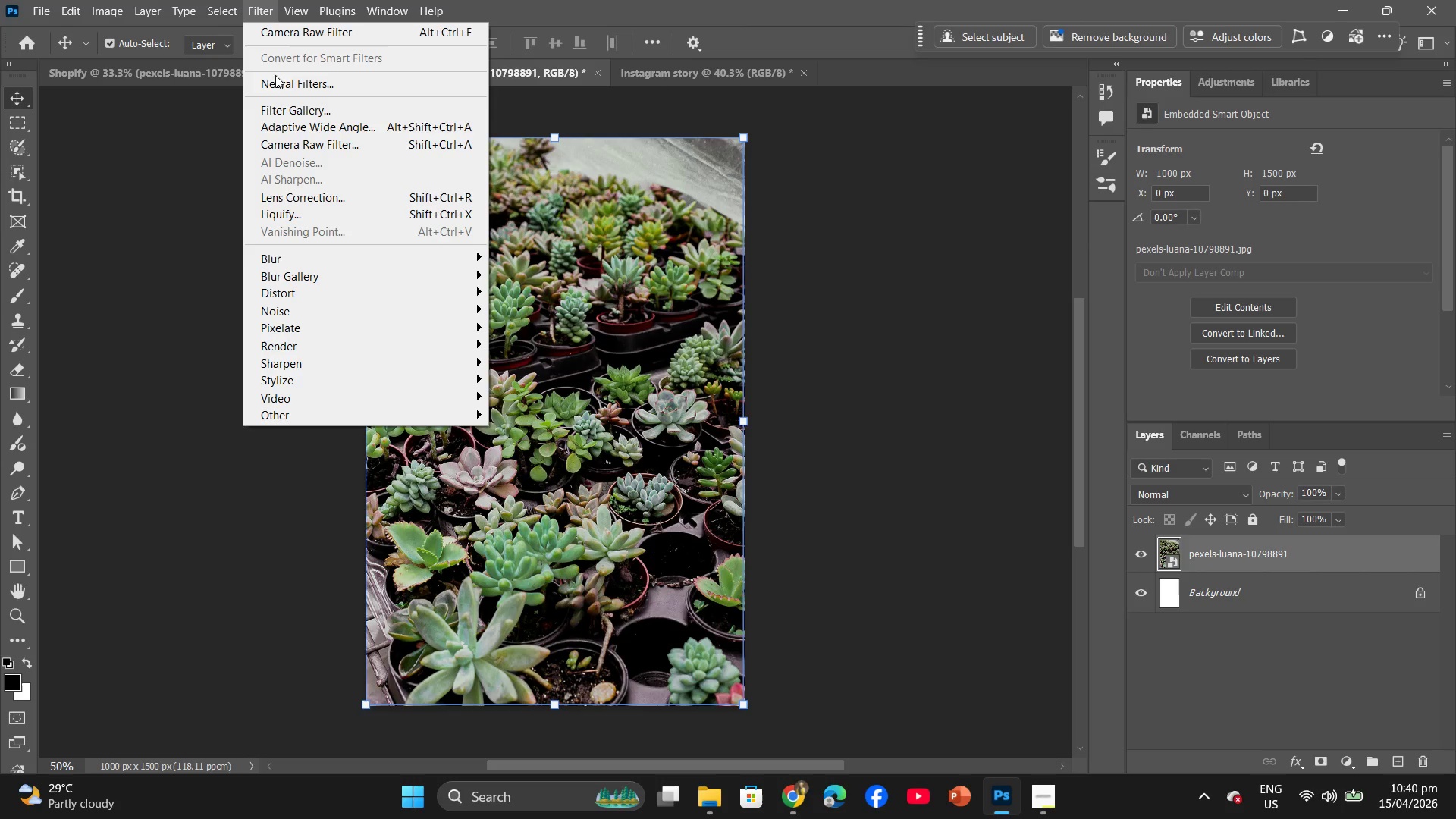 
left_click([306, 27])
 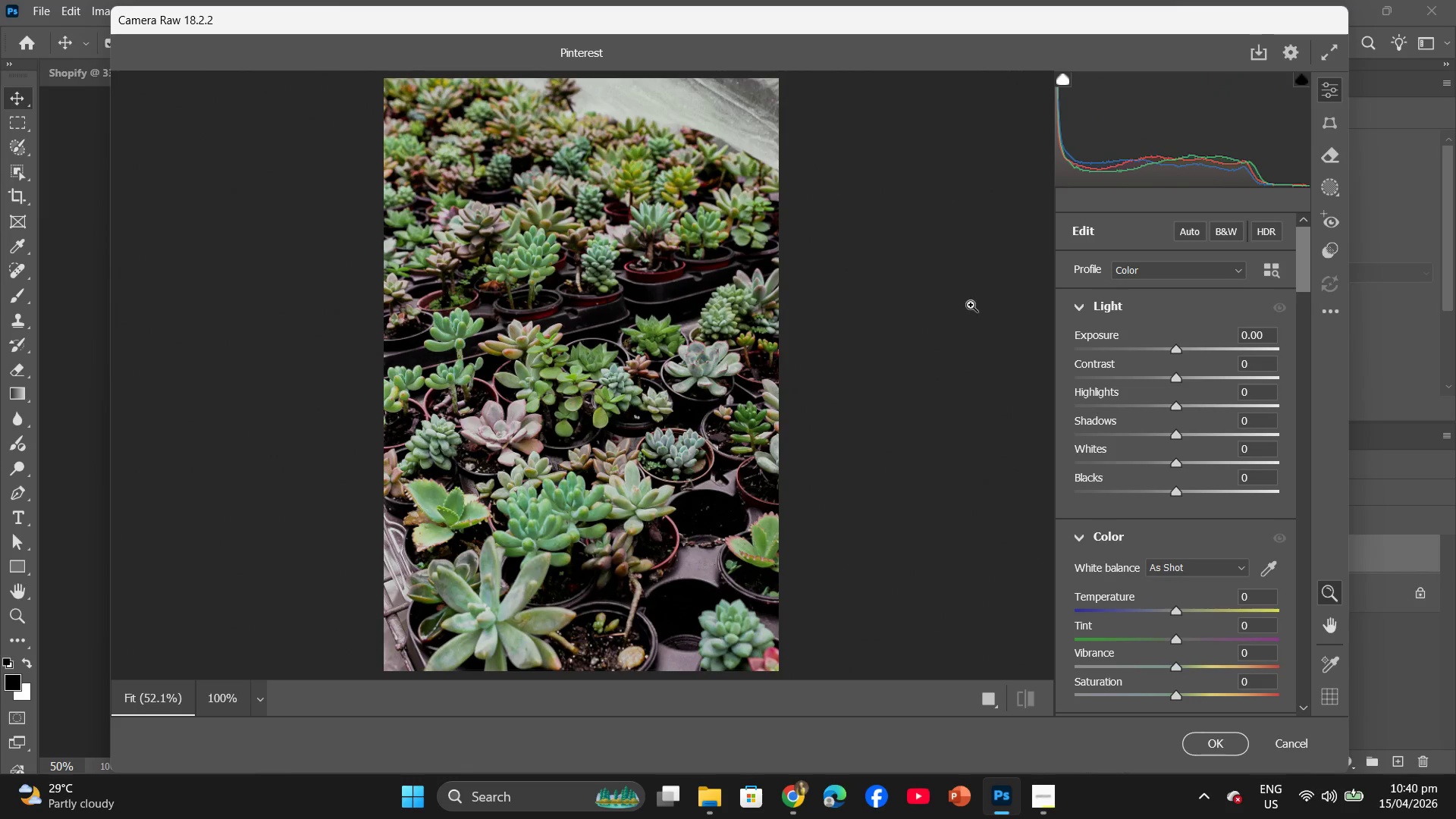 
wait(6.88)
 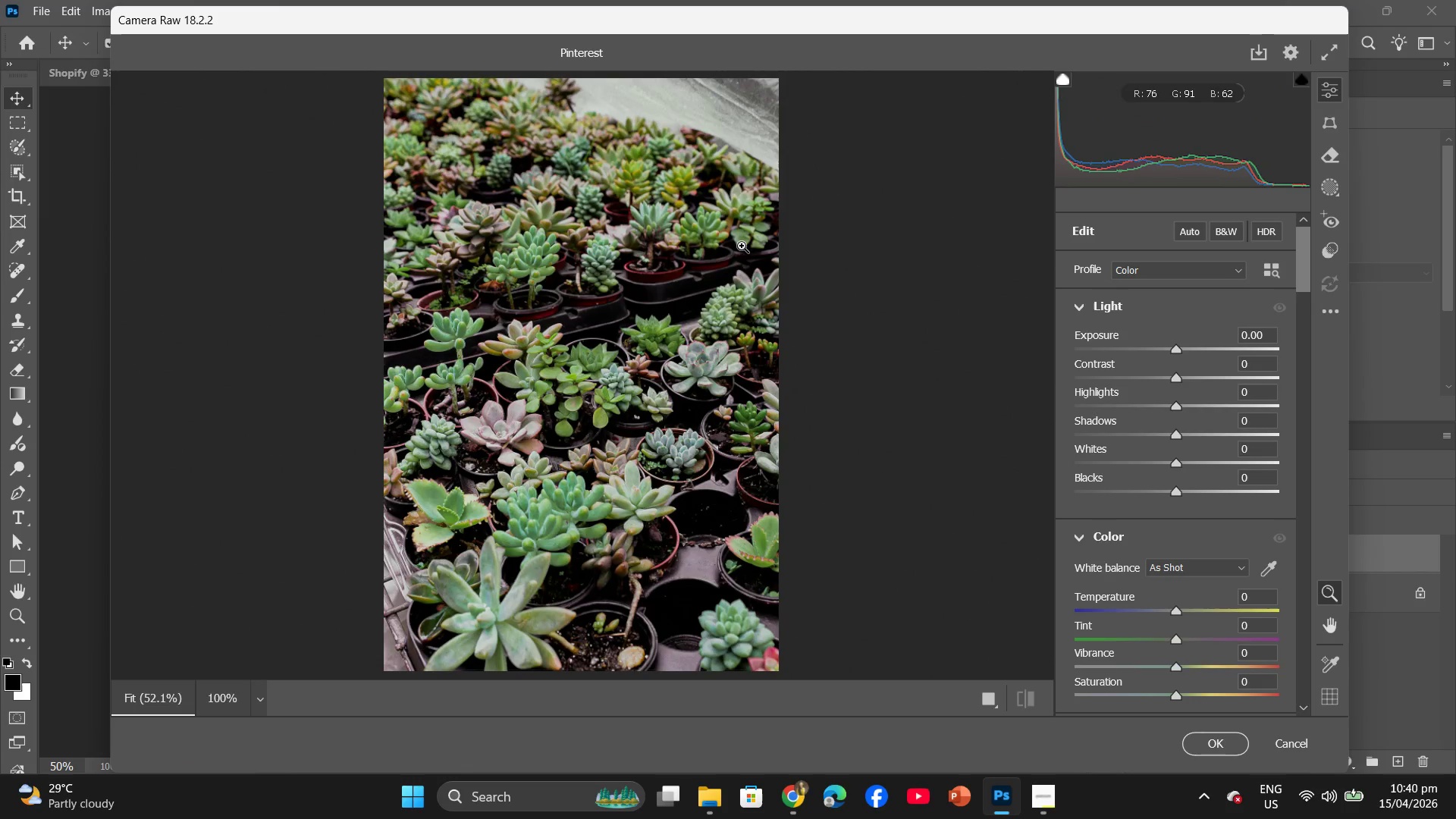 
scroll: coordinate [1196, 544], scroll_direction: down, amount: 3.0
 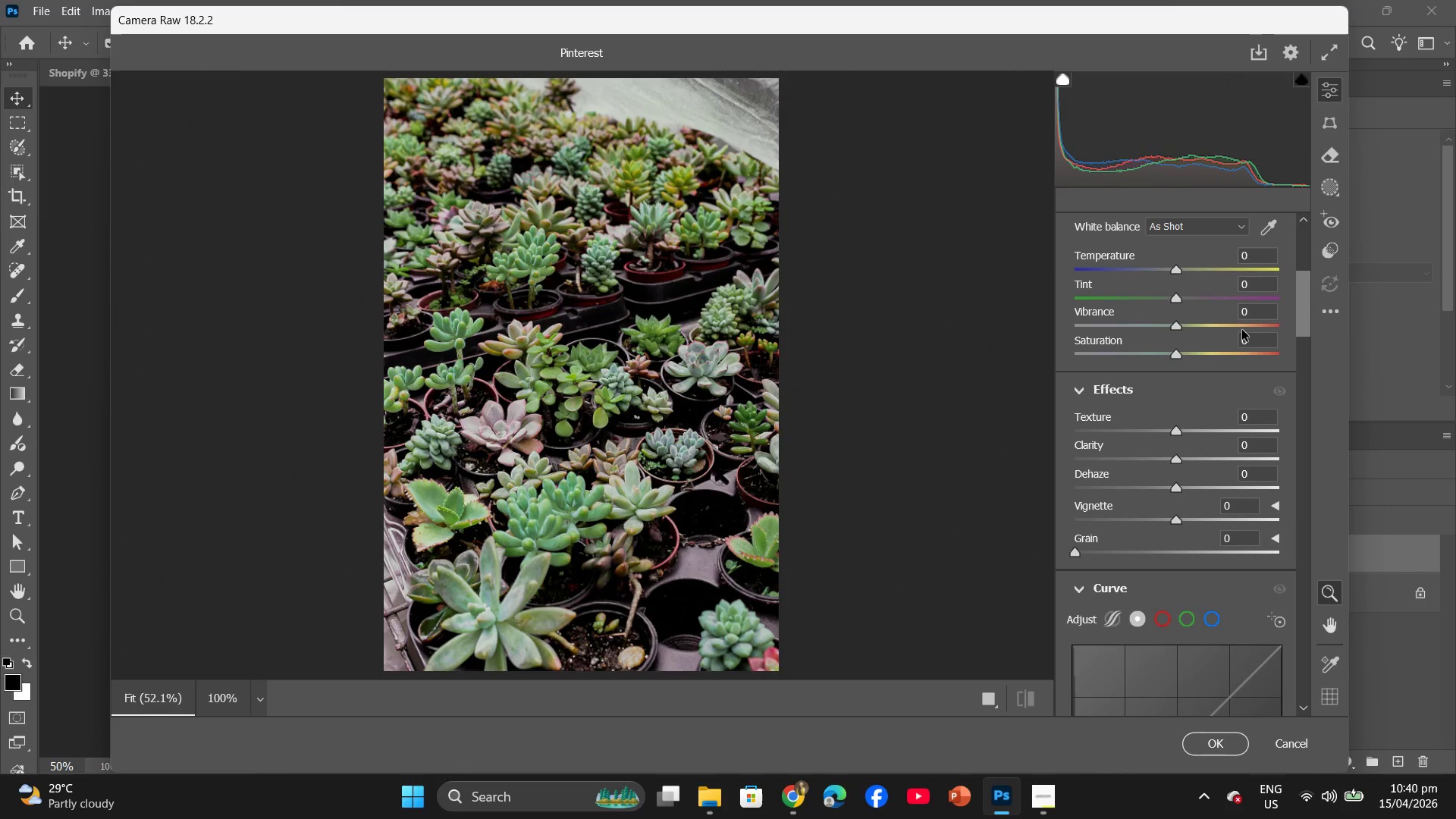 
left_click([1244, 340])
 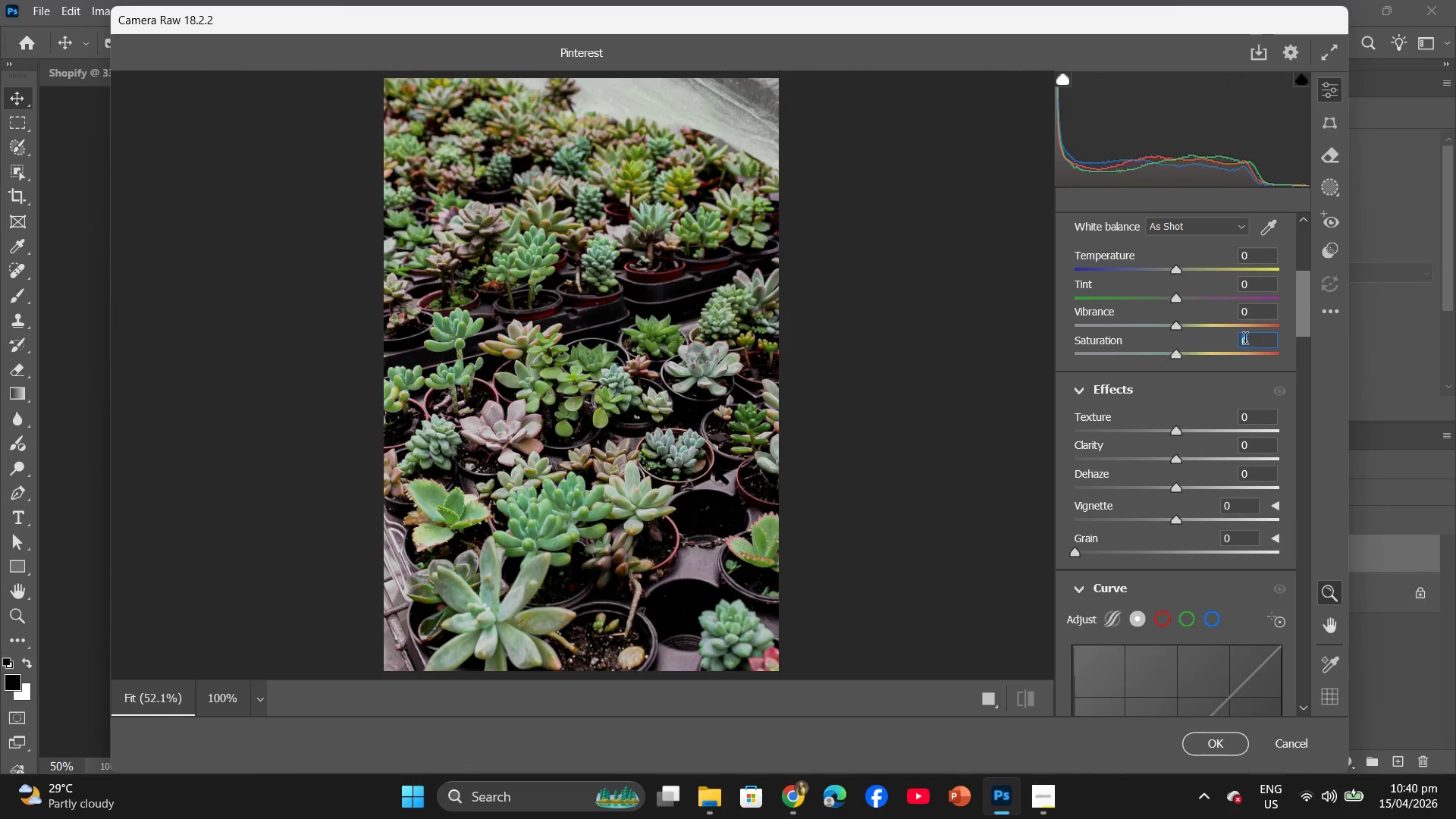 
key(5)
 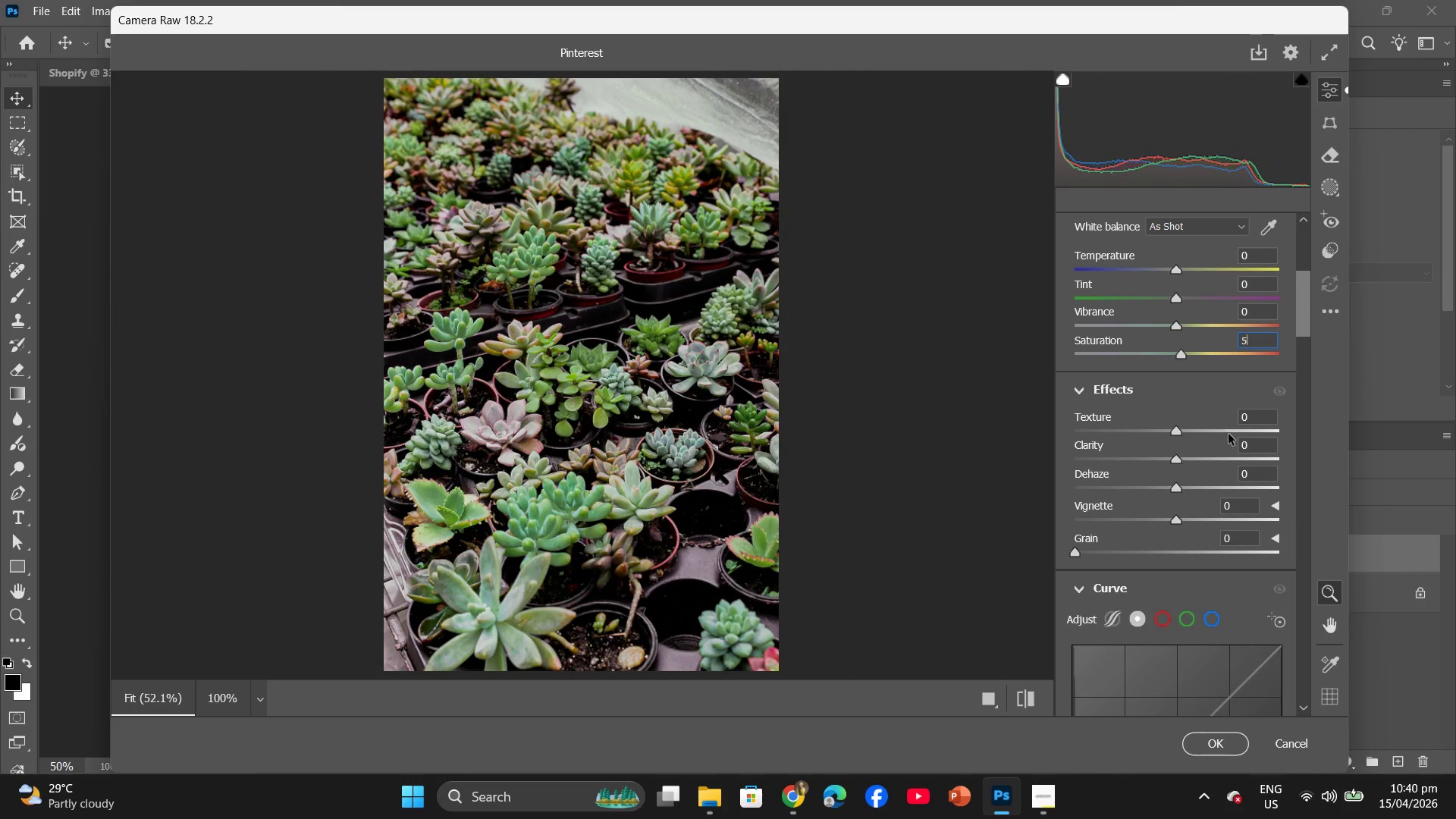 
scroll: coordinate [1225, 443], scroll_direction: down, amount: 17.0
 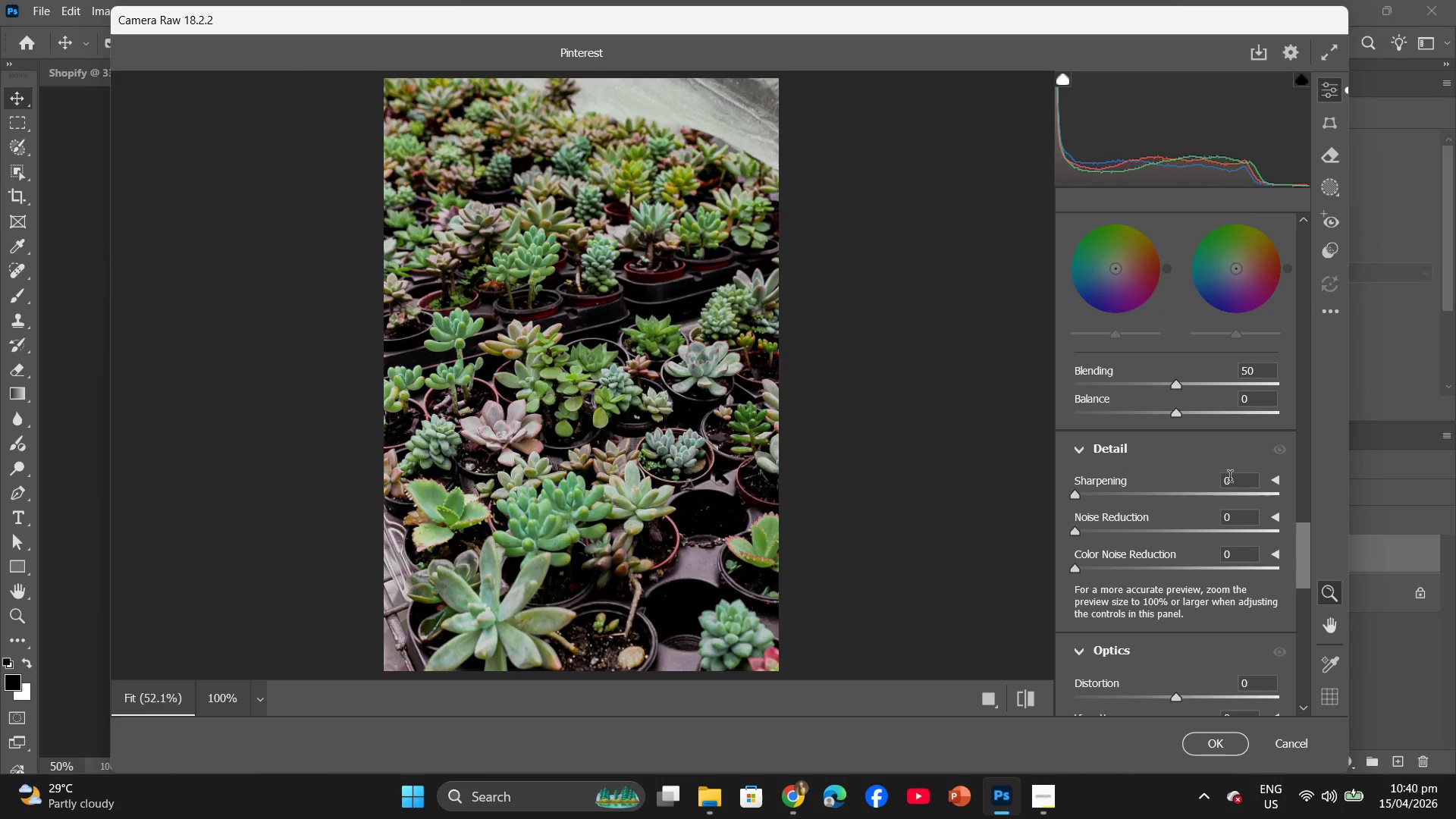 
left_click([1228, 481])
 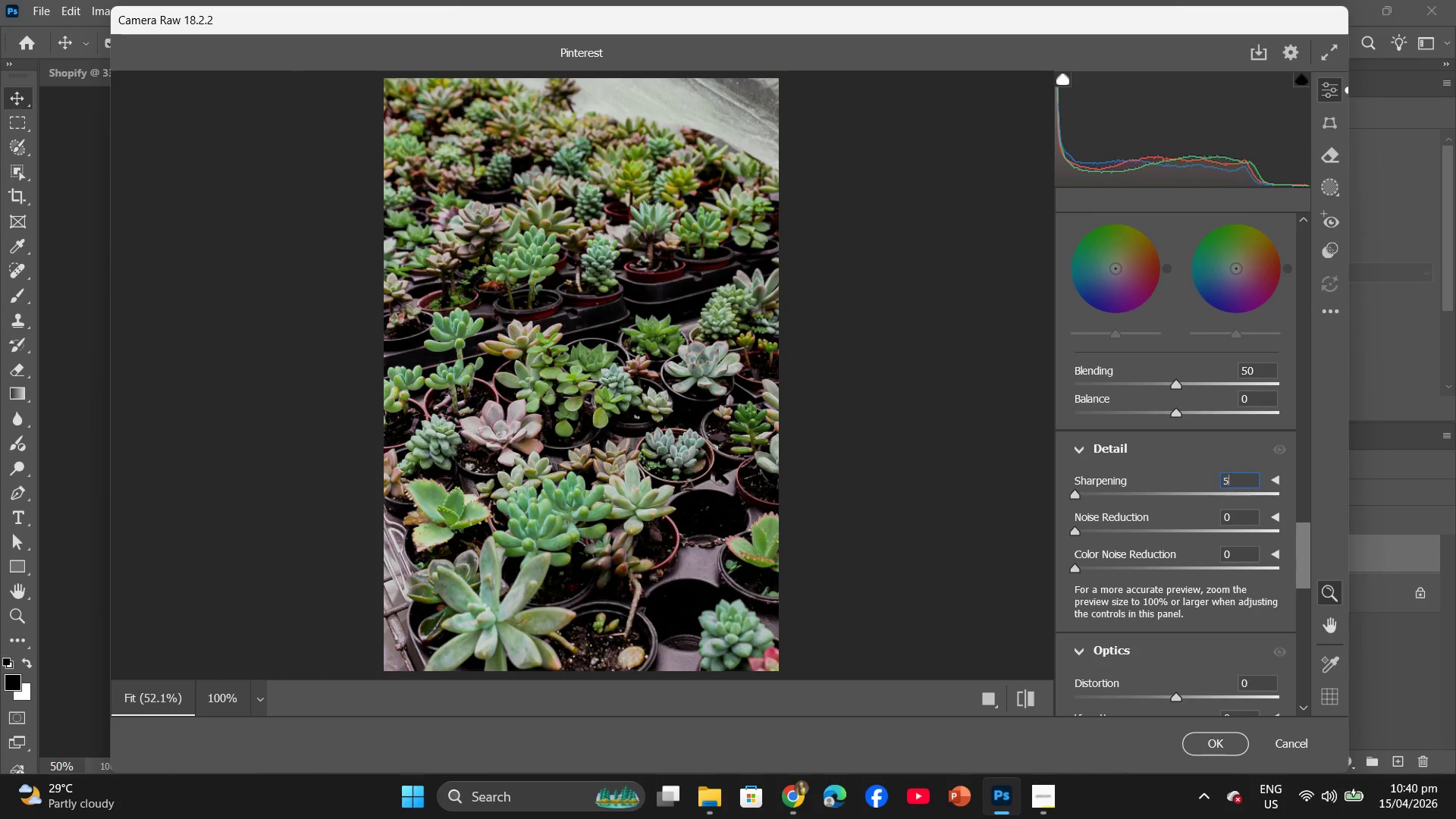 
key(5)
 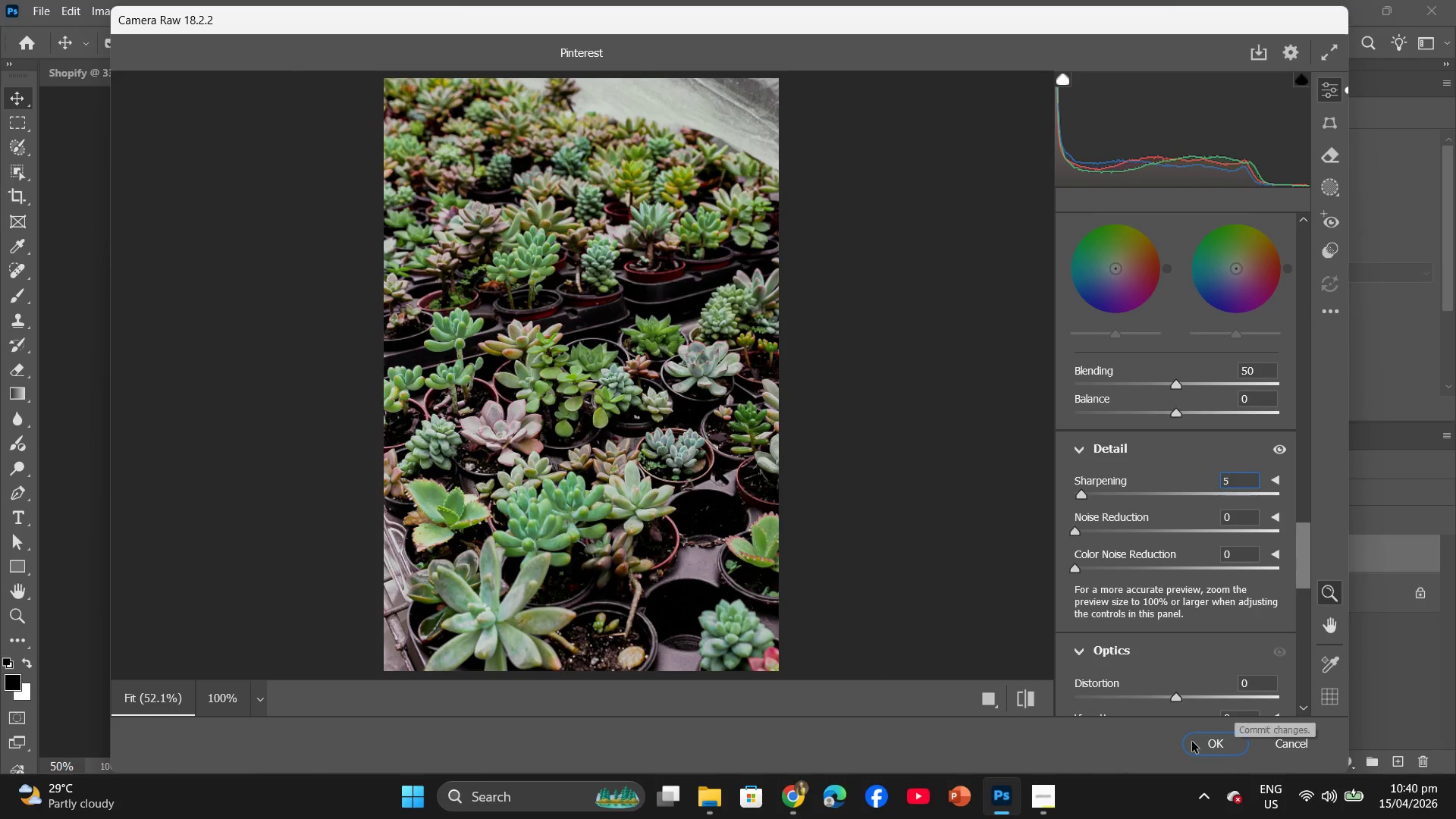 
left_click([1192, 742])
 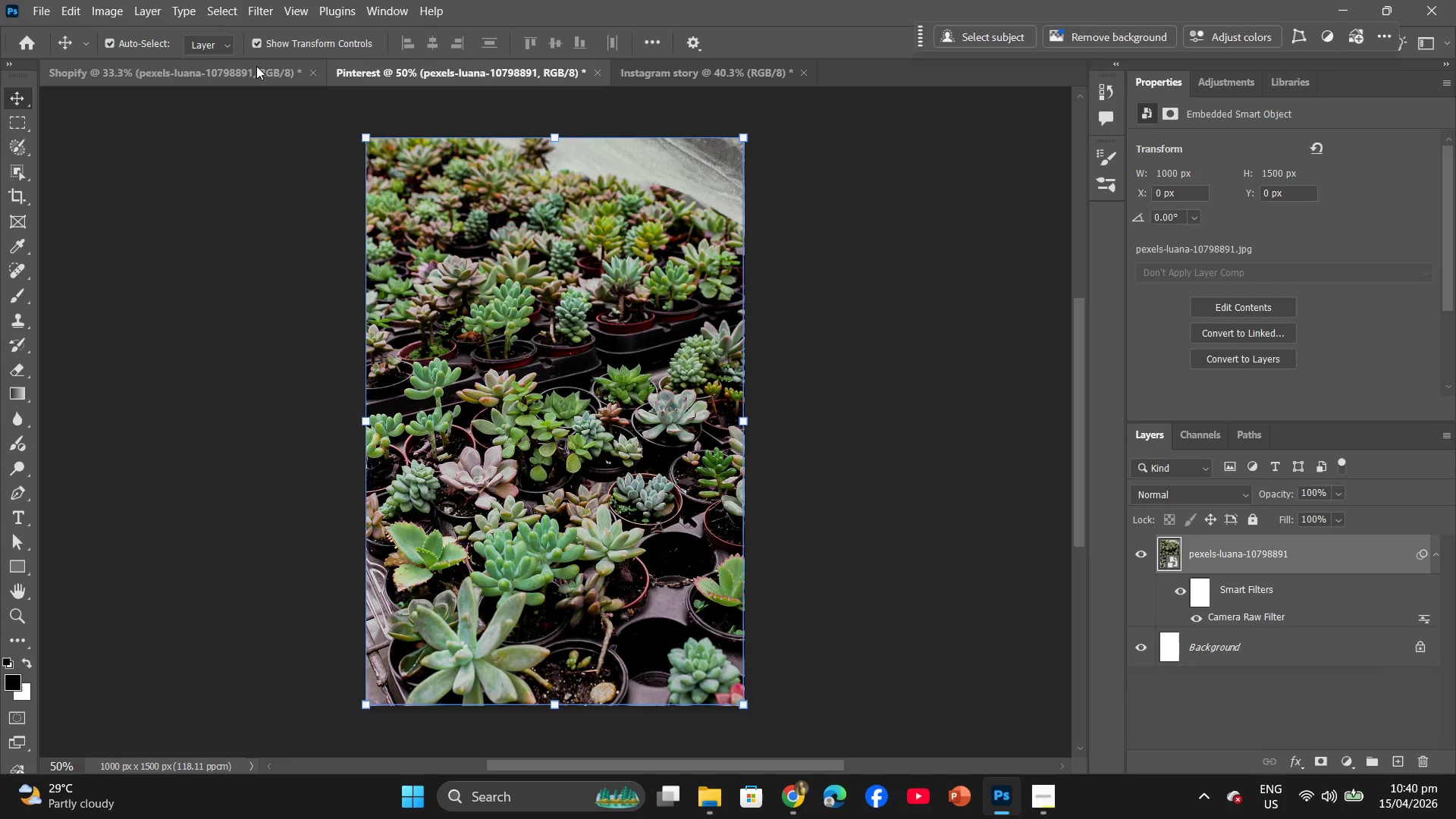 
left_click([741, 69])
 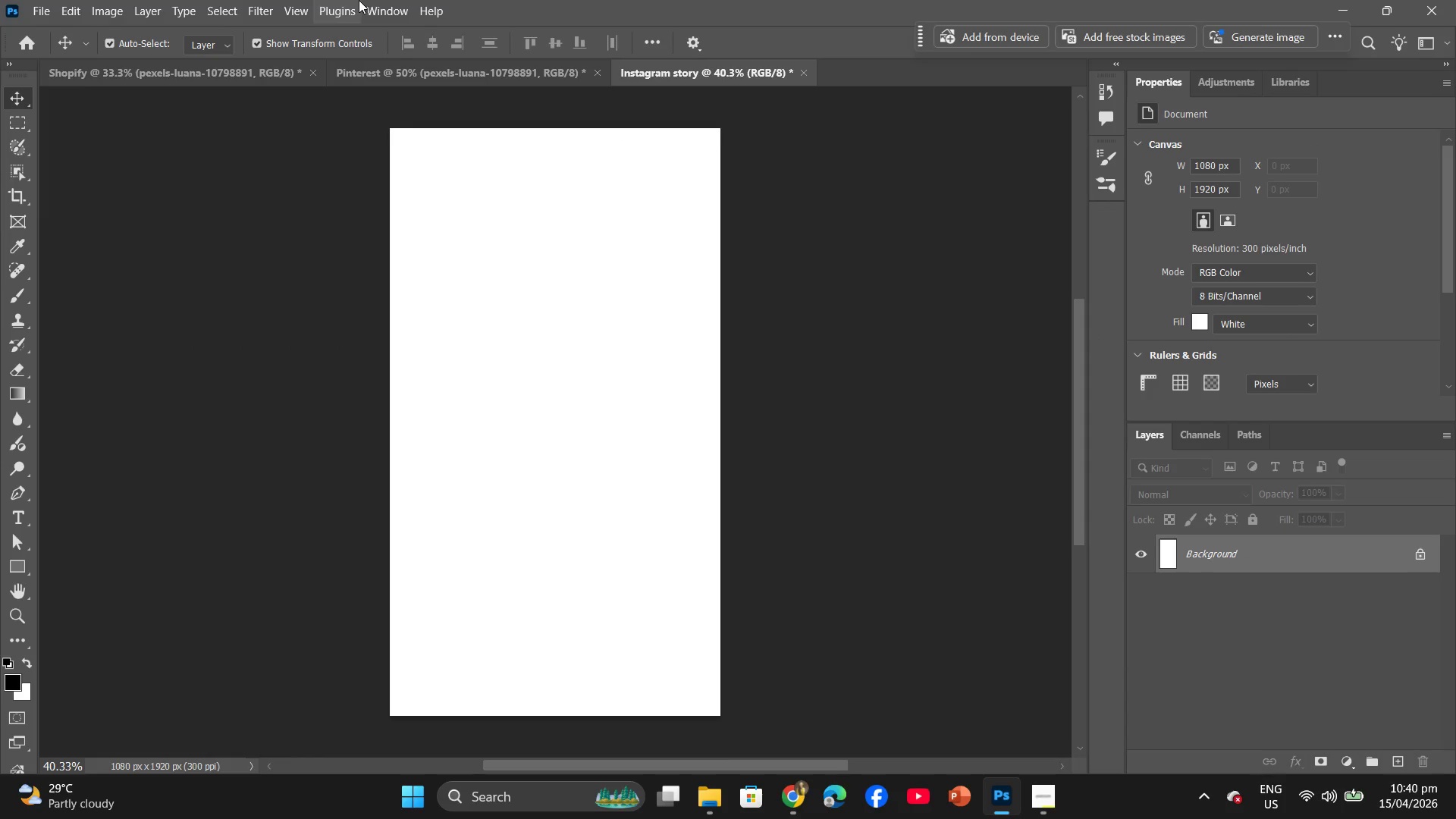 
left_click([243, 2])
 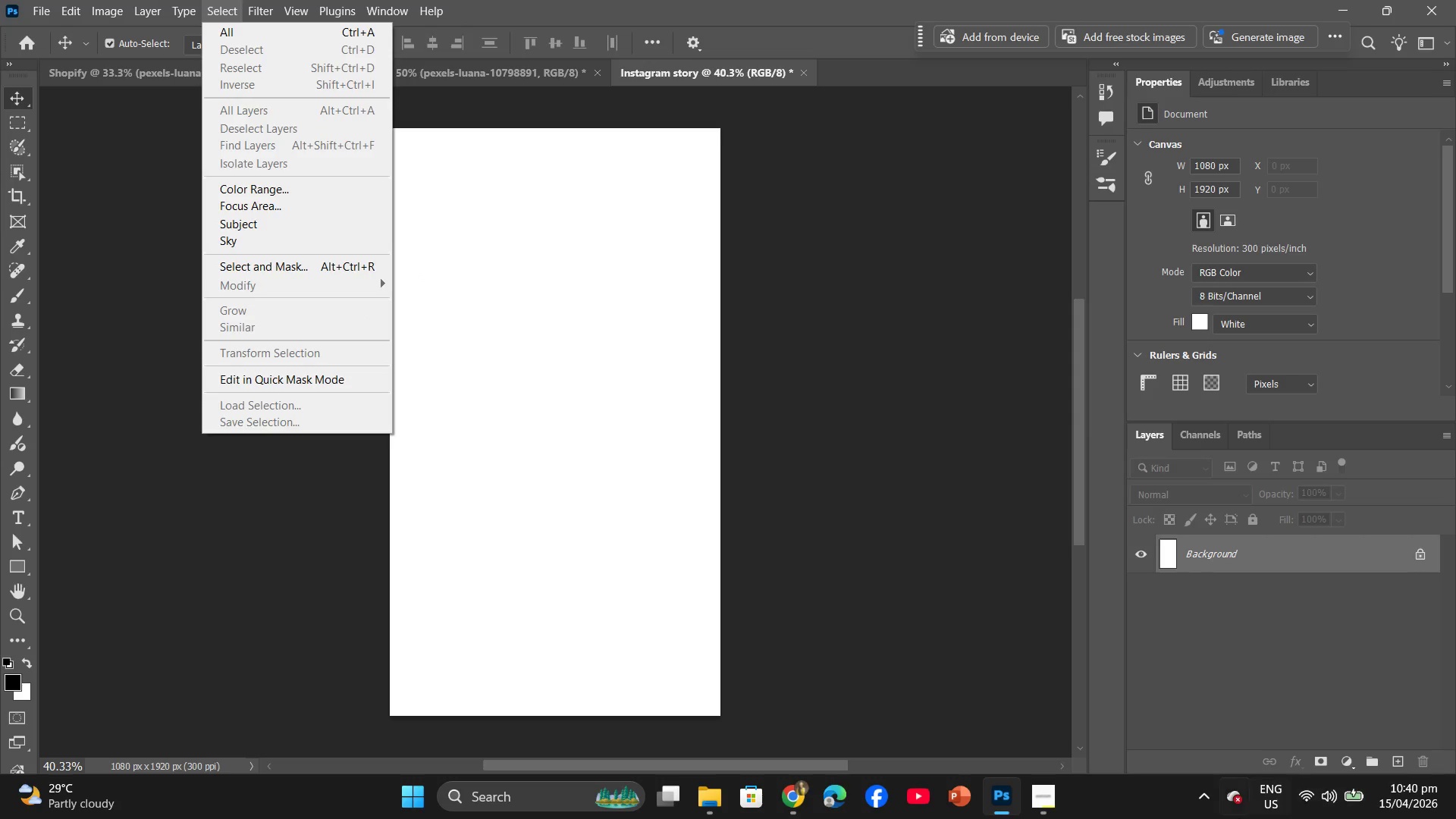 
left_click([880, 571])
 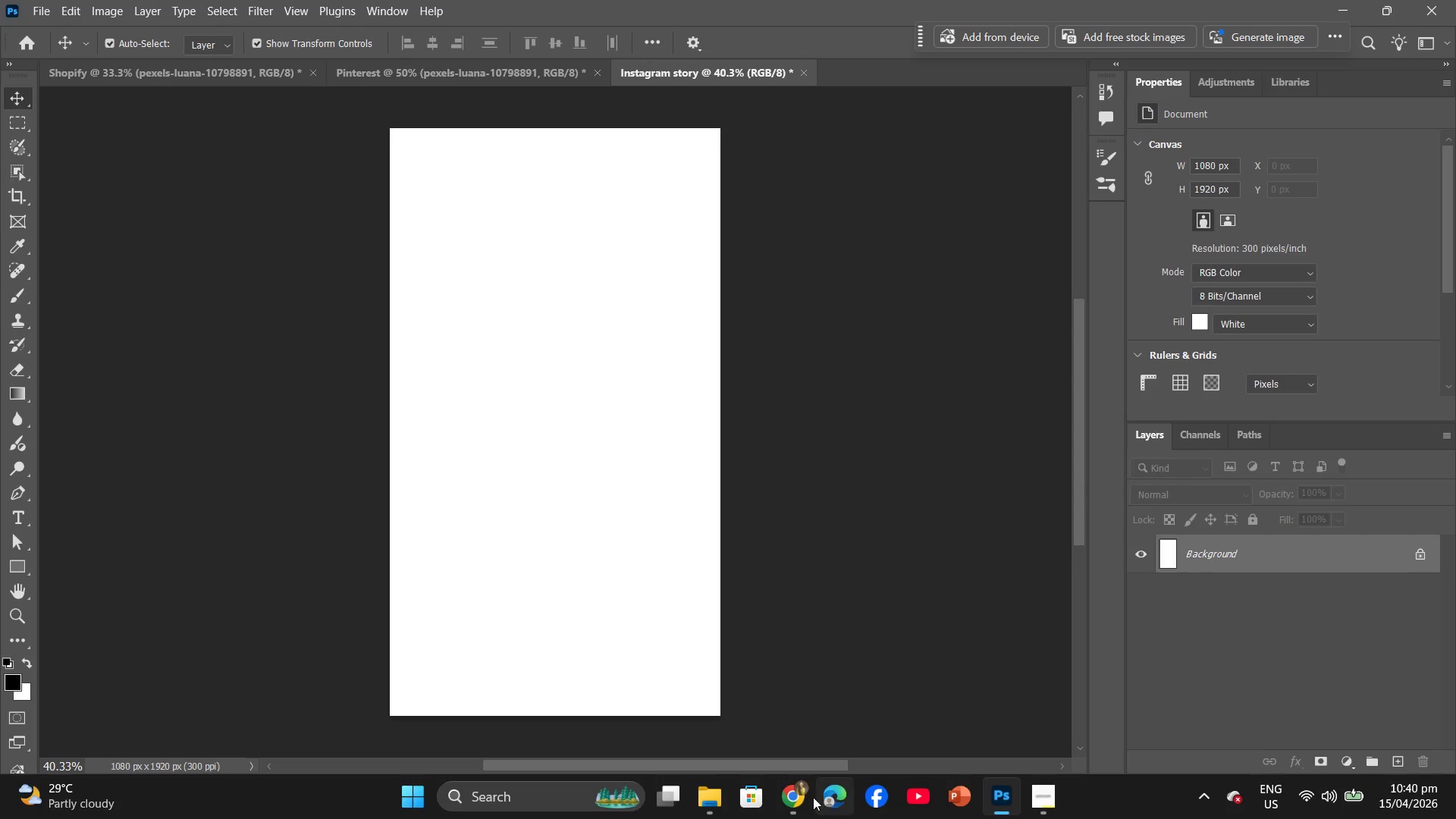 
left_click([807, 799])
 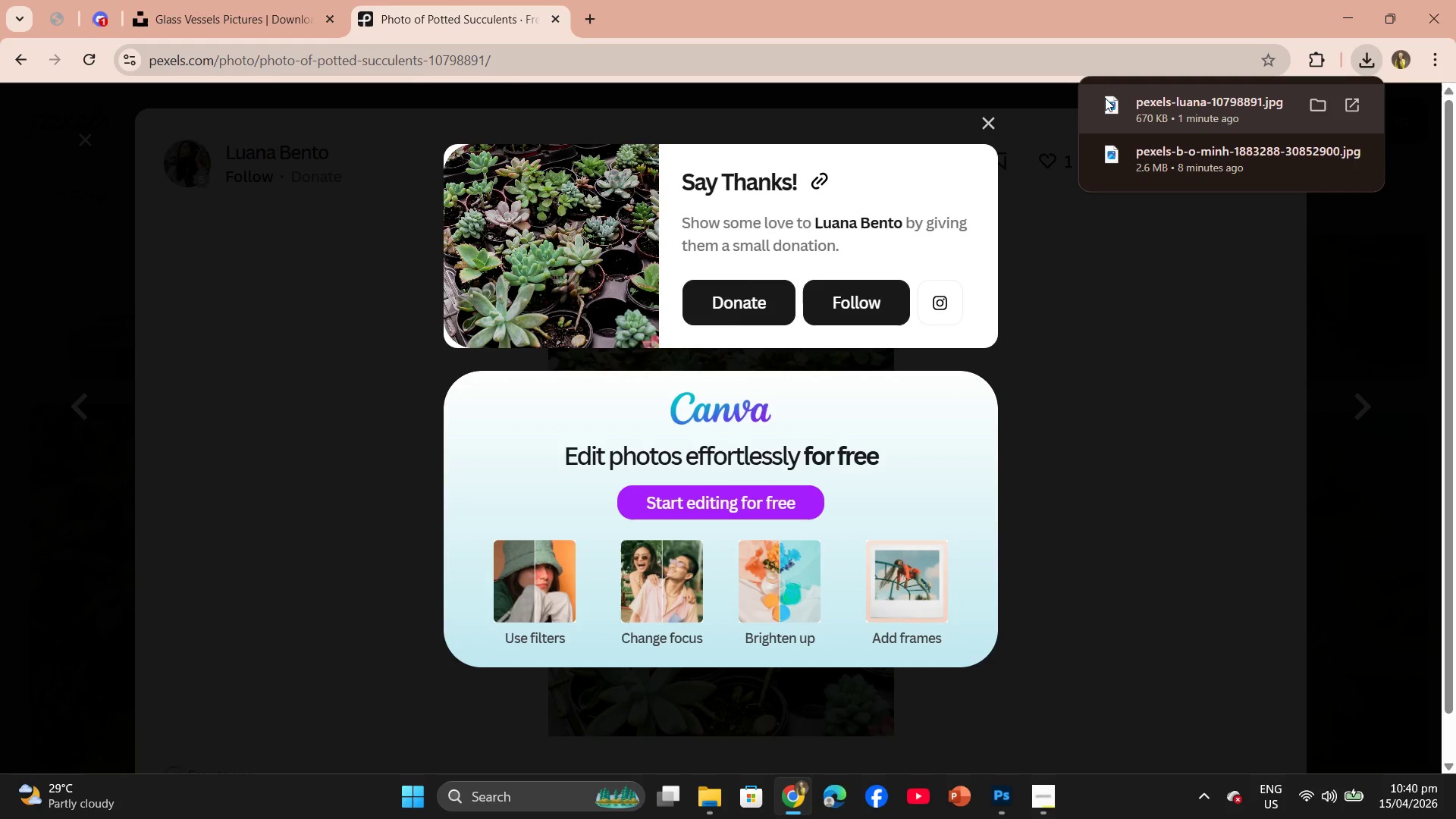 
left_click_drag(start_coordinate=[1125, 99], to_coordinate=[613, 403])
 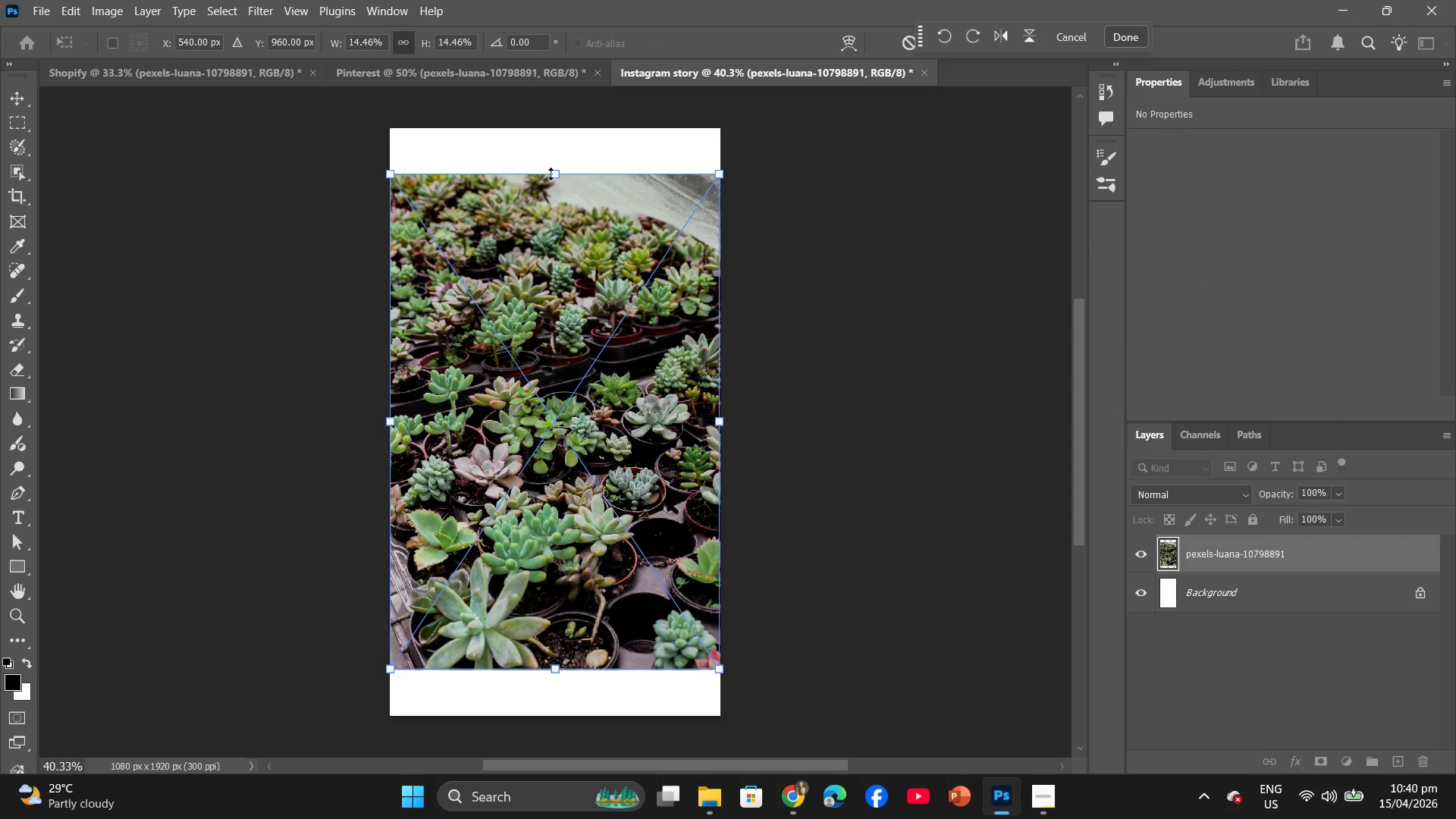 
left_click_drag(start_coordinate=[558, 175], to_coordinate=[554, 132])
 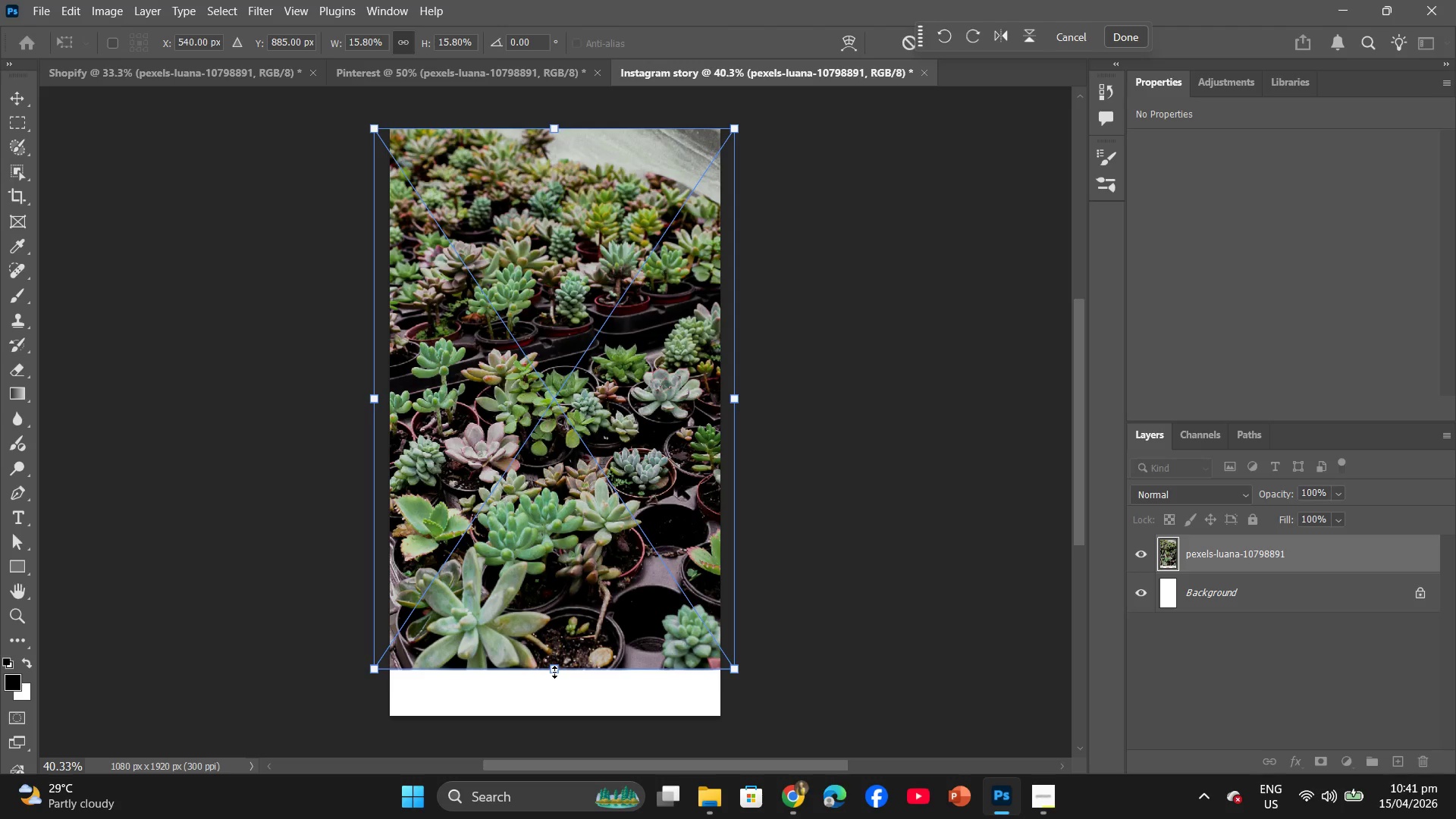 
left_click_drag(start_coordinate=[555, 669], to_coordinate=[554, 708])
 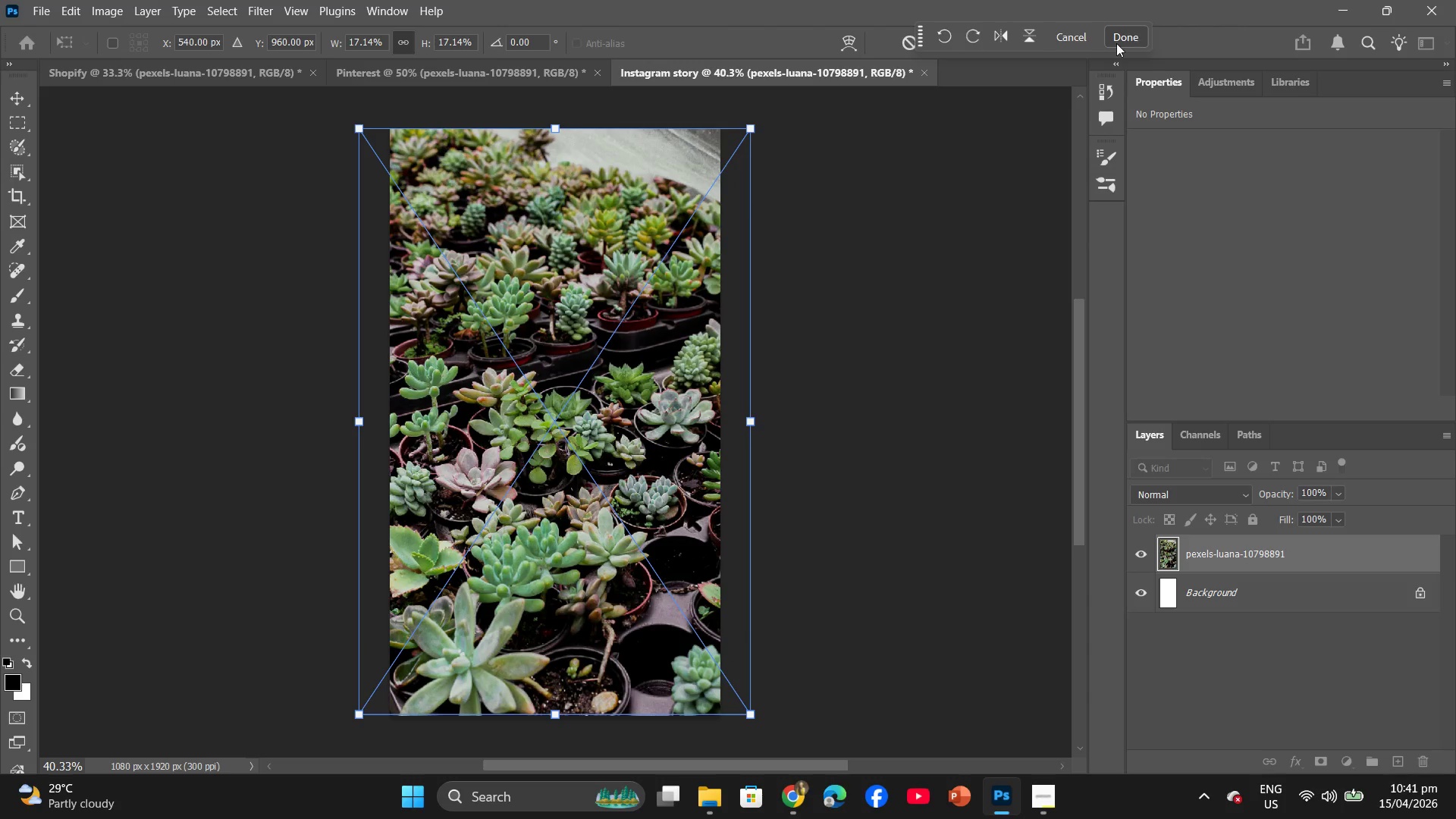 
left_click([1122, 39])
 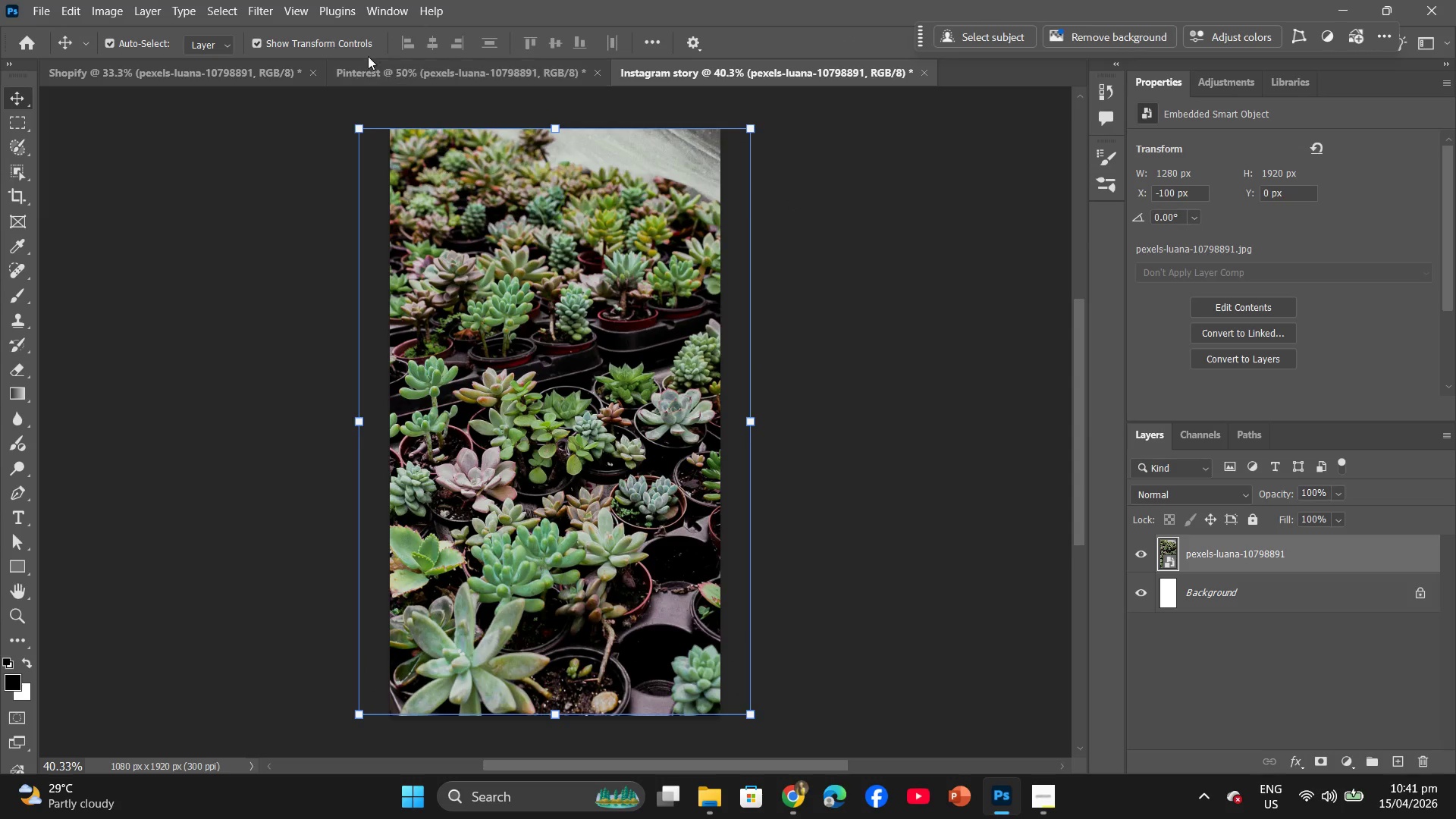 
left_click([259, 3])
 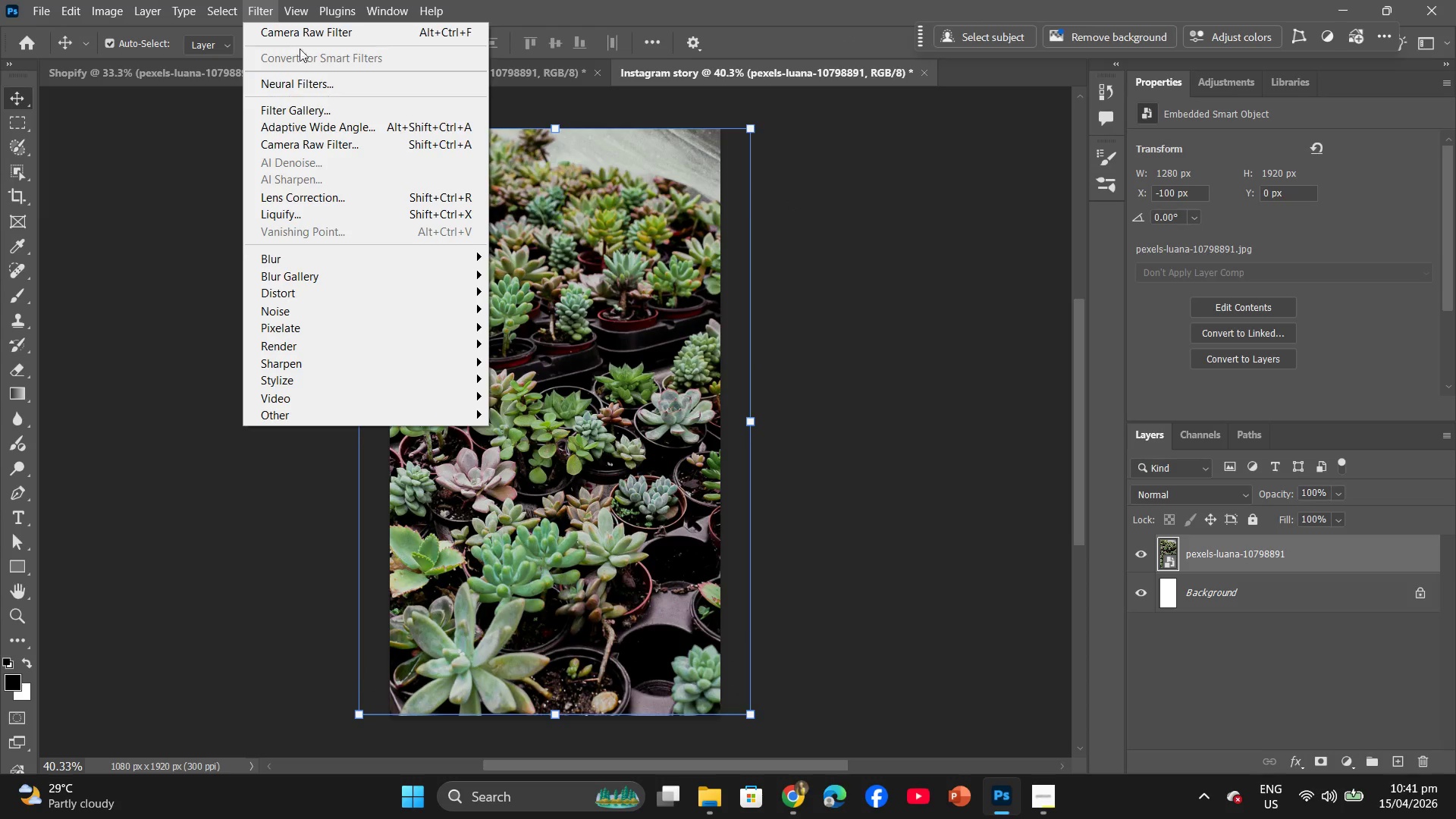 
left_click([302, 39])
 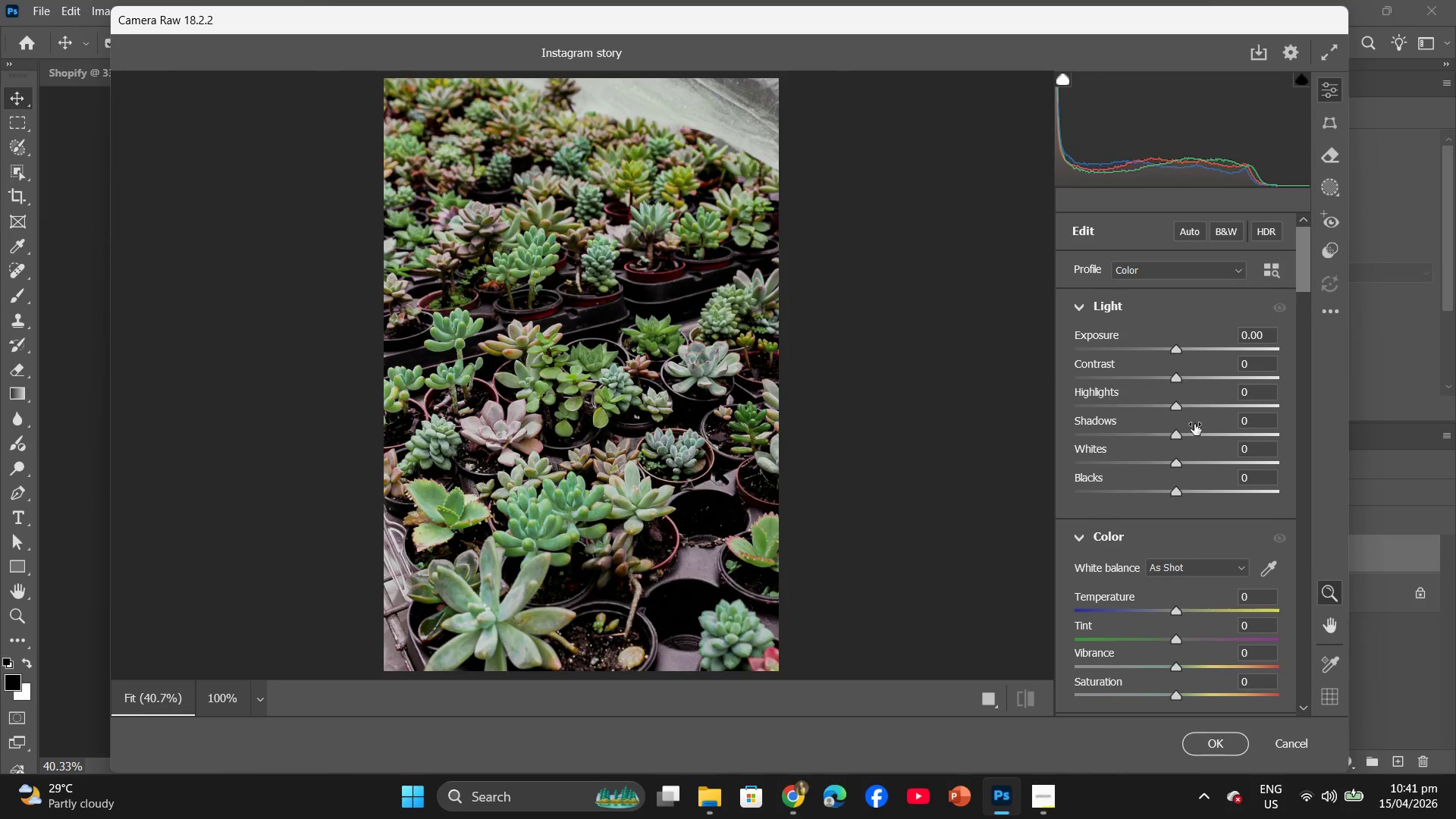 
scroll: coordinate [1145, 628], scroll_direction: down, amount: 2.0
 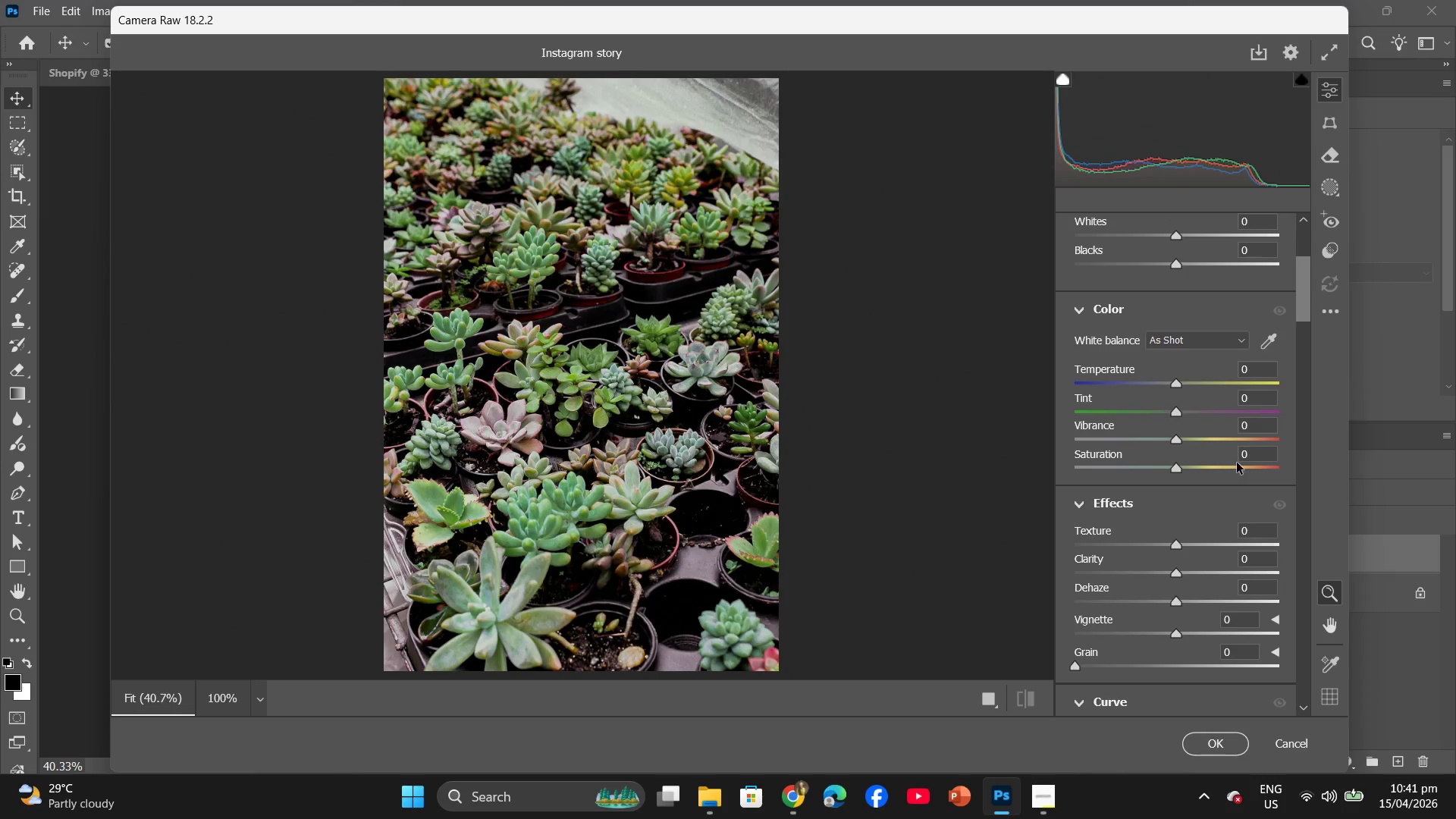 
left_click([1245, 454])
 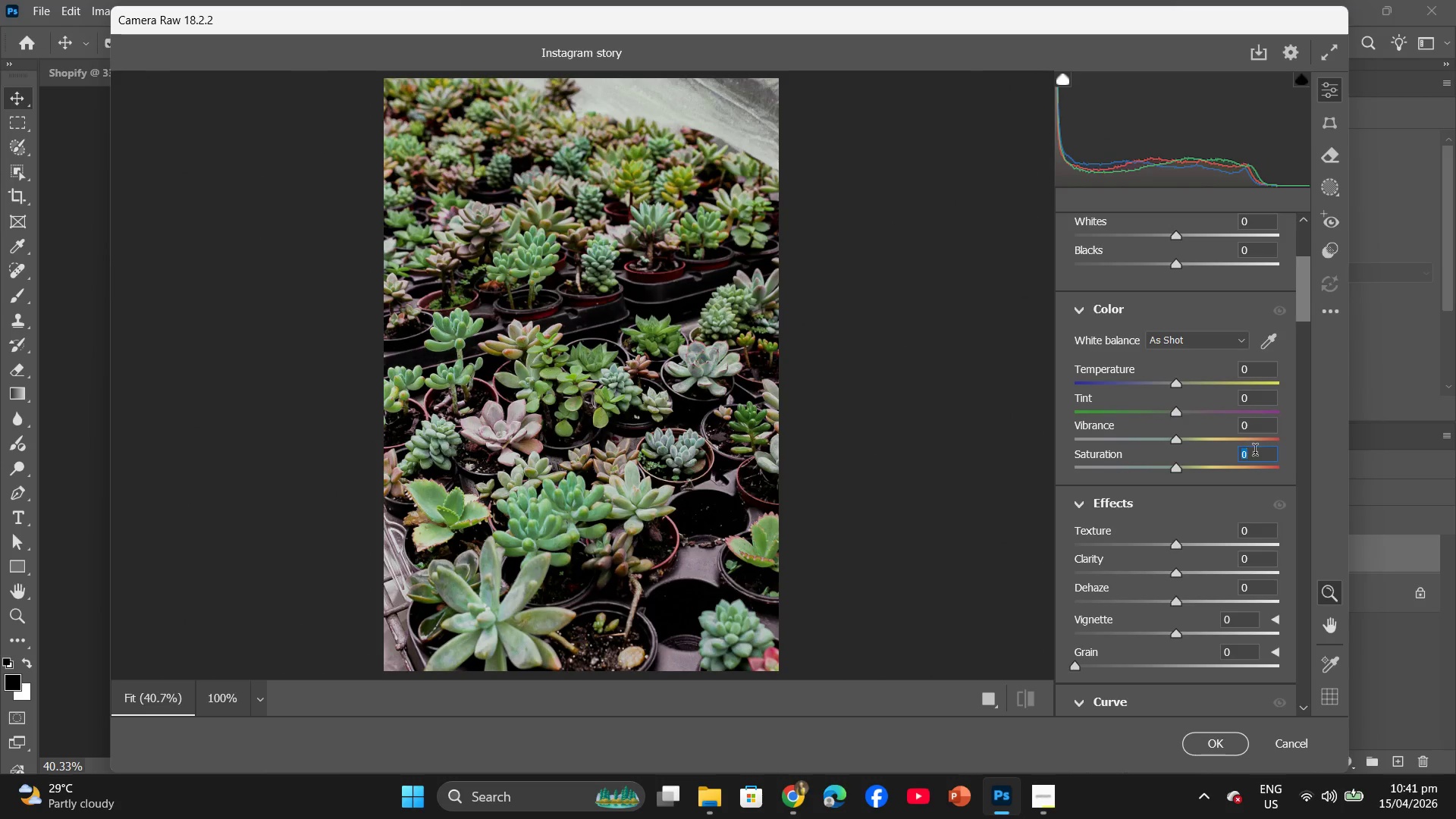 
key(5)
 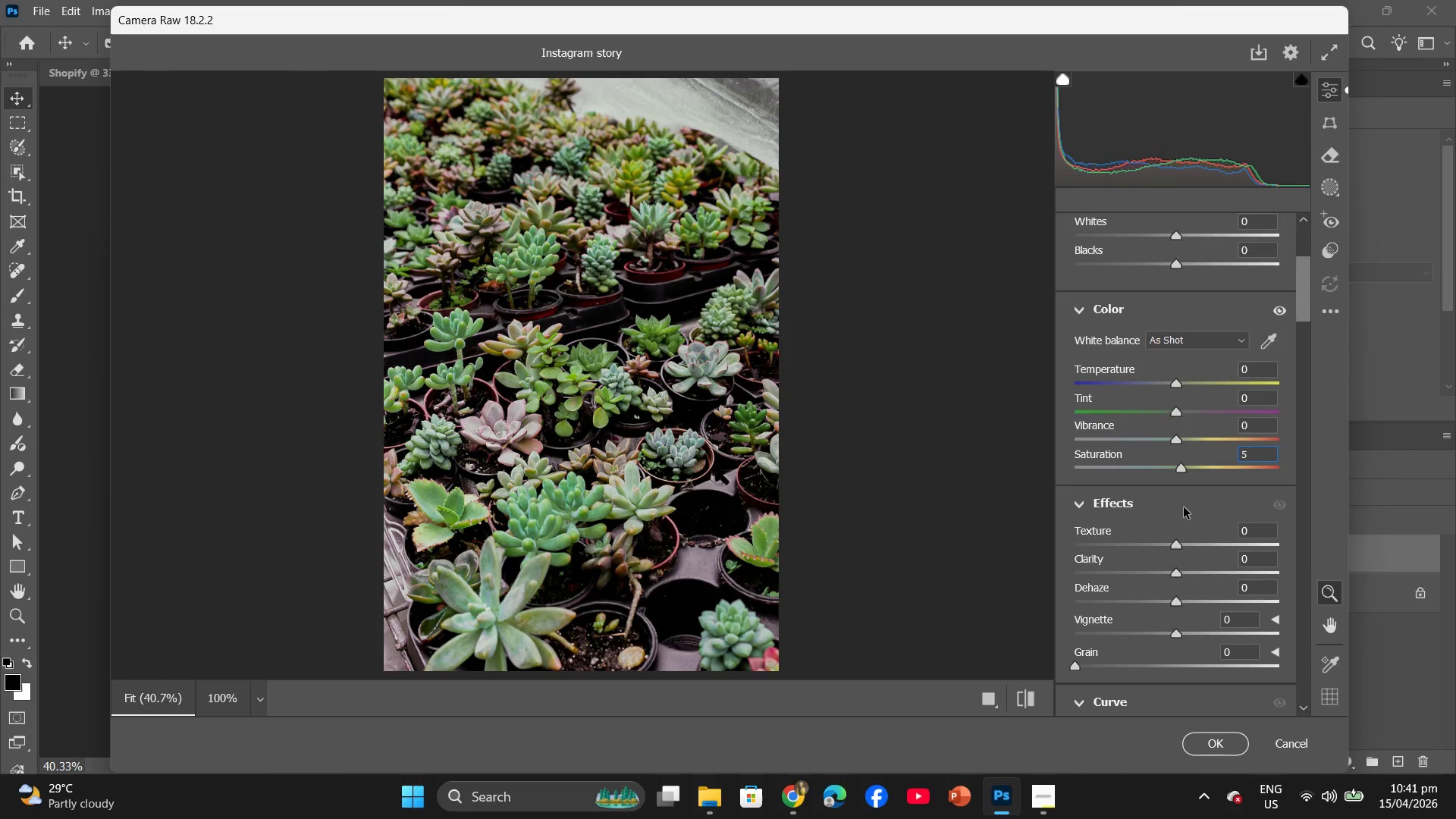 
scroll: coordinate [1184, 508], scroll_direction: down, amount: 3.0
 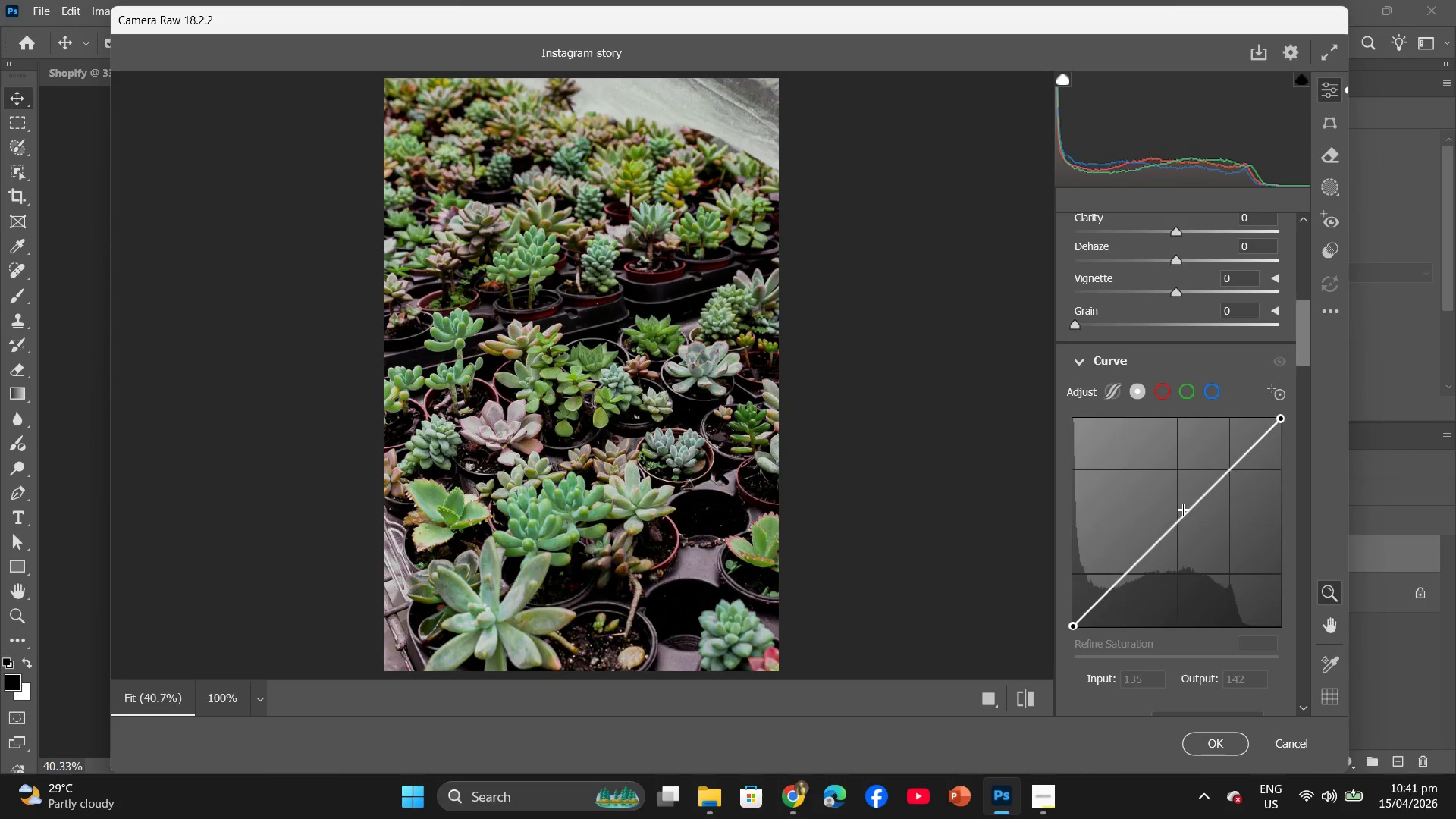 
wait(6.29)
 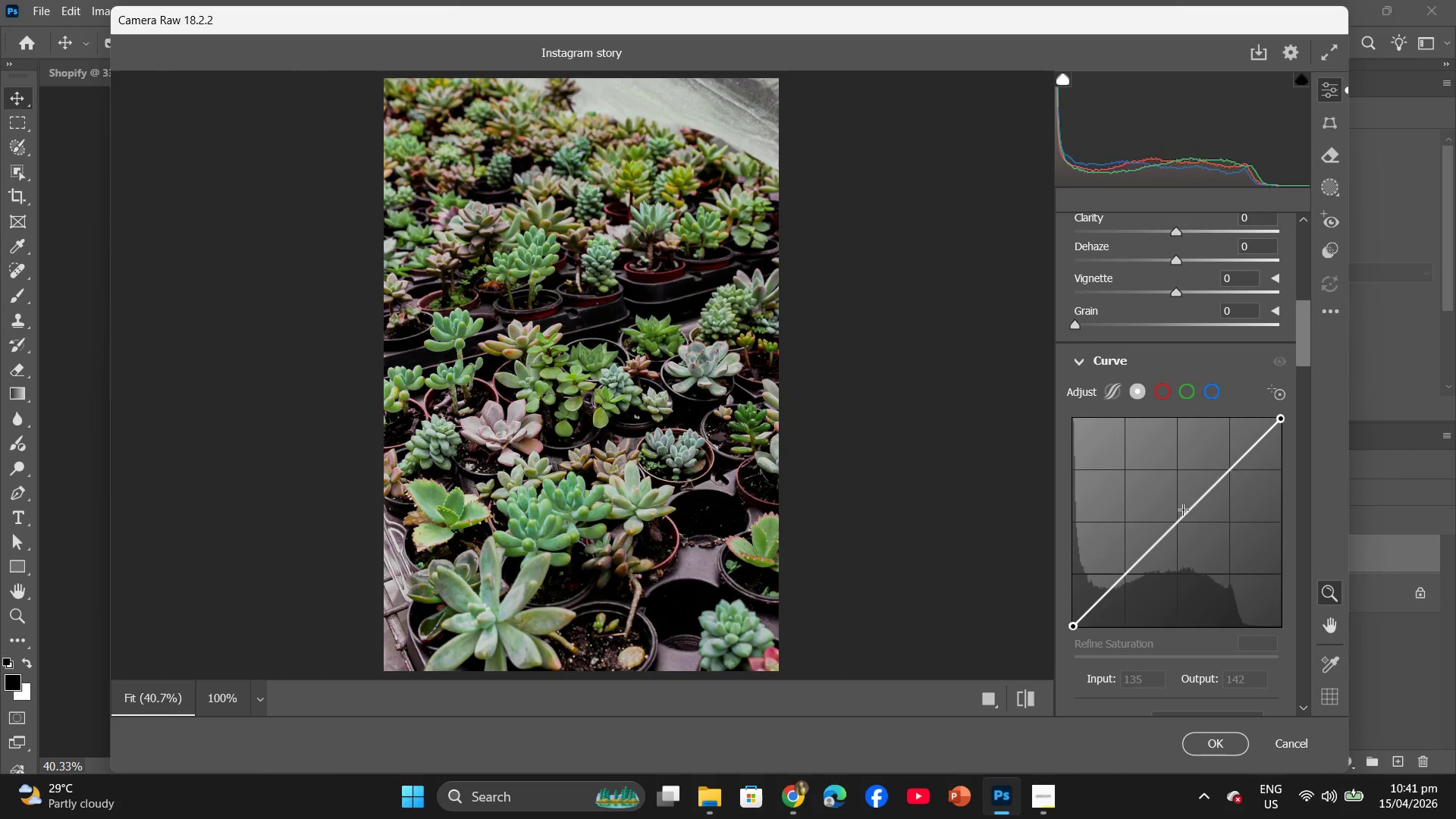 
scroll: coordinate [1184, 509], scroll_direction: down, amount: 12.0
 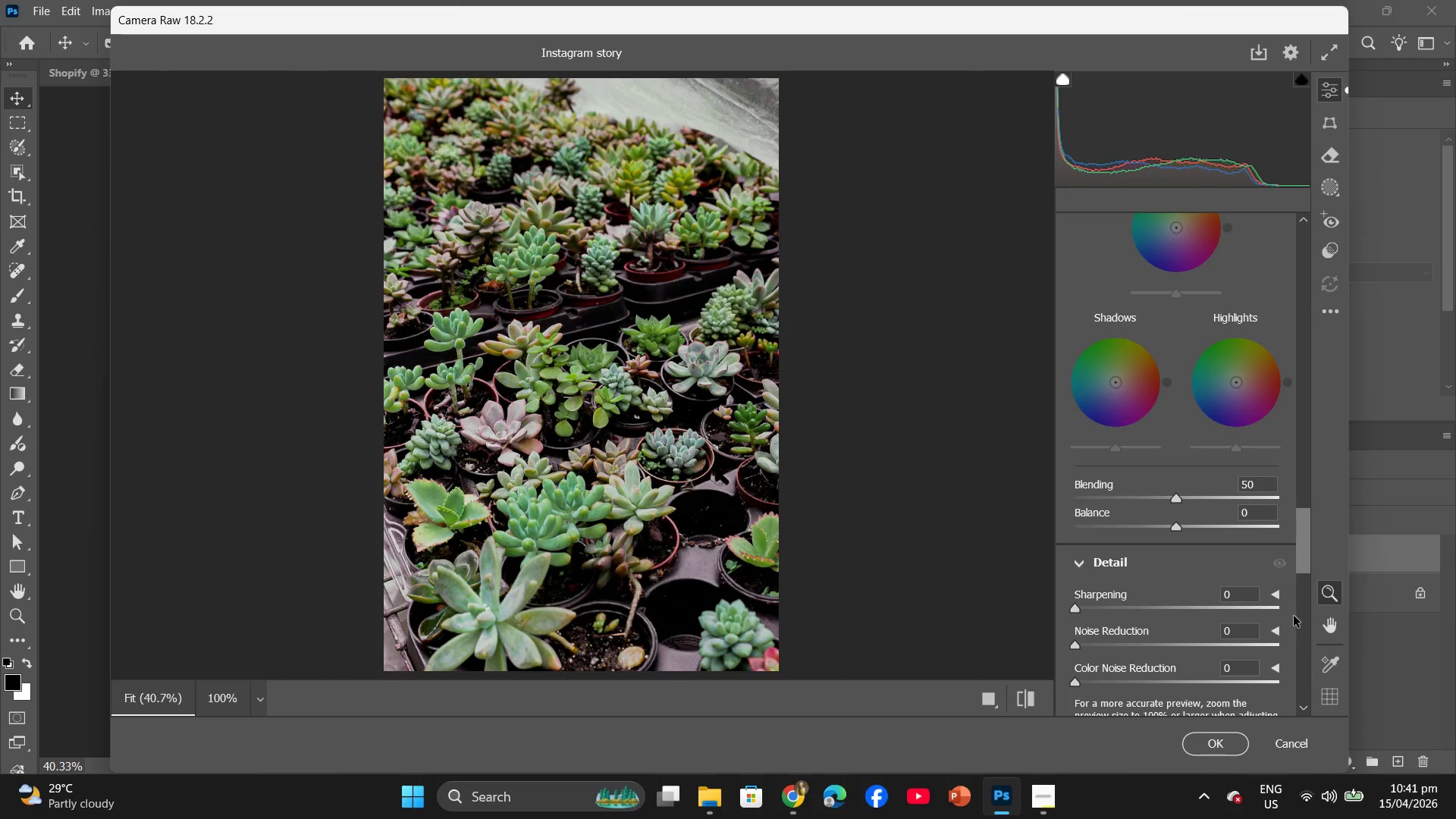 
left_click([1230, 599])
 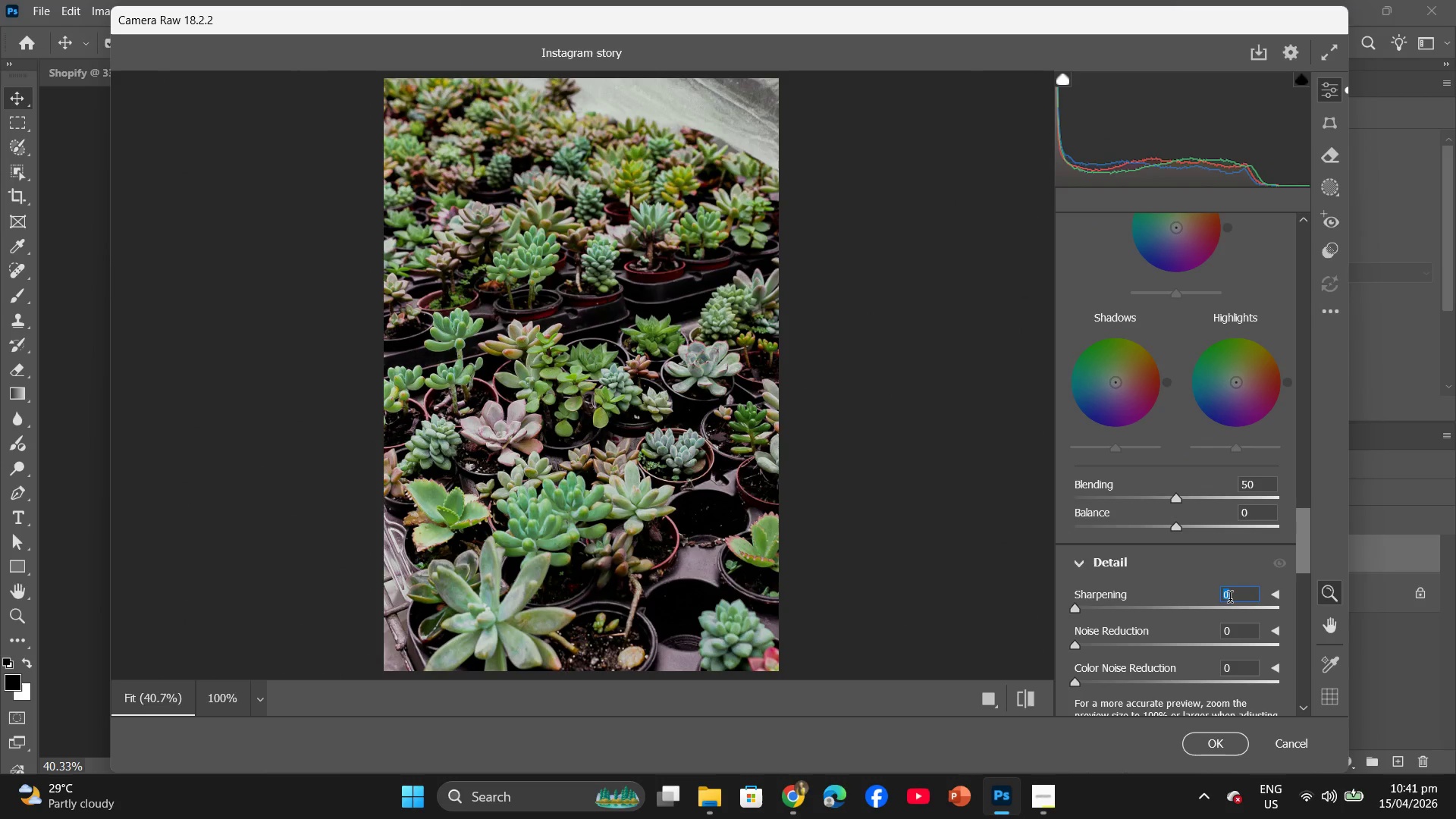 
key(5)
 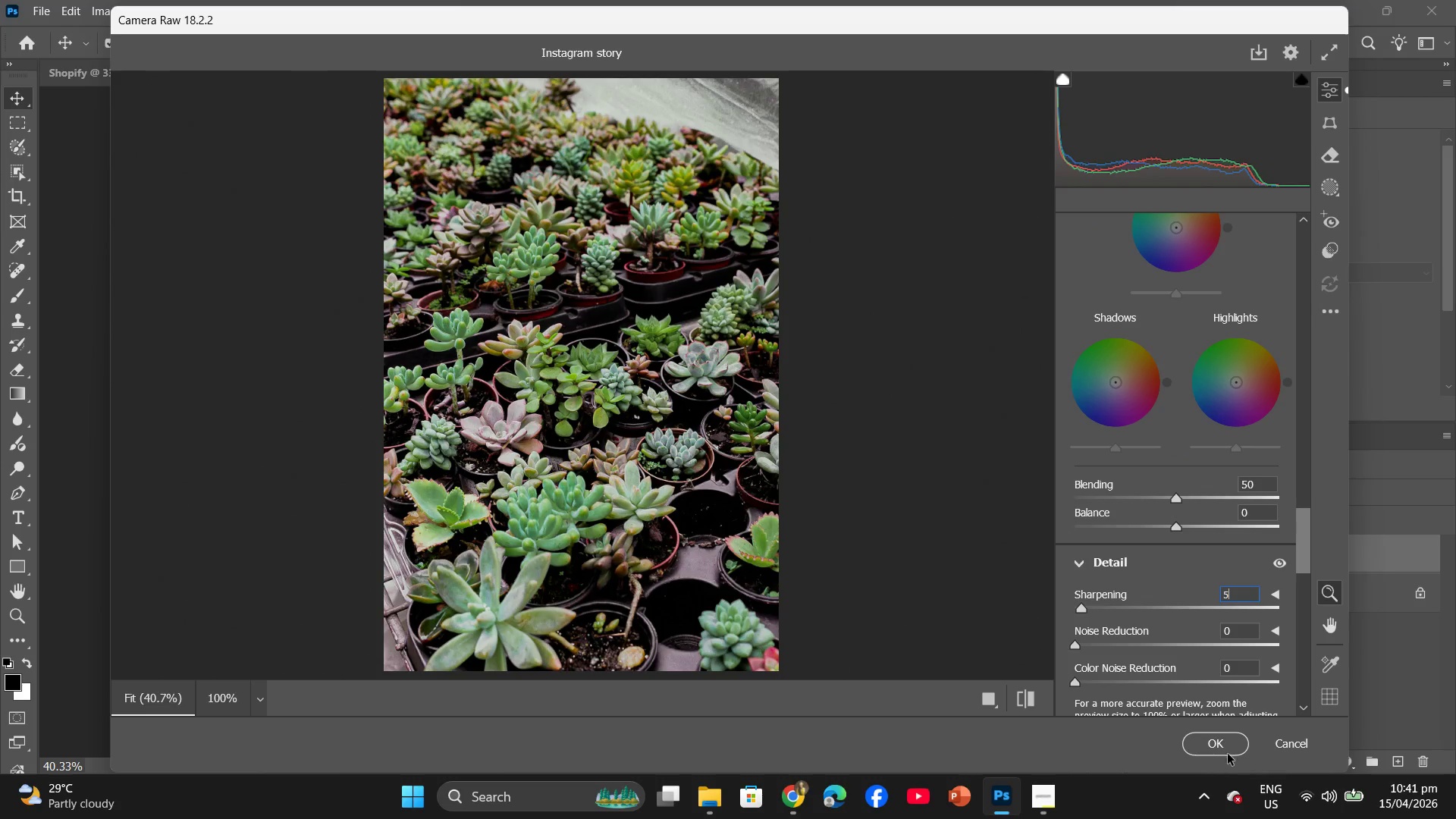 
left_click([1225, 743])
 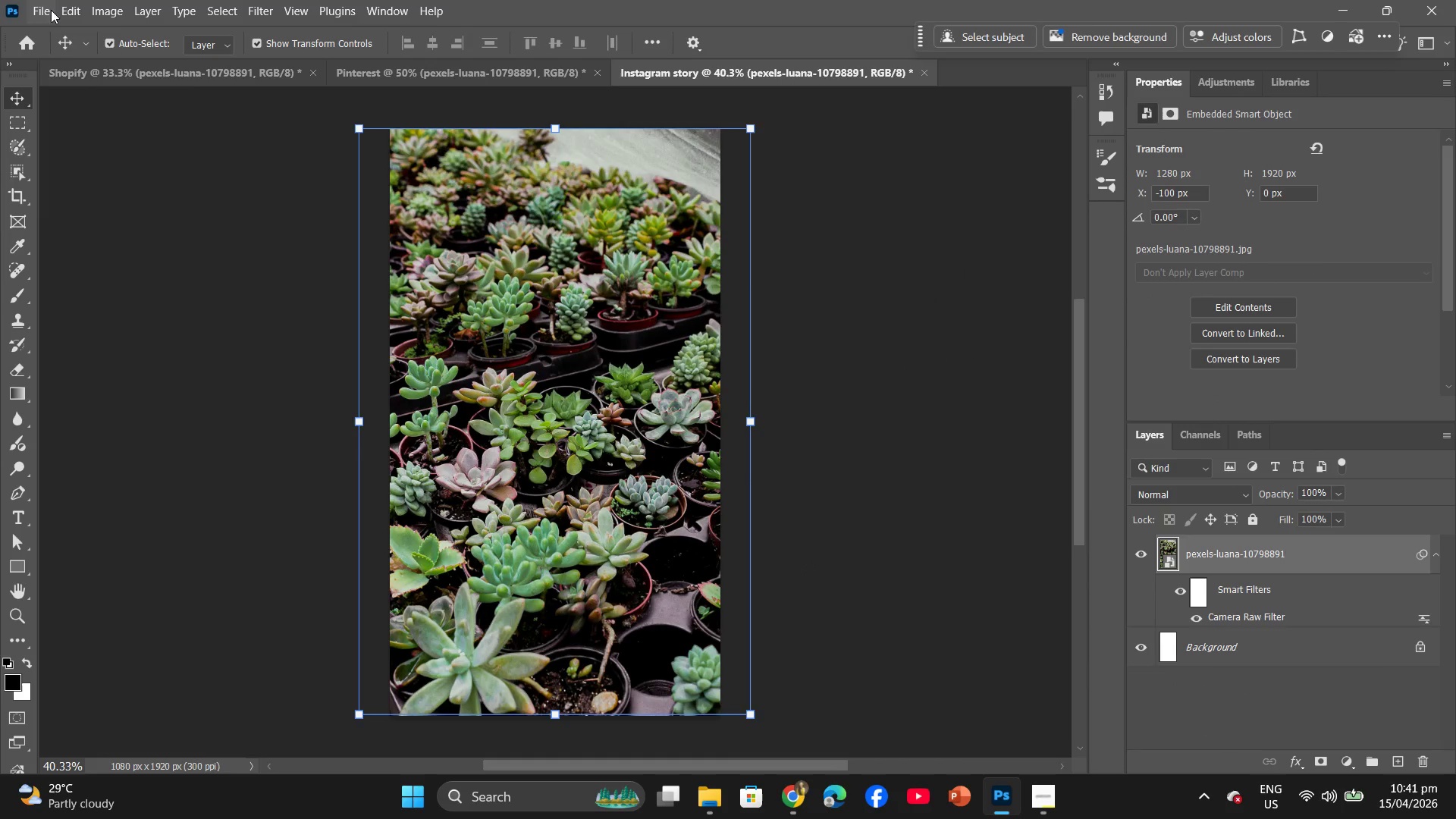 
left_click([85, 74])
 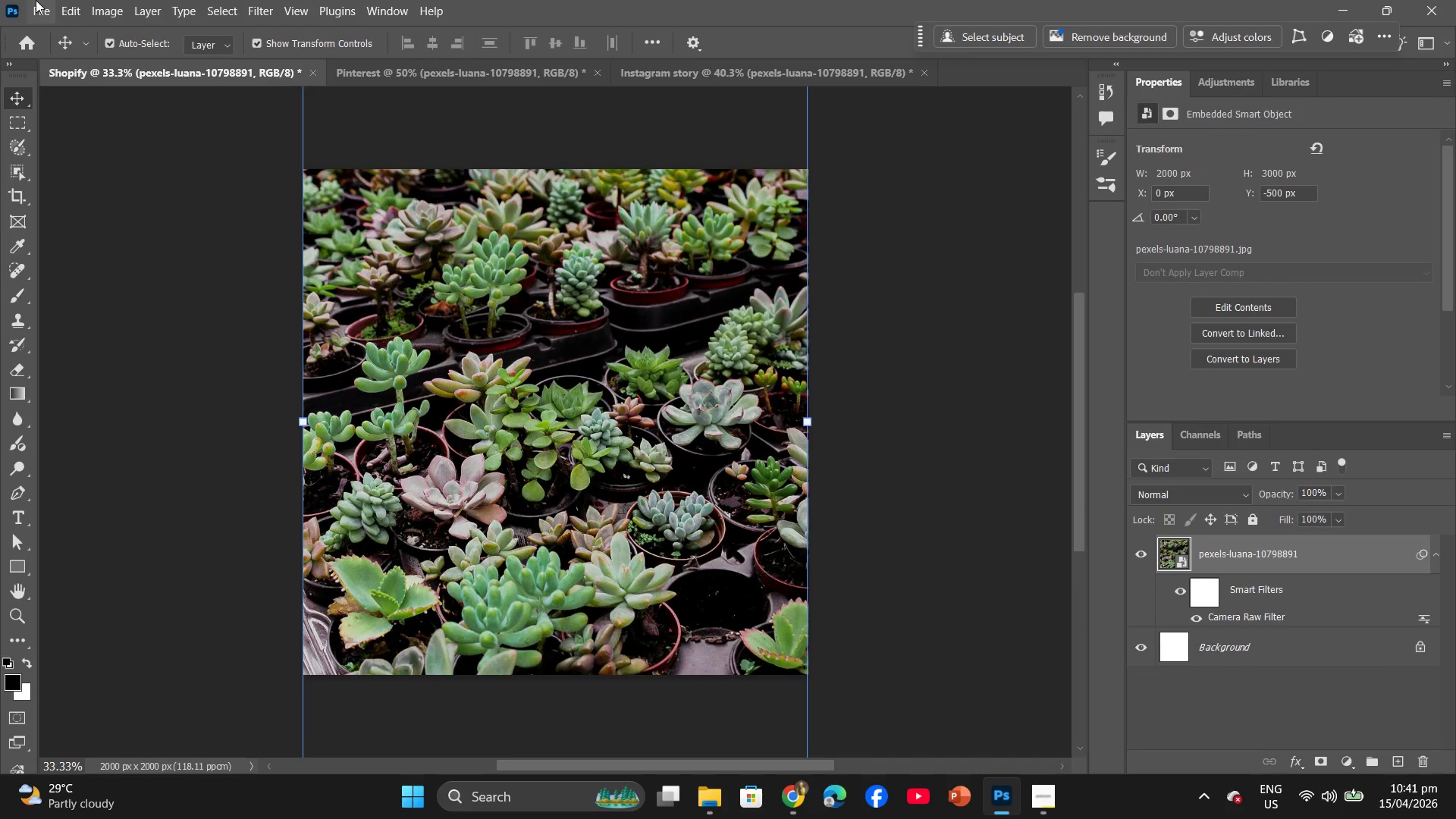 
left_click([36, 0])
 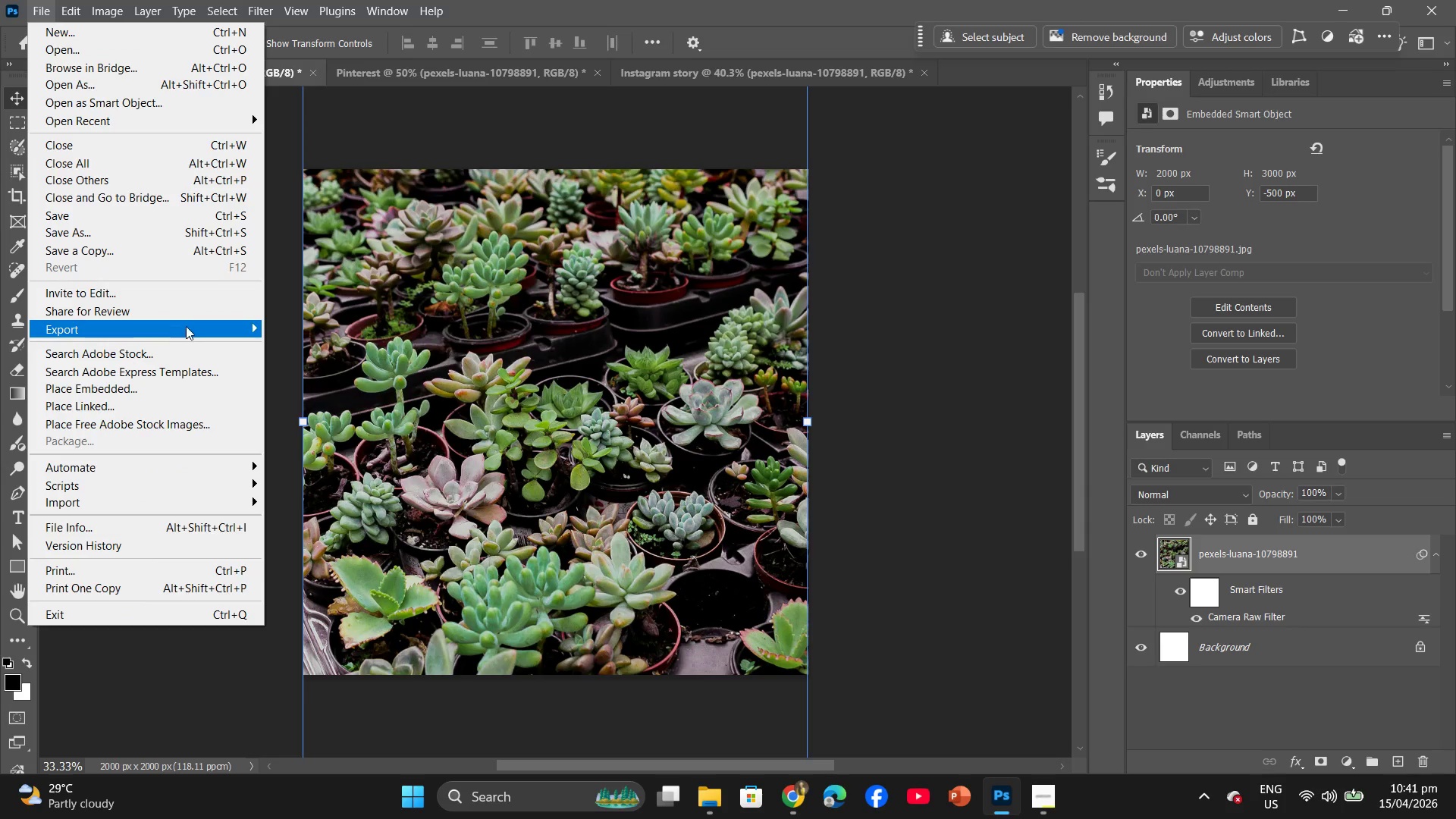 
left_click([292, 341])
 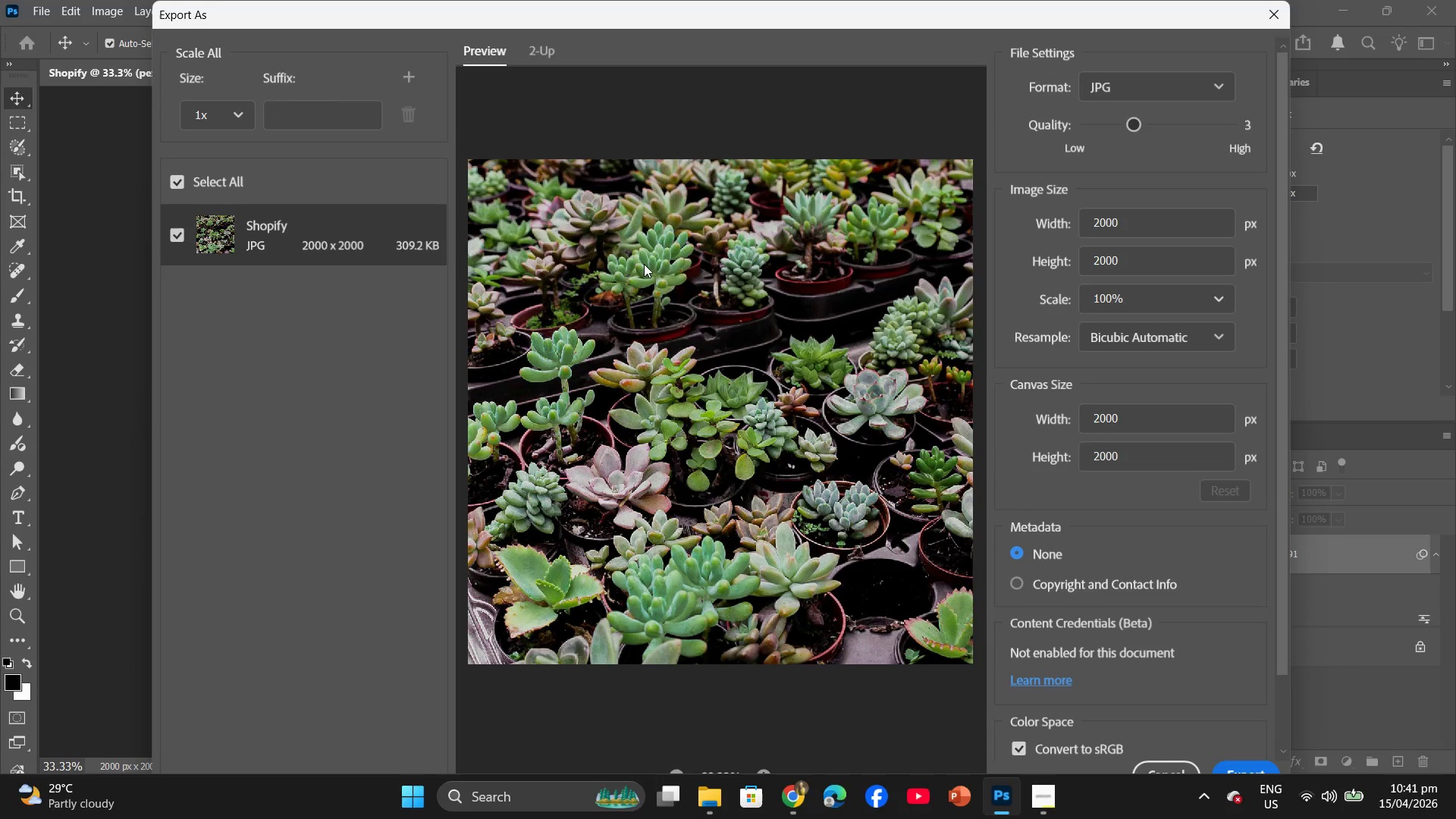 
wait(9.75)
 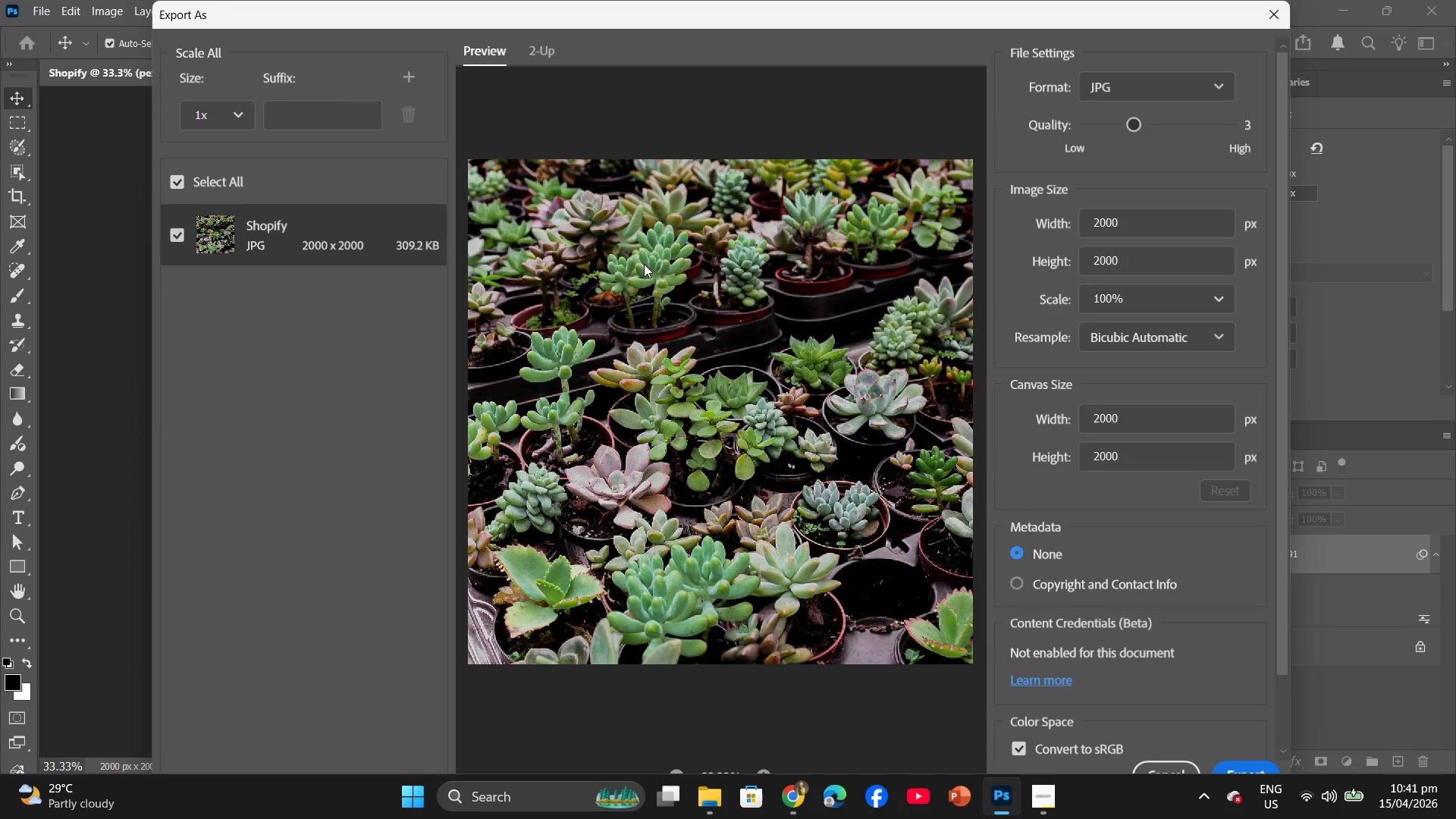 
left_click_drag(start_coordinate=[1129, 127], to_coordinate=[1147, 126])
 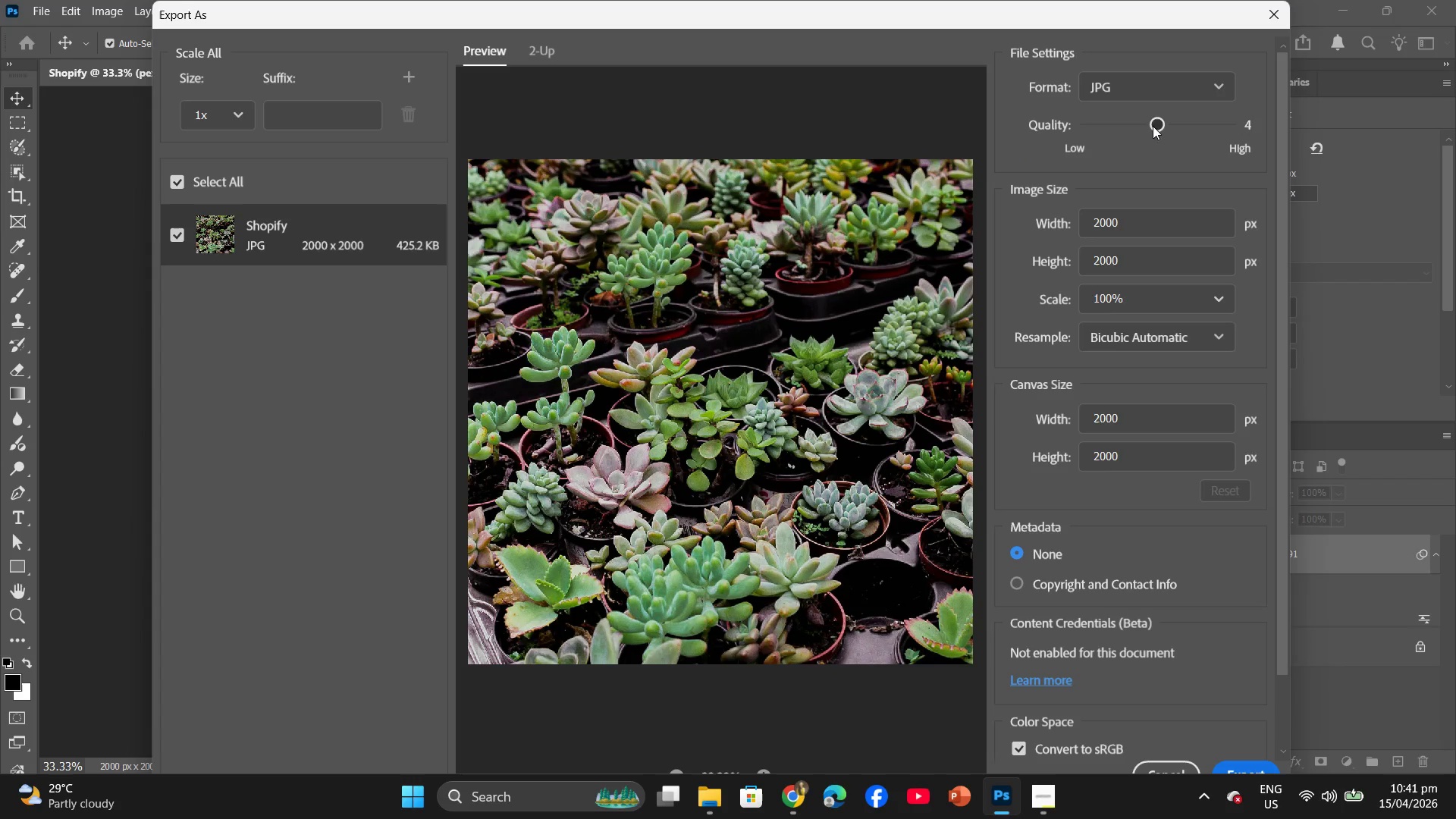 
left_click_drag(start_coordinate=[1155, 124], to_coordinate=[1134, 124])
 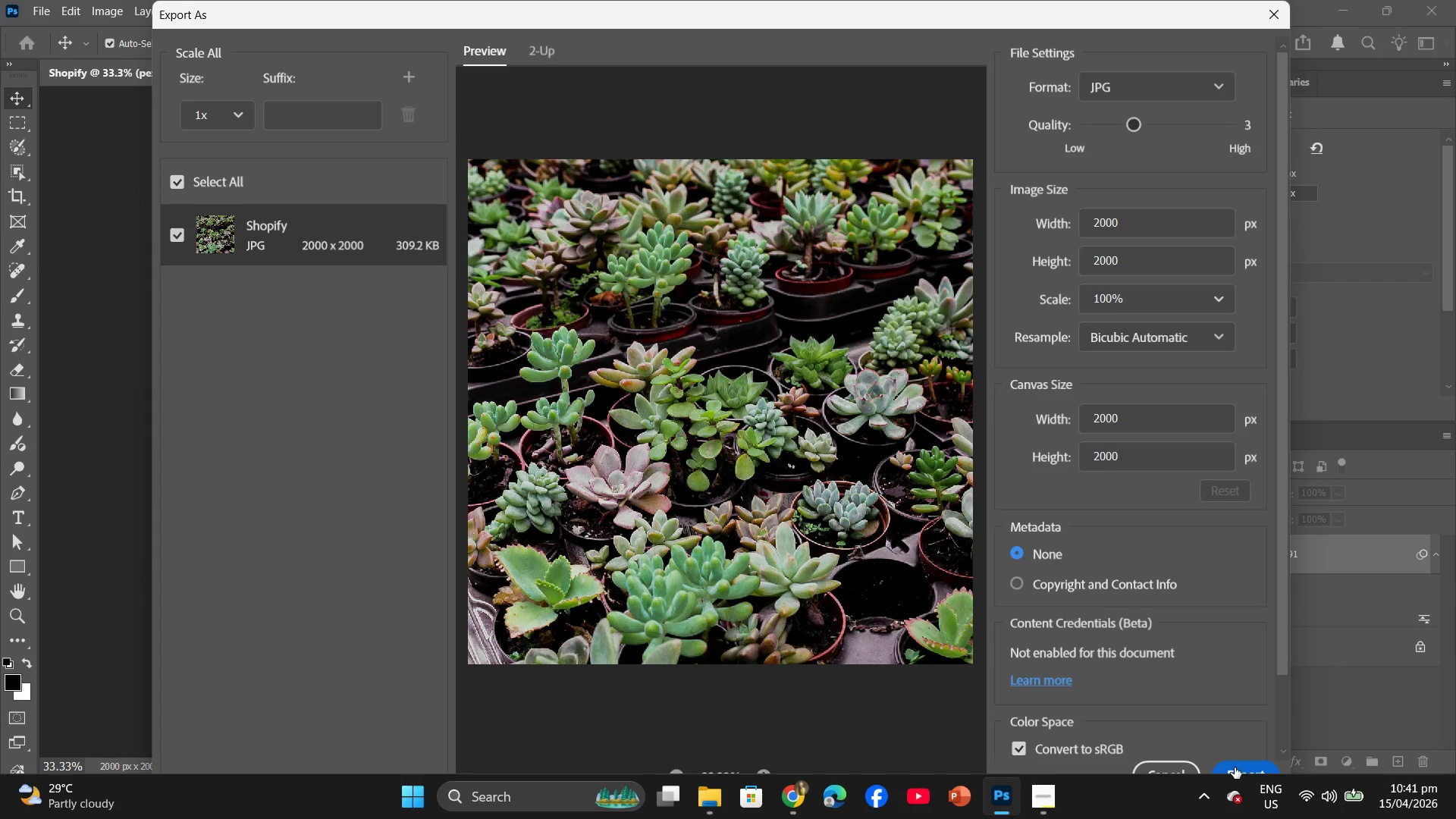 
wait(6.45)
 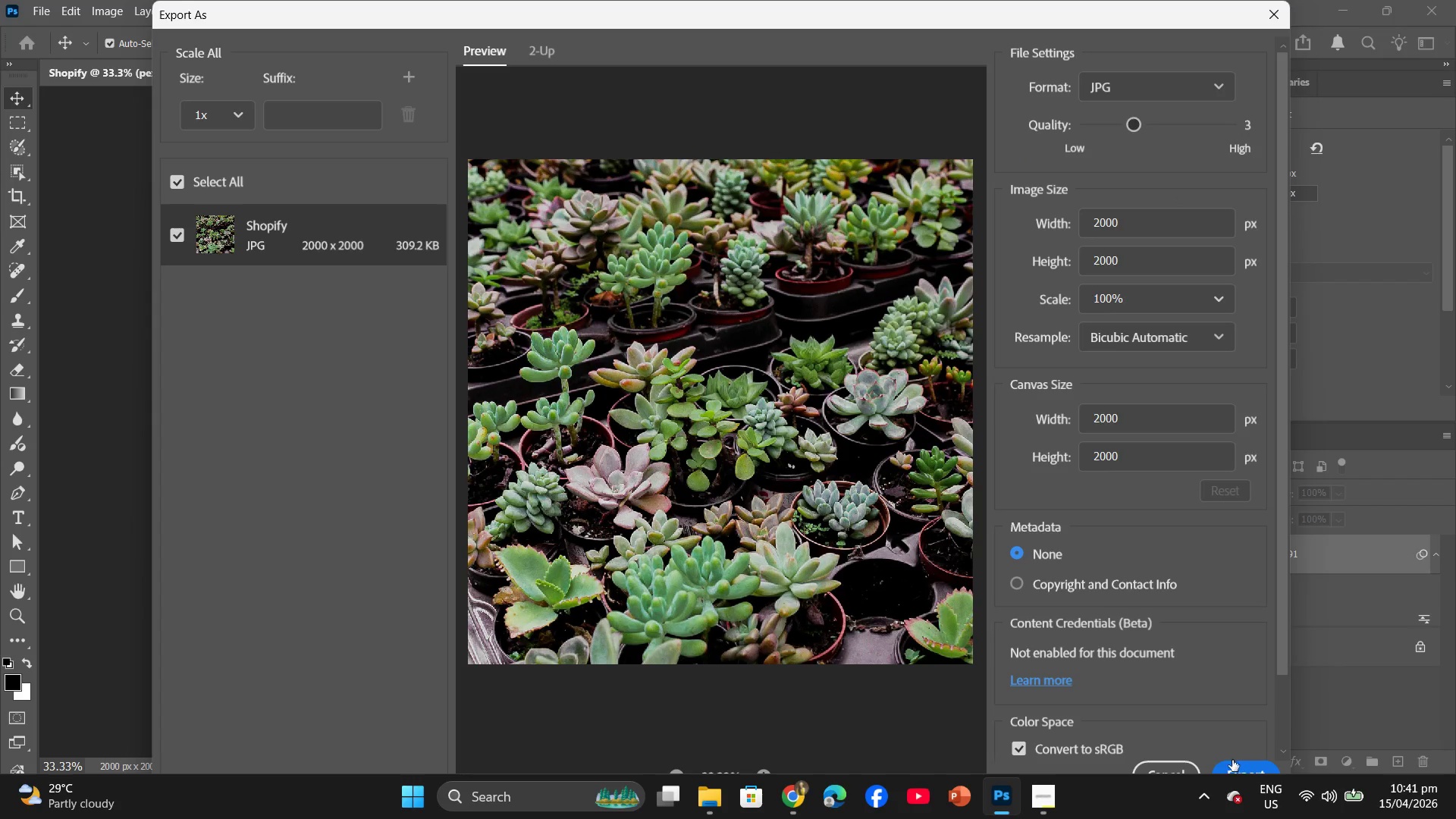 
left_click([1235, 767])
 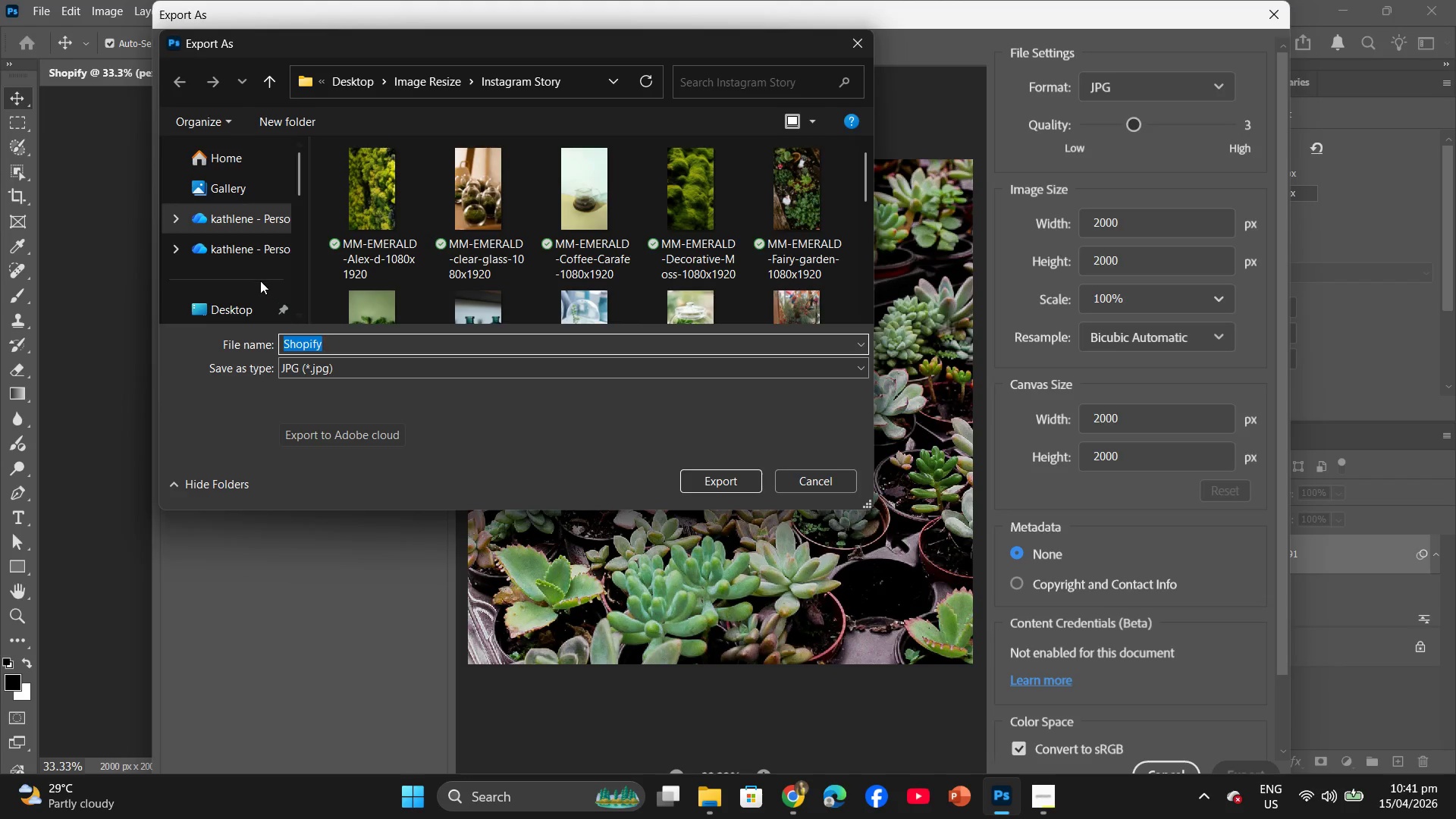 
left_click([250, 306])
 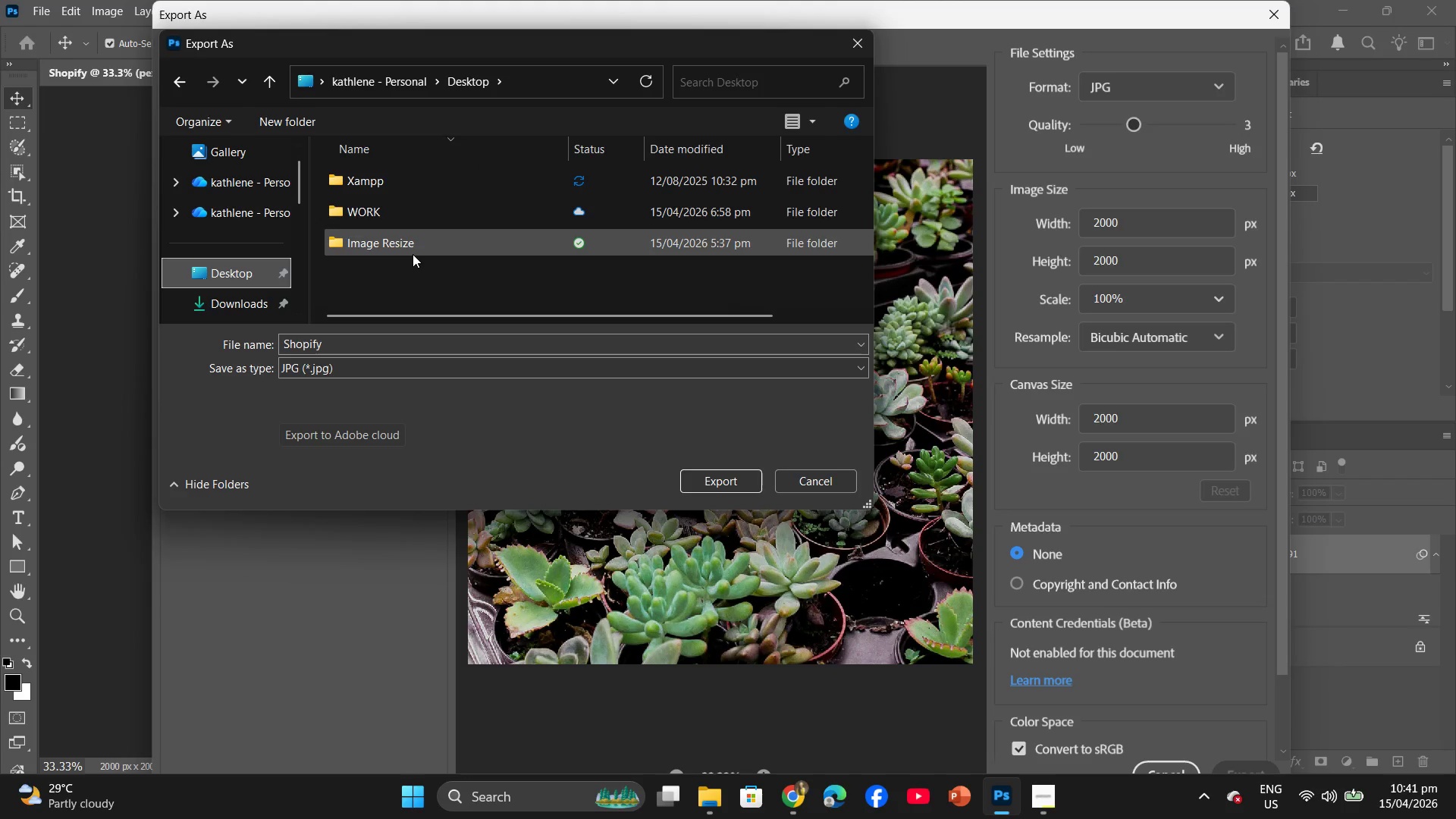 
left_click([413, 244])
 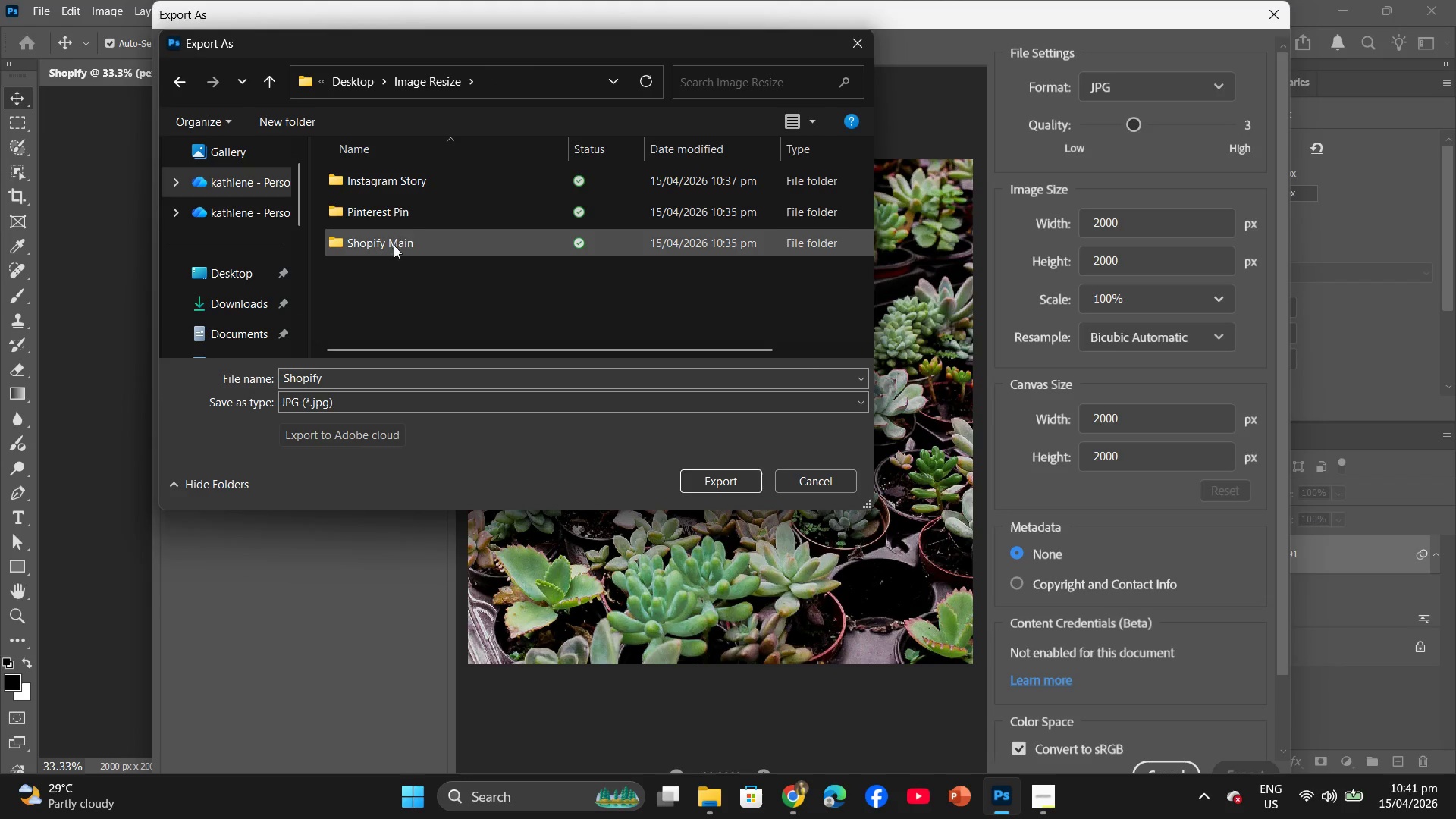 
double_click([394, 245])
 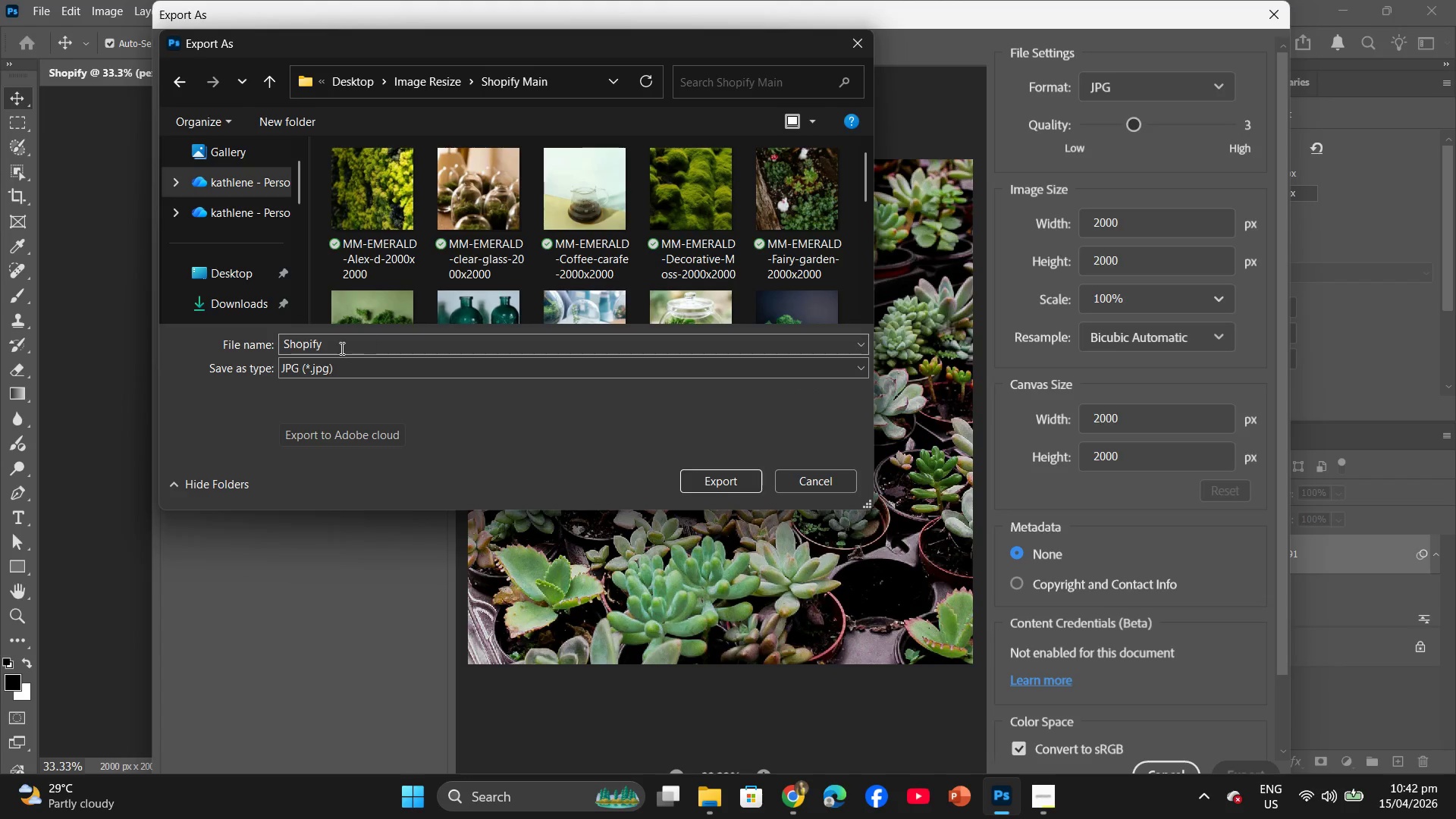 
left_click([337, 346])
 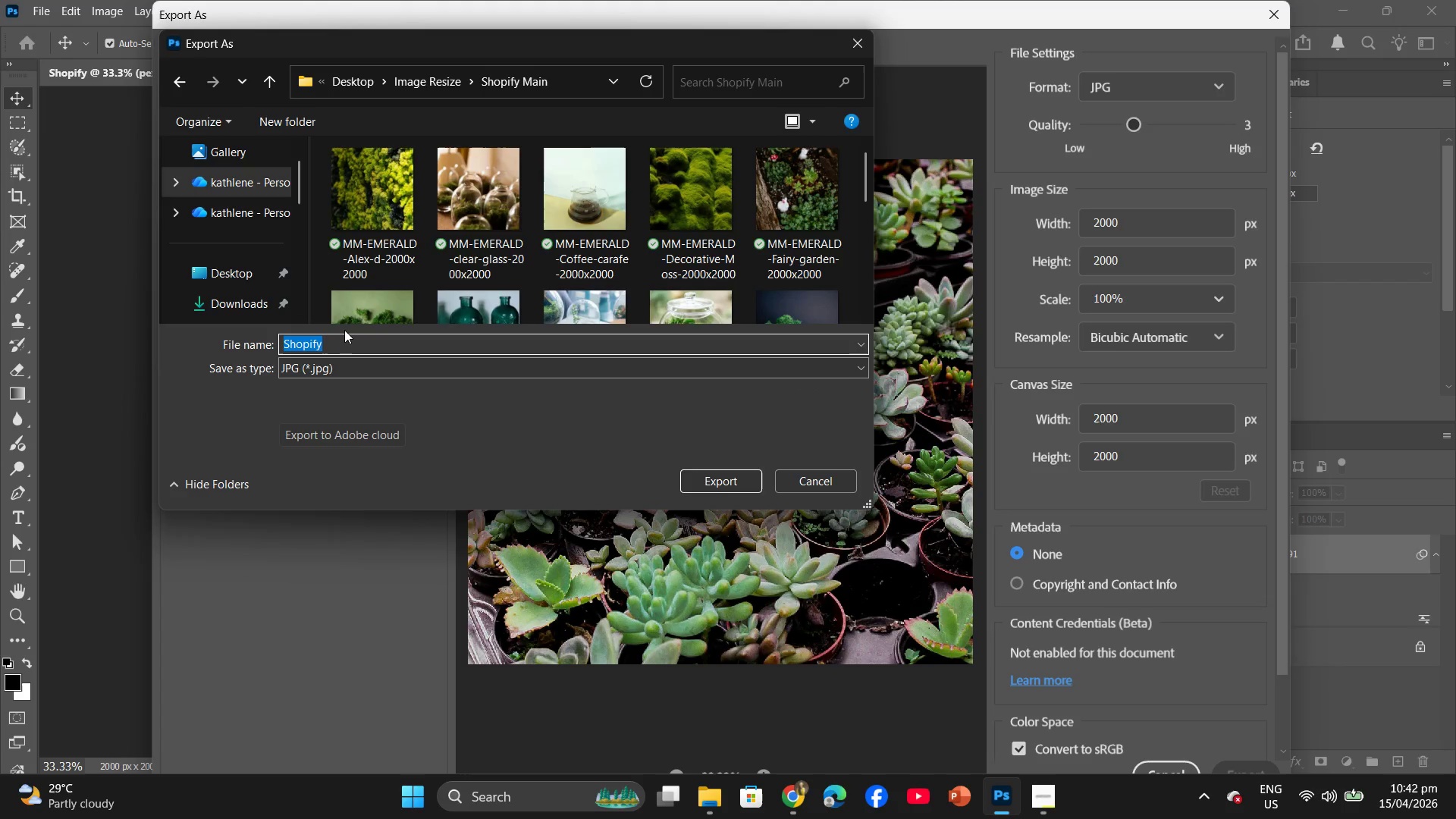 
key(Control+V)
 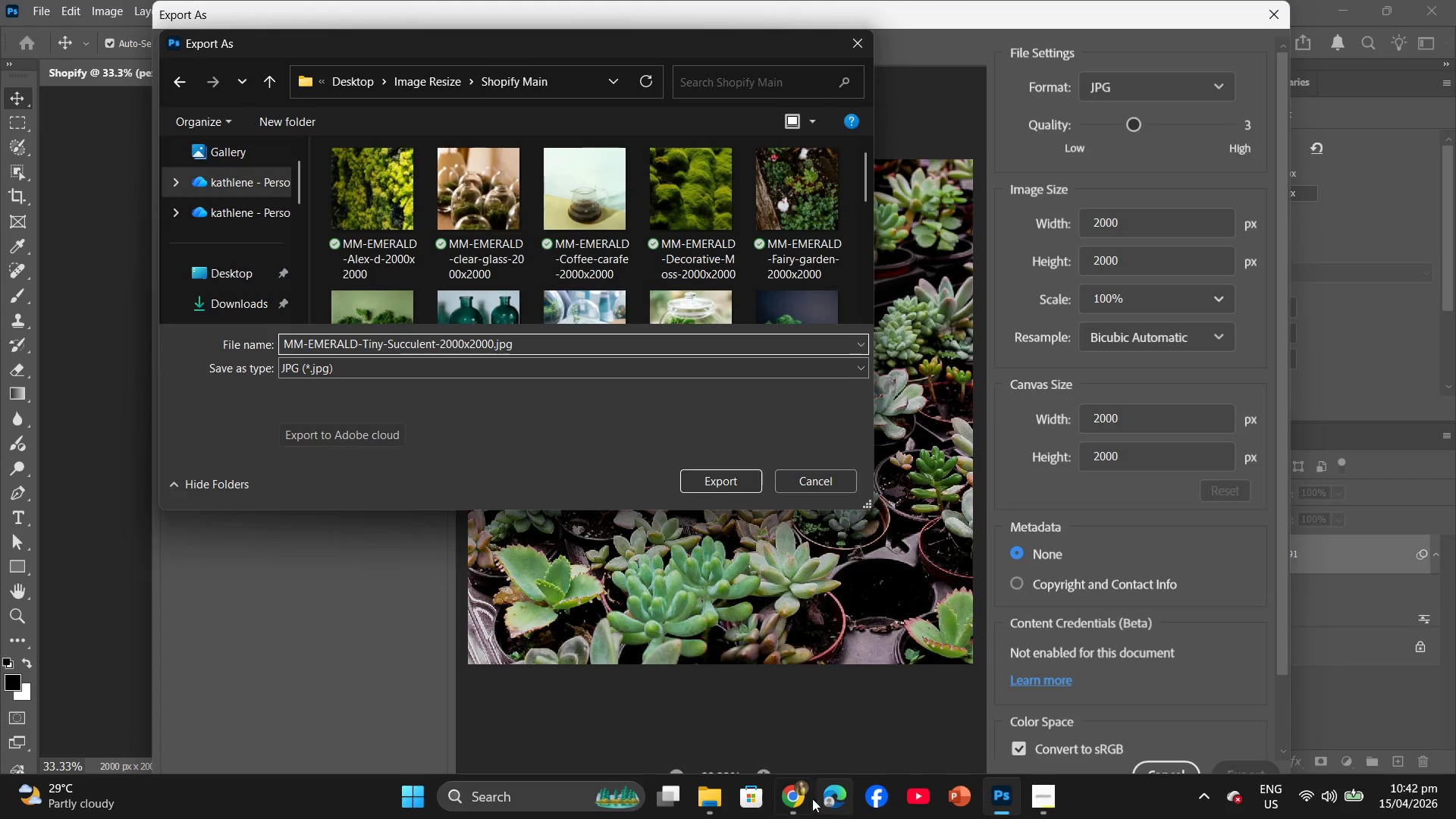 
left_click([805, 801])
 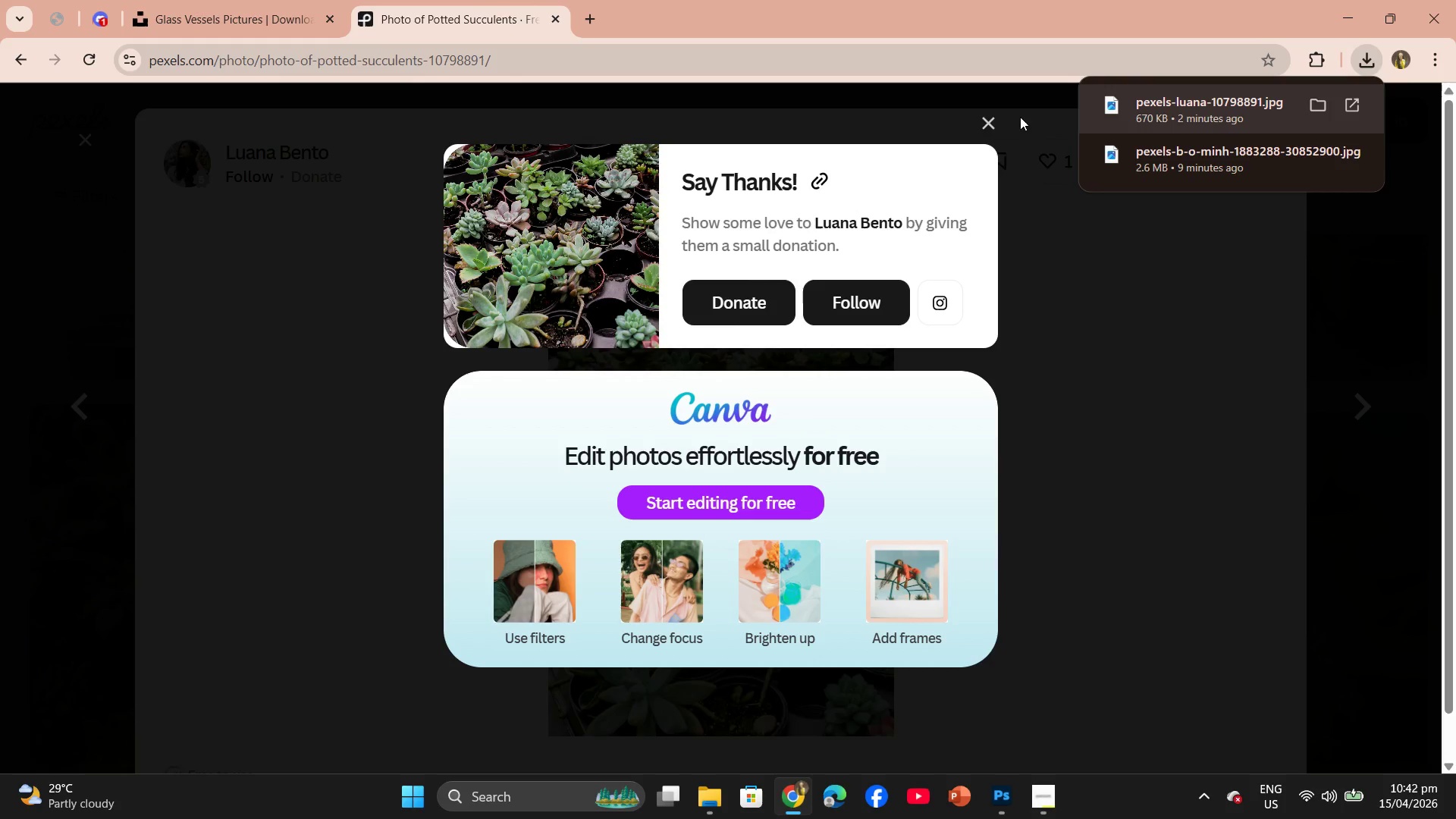 
left_click([982, 121])
 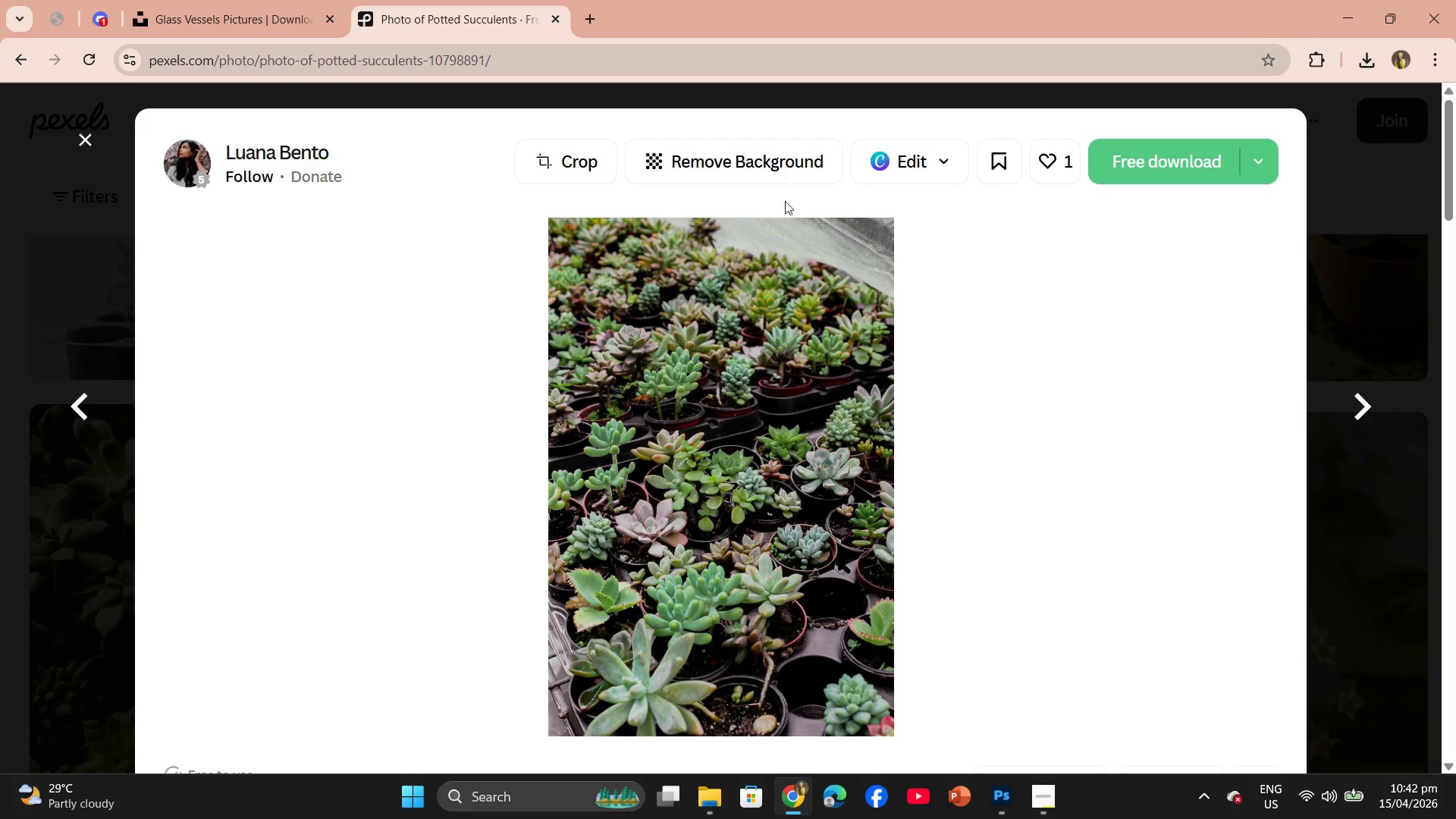 
scroll: coordinate [727, 447], scroll_direction: down, amount: 3.0
 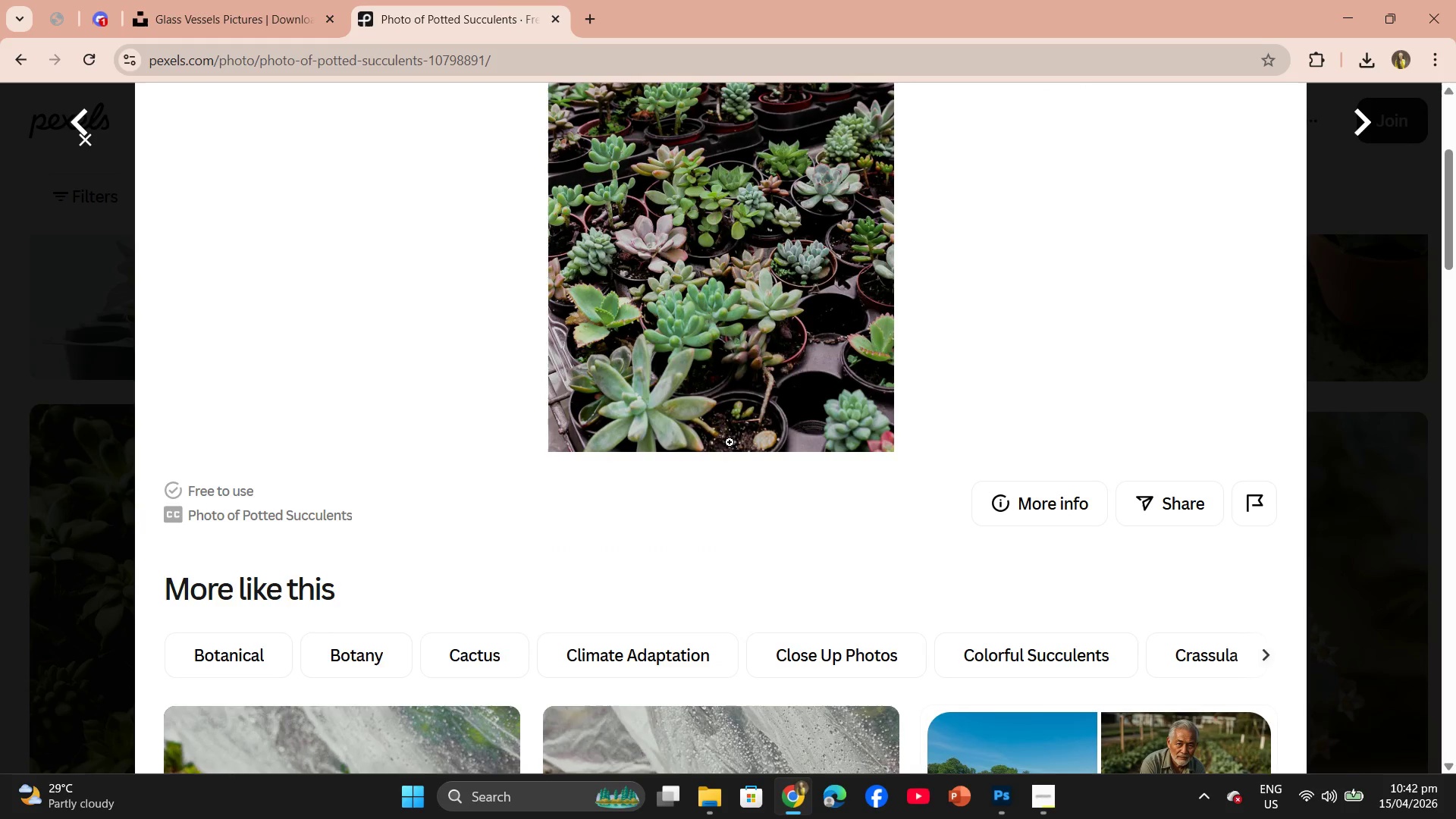 
scroll: coordinate [731, 440], scroll_direction: up, amount: 4.0
 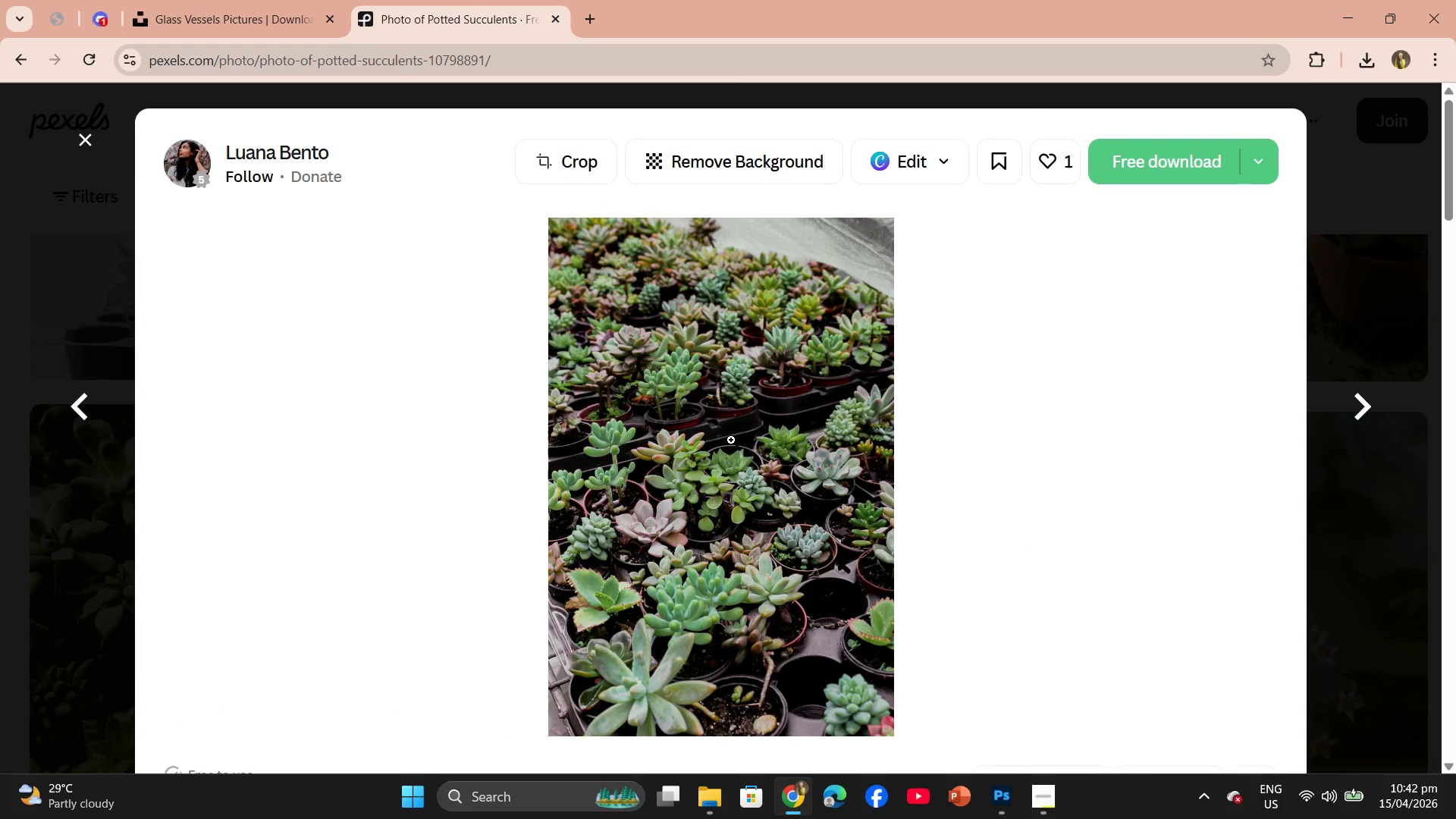 
scroll: coordinate [731, 440], scroll_direction: none, amount: 0.0
 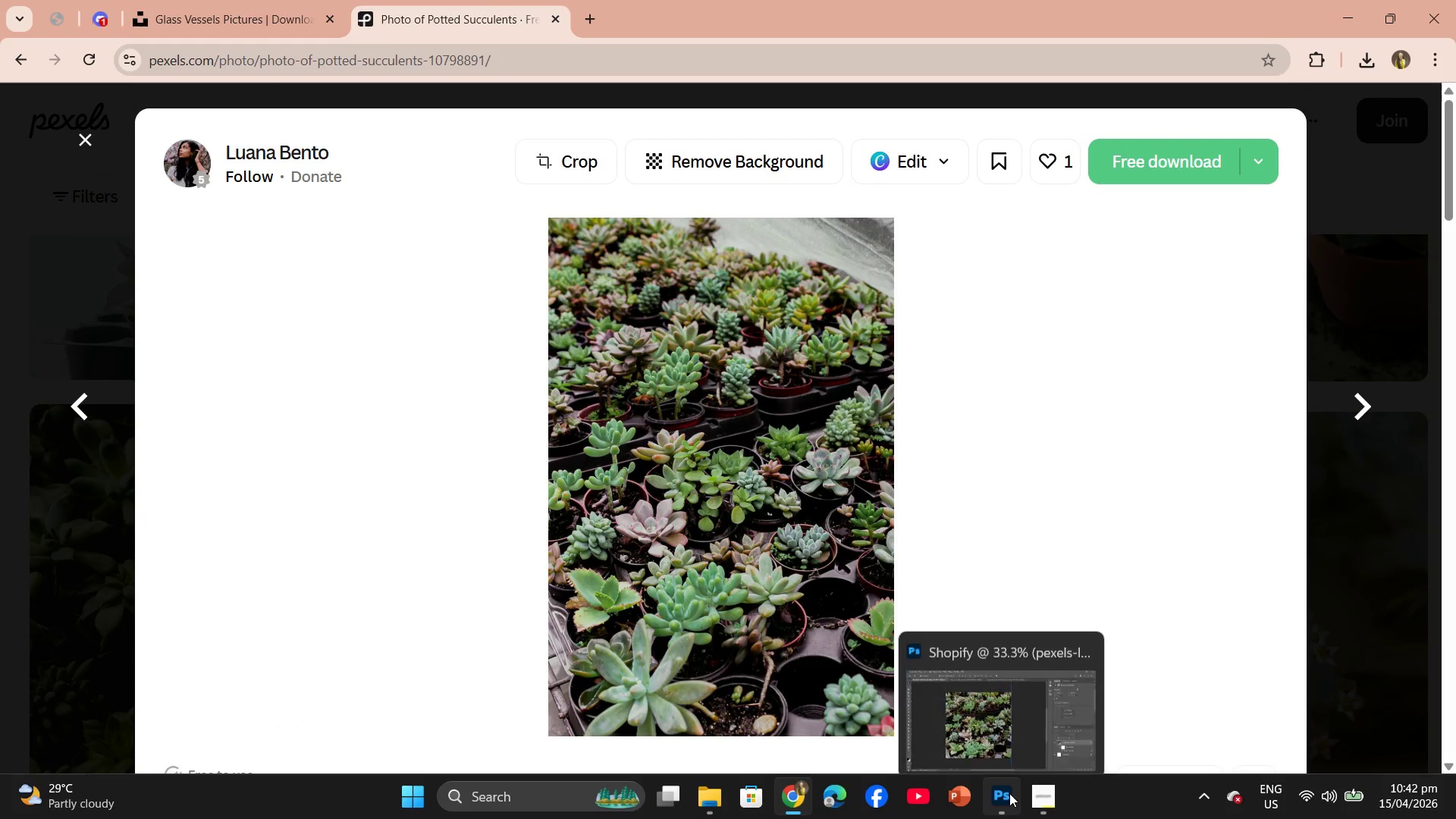 
left_click([1009, 793])
 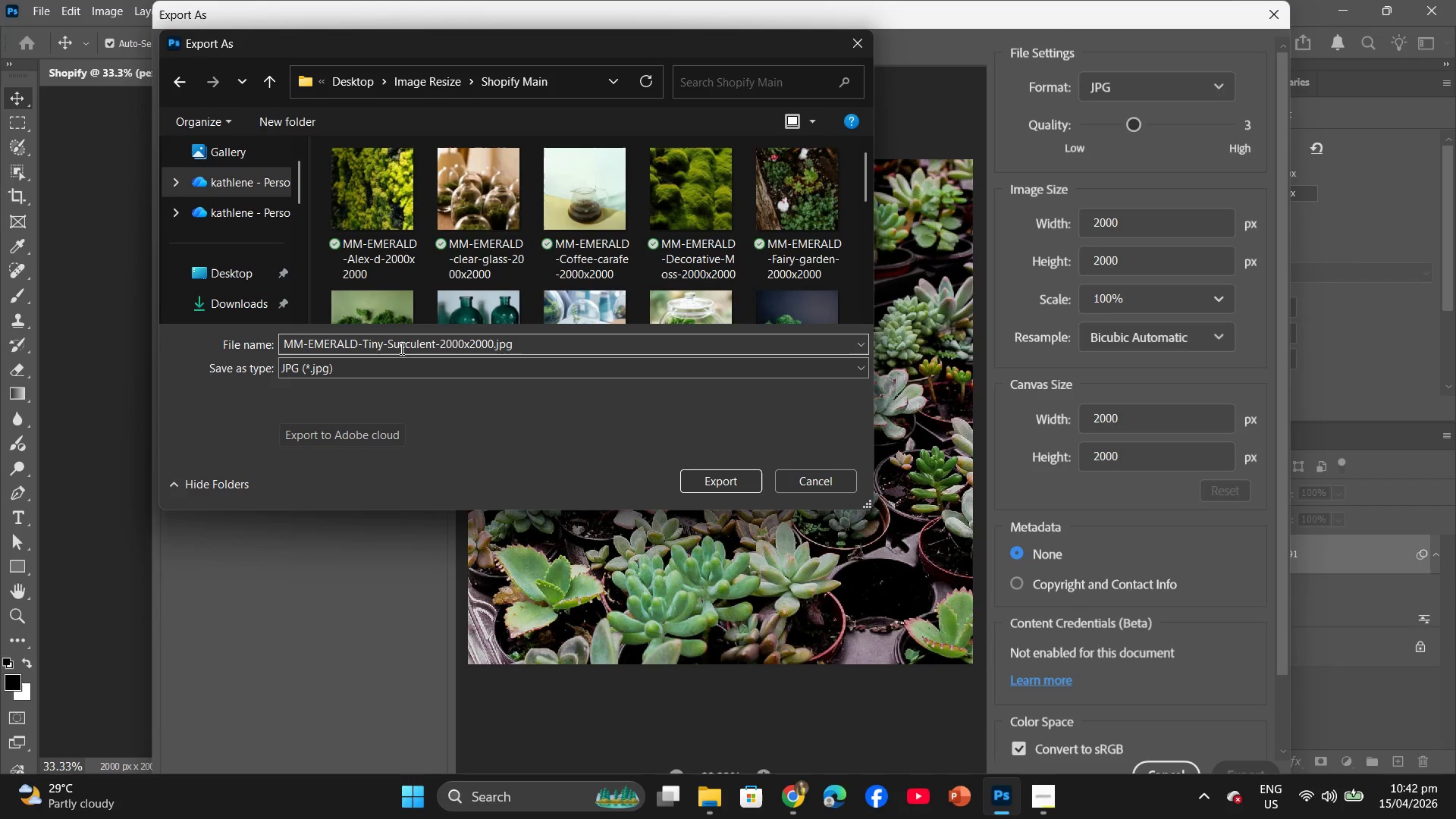 
left_click([387, 344])
 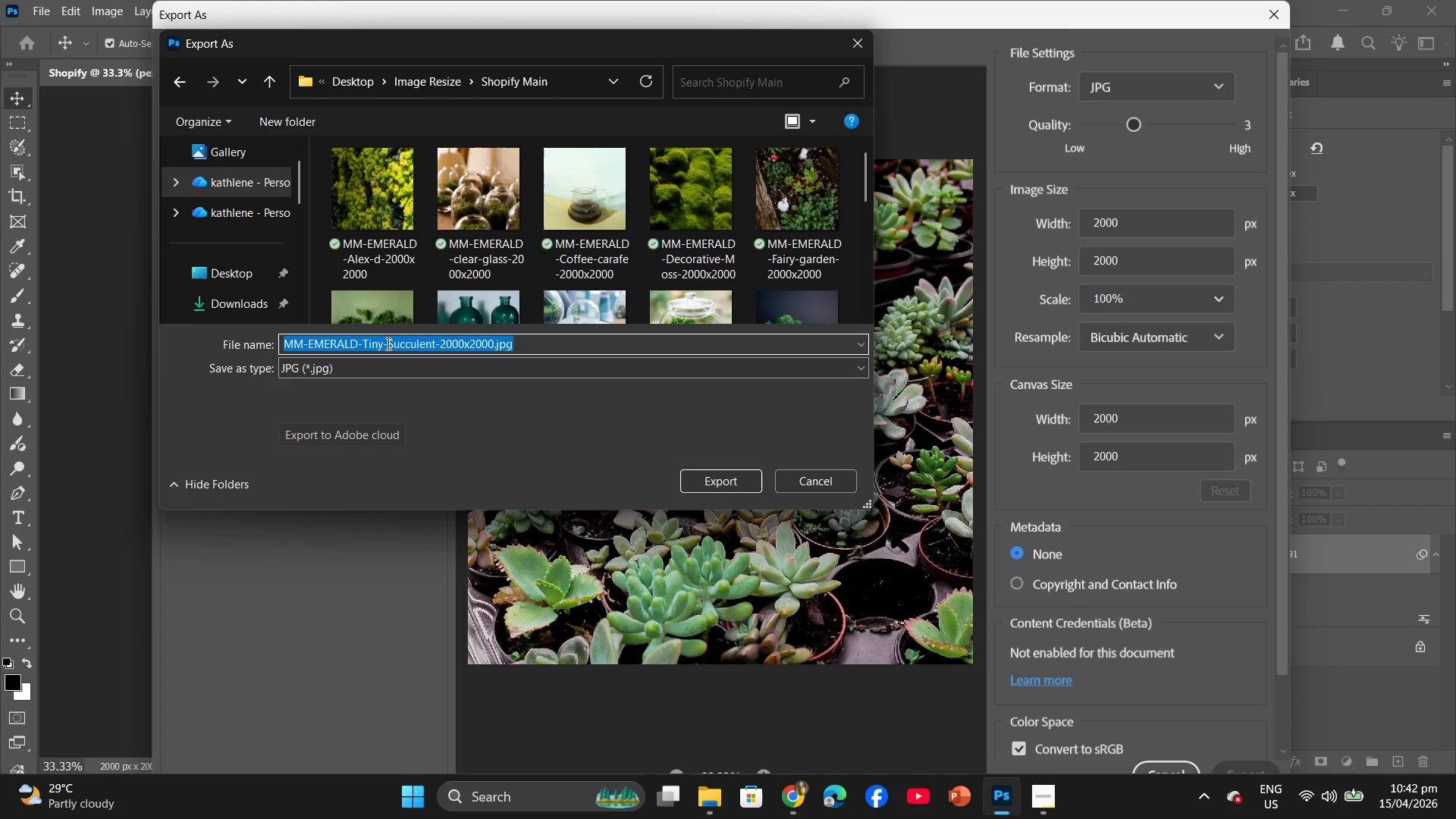 
left_click([387, 344])
 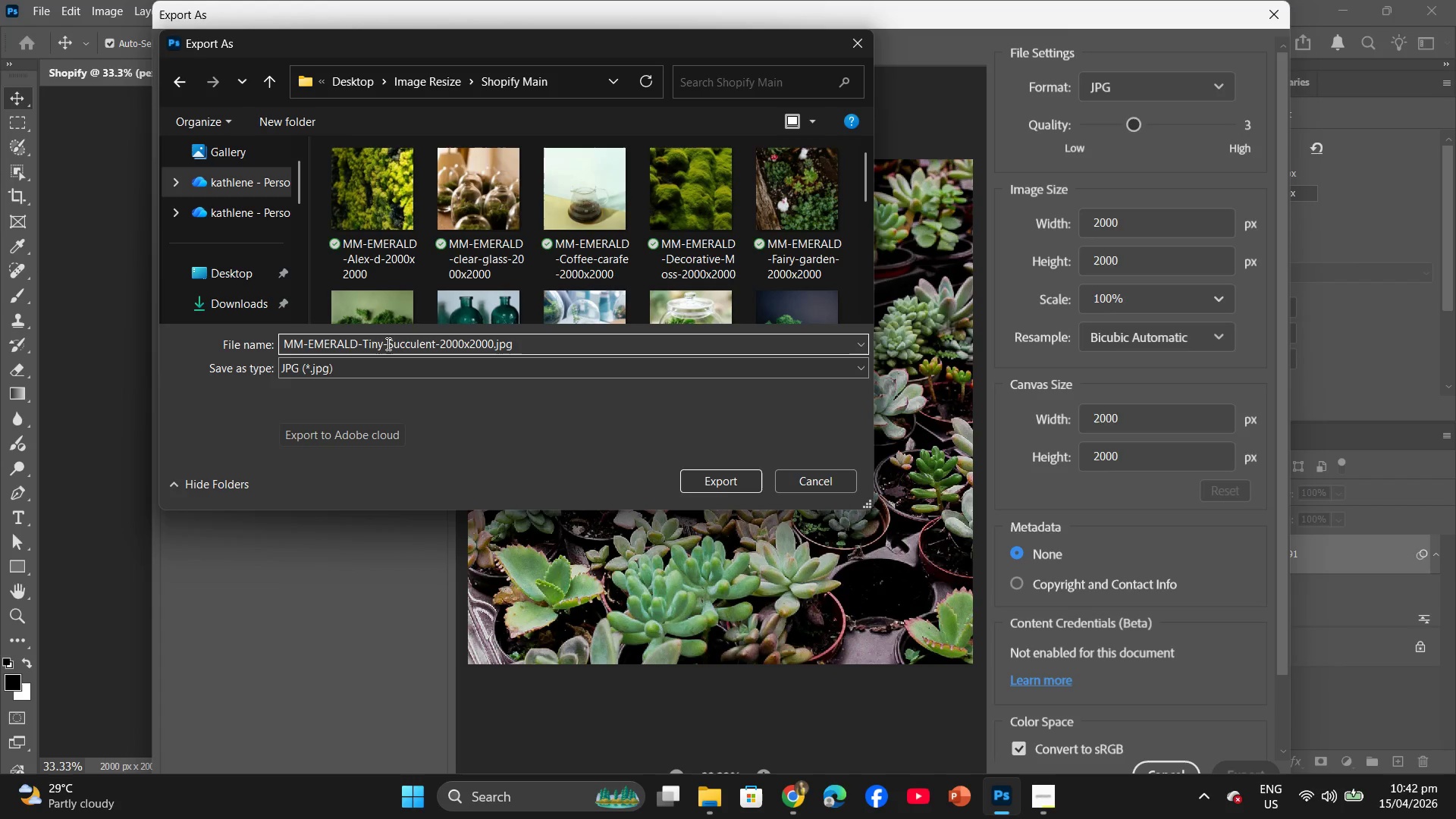 
key(Backspace)
 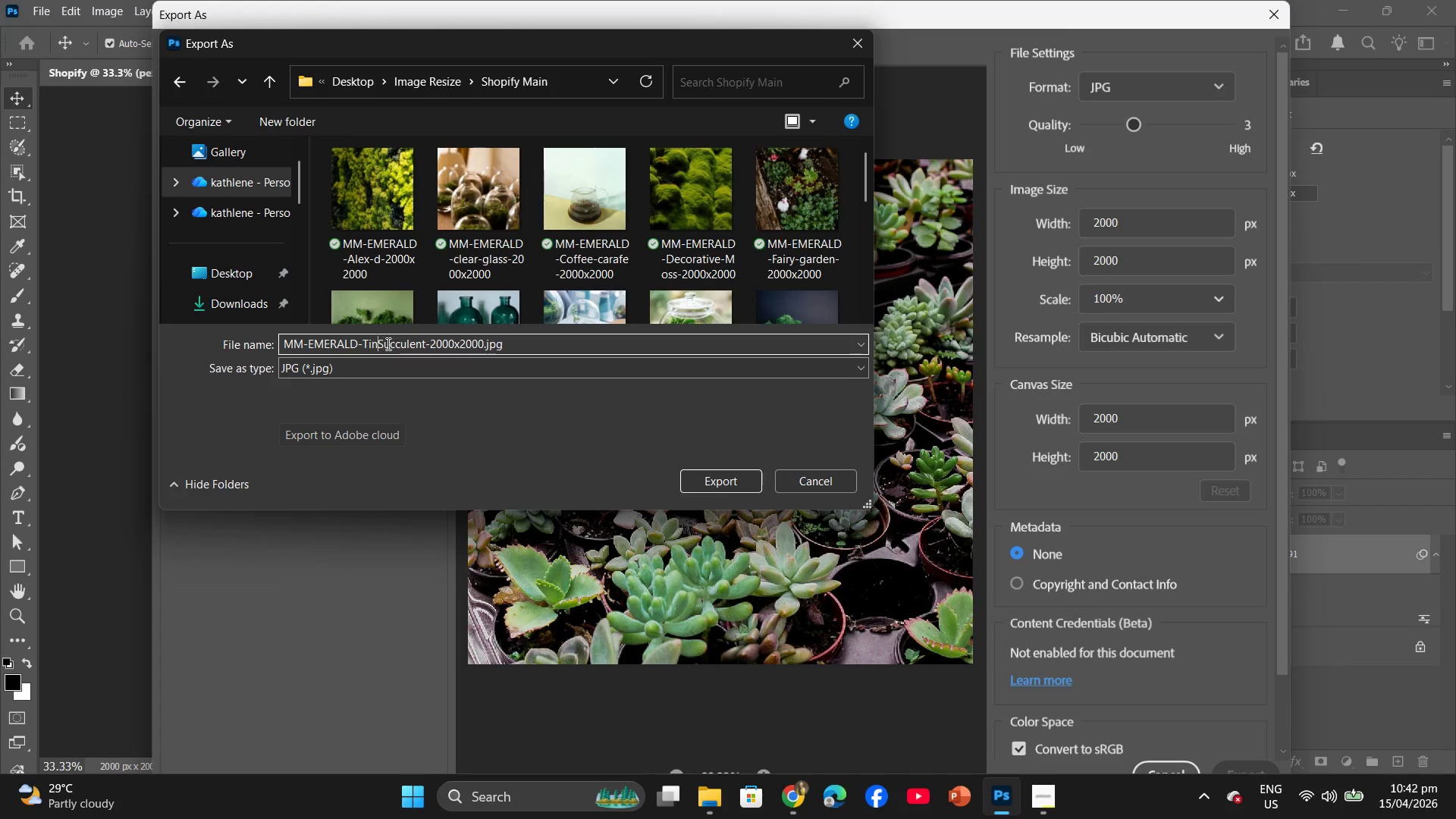 
key(Backspace)
 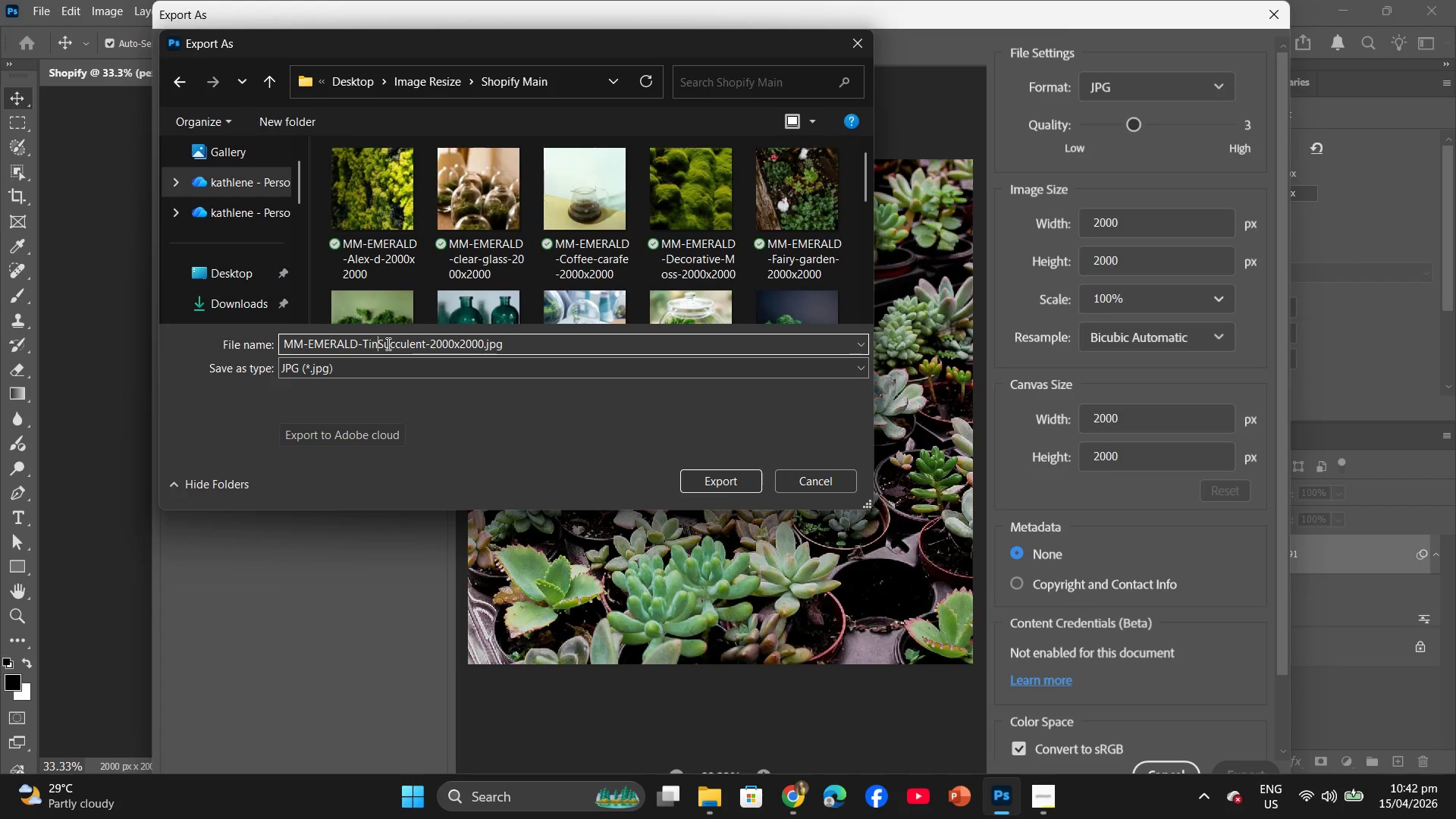 
key(Backspace)
 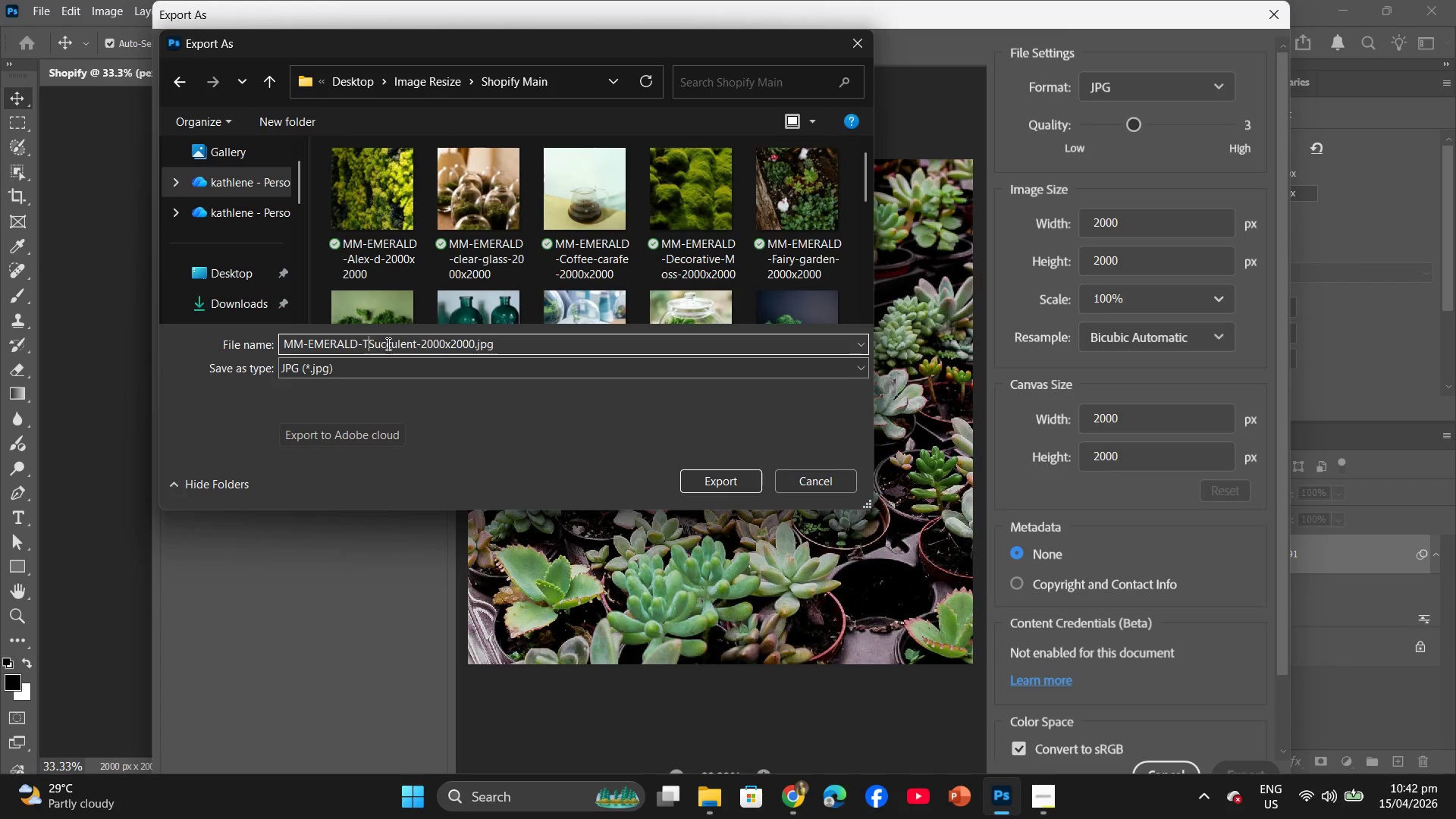 
key(Backspace)
 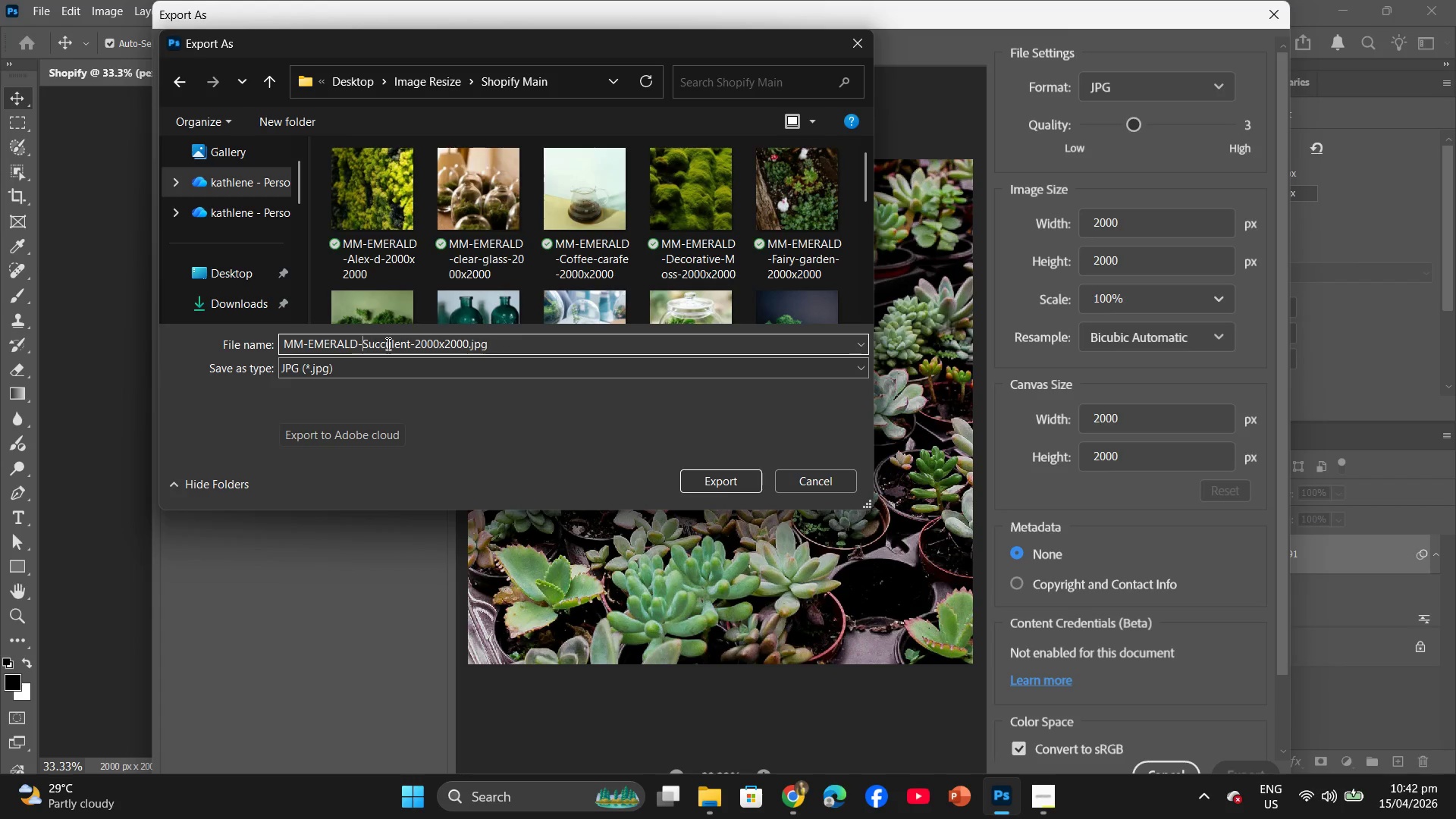 
key(Backspace)
 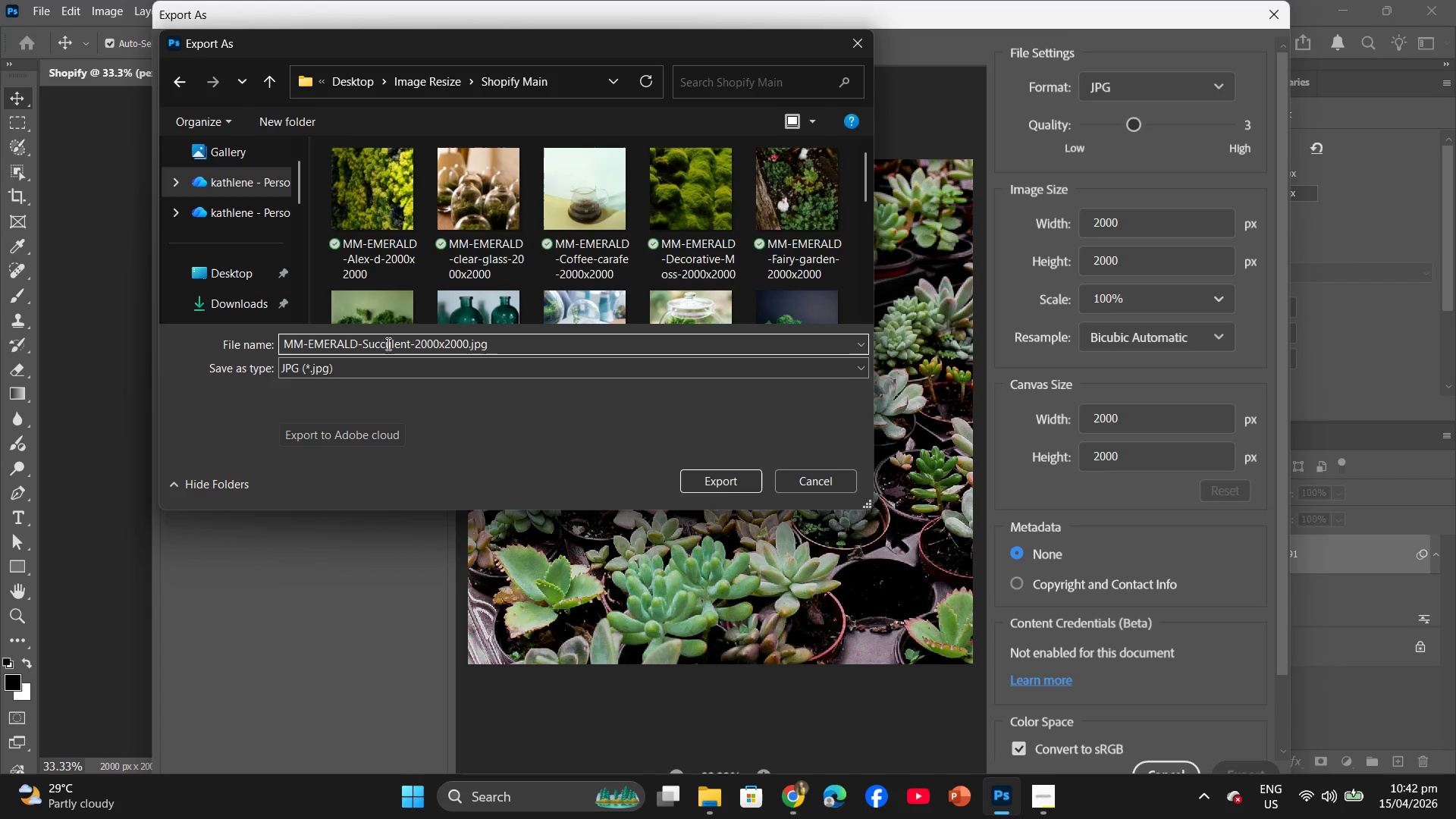 
key(ArrowRight)
 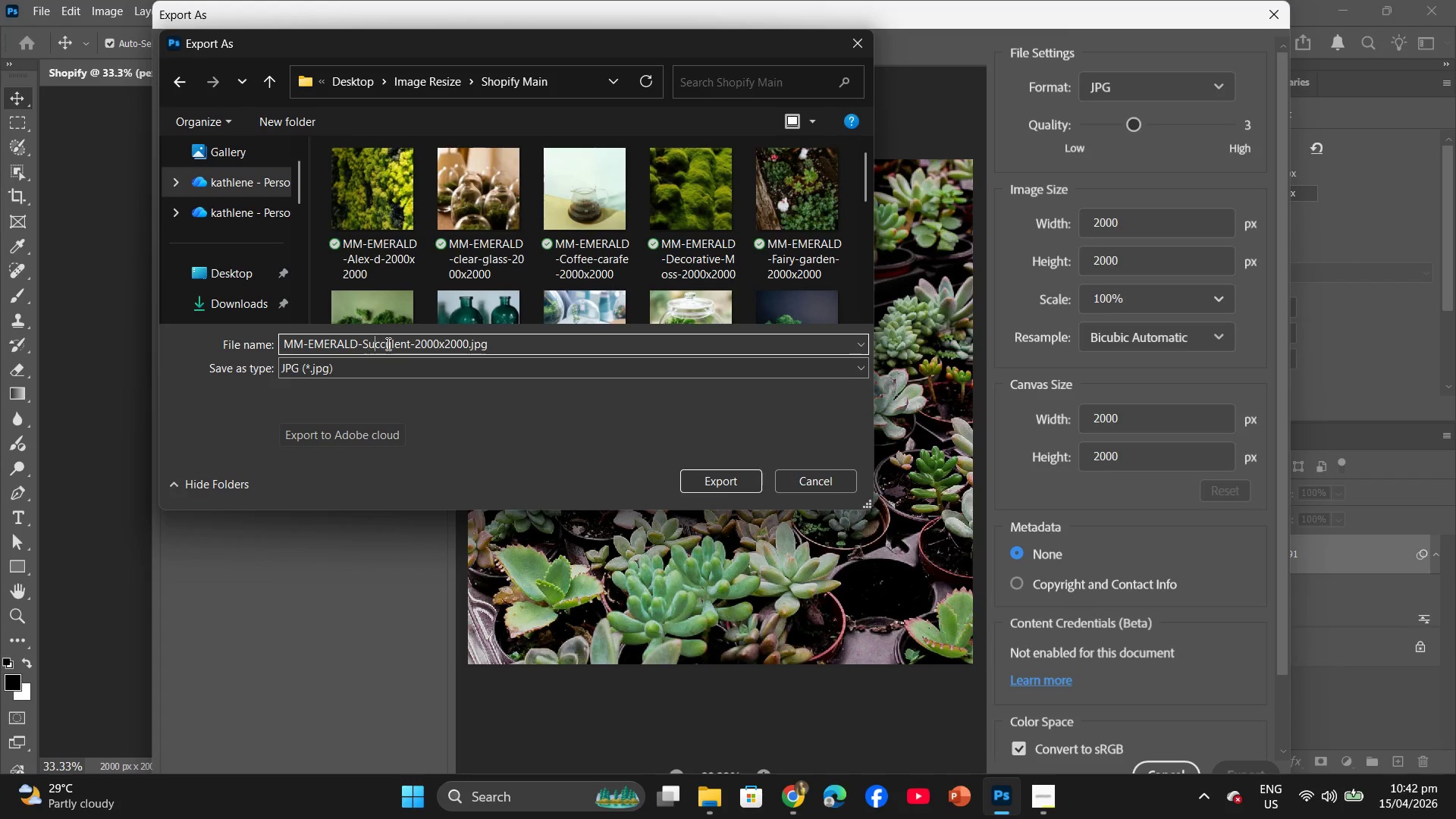 
key(ArrowRight)
 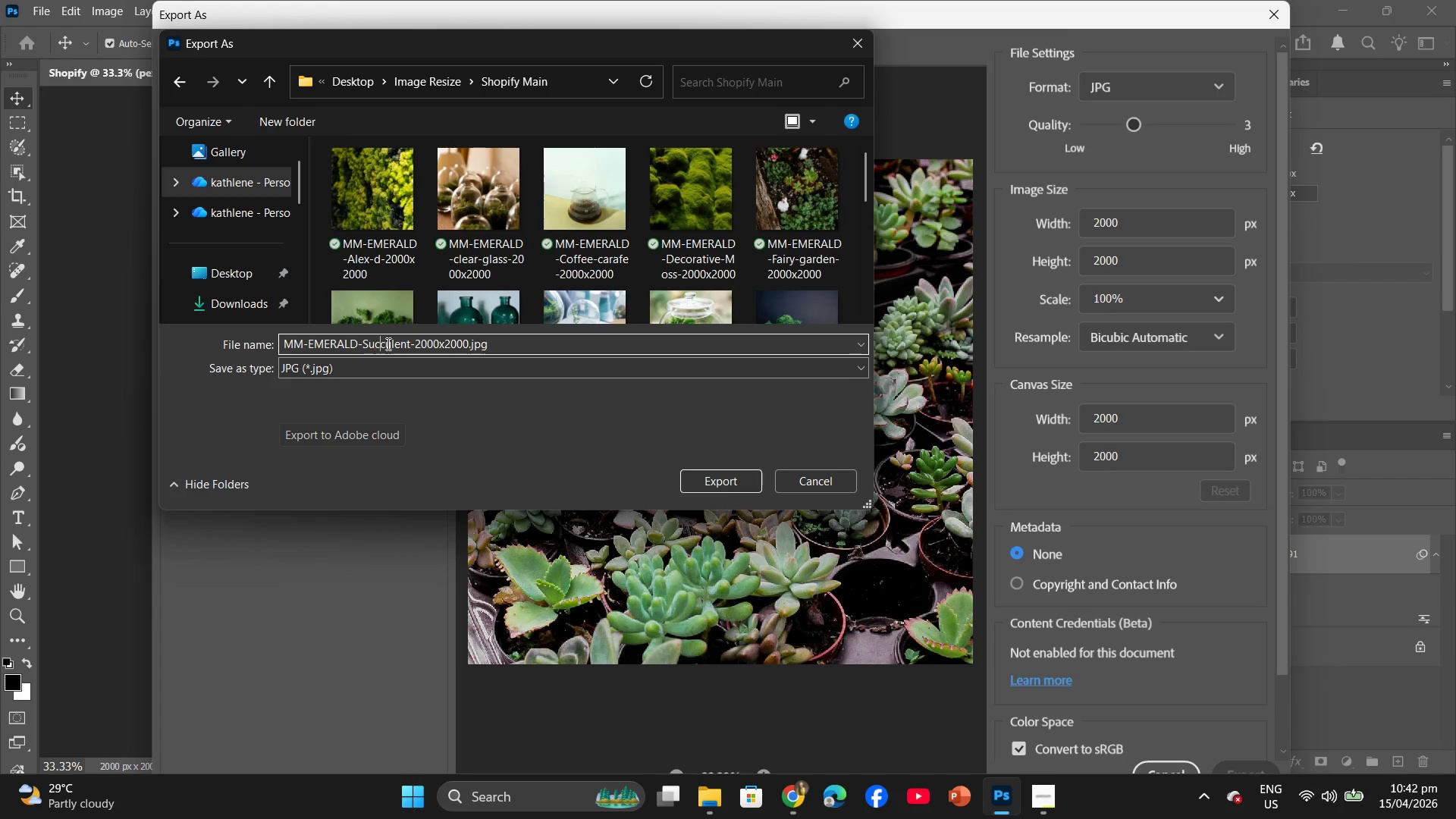 
key(ArrowRight)
 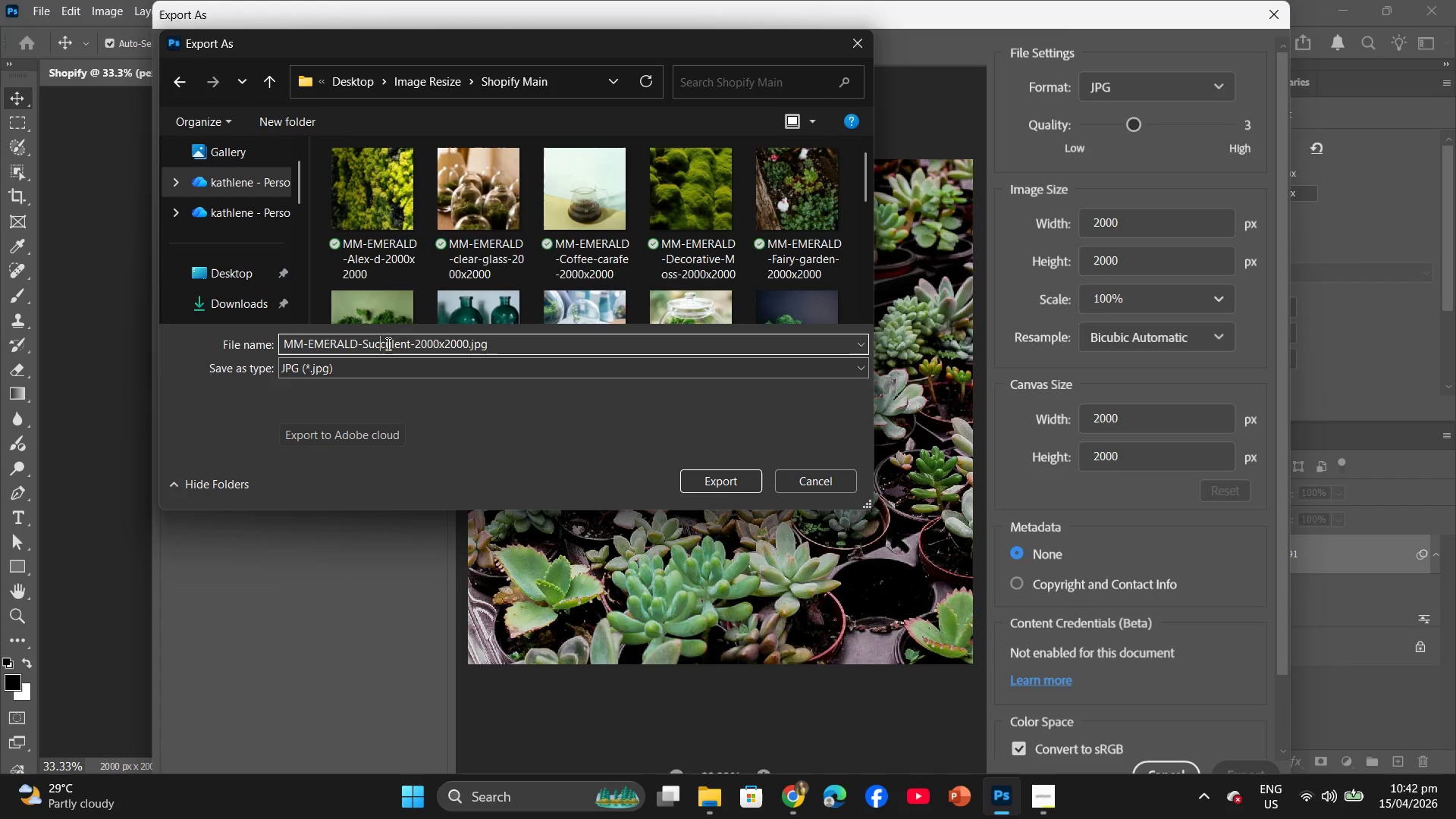 
key(ArrowRight)
 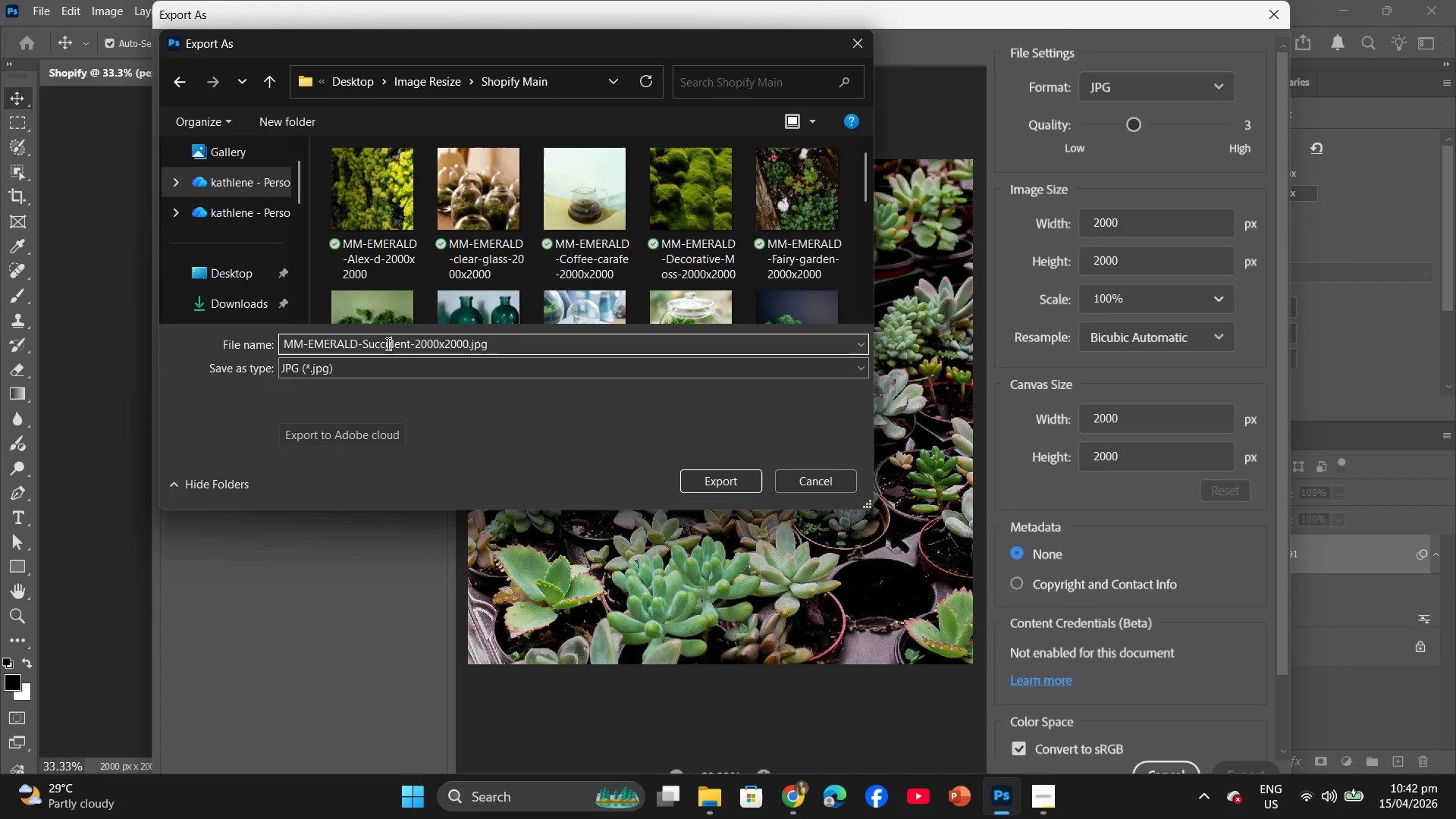 
key(ArrowRight)
 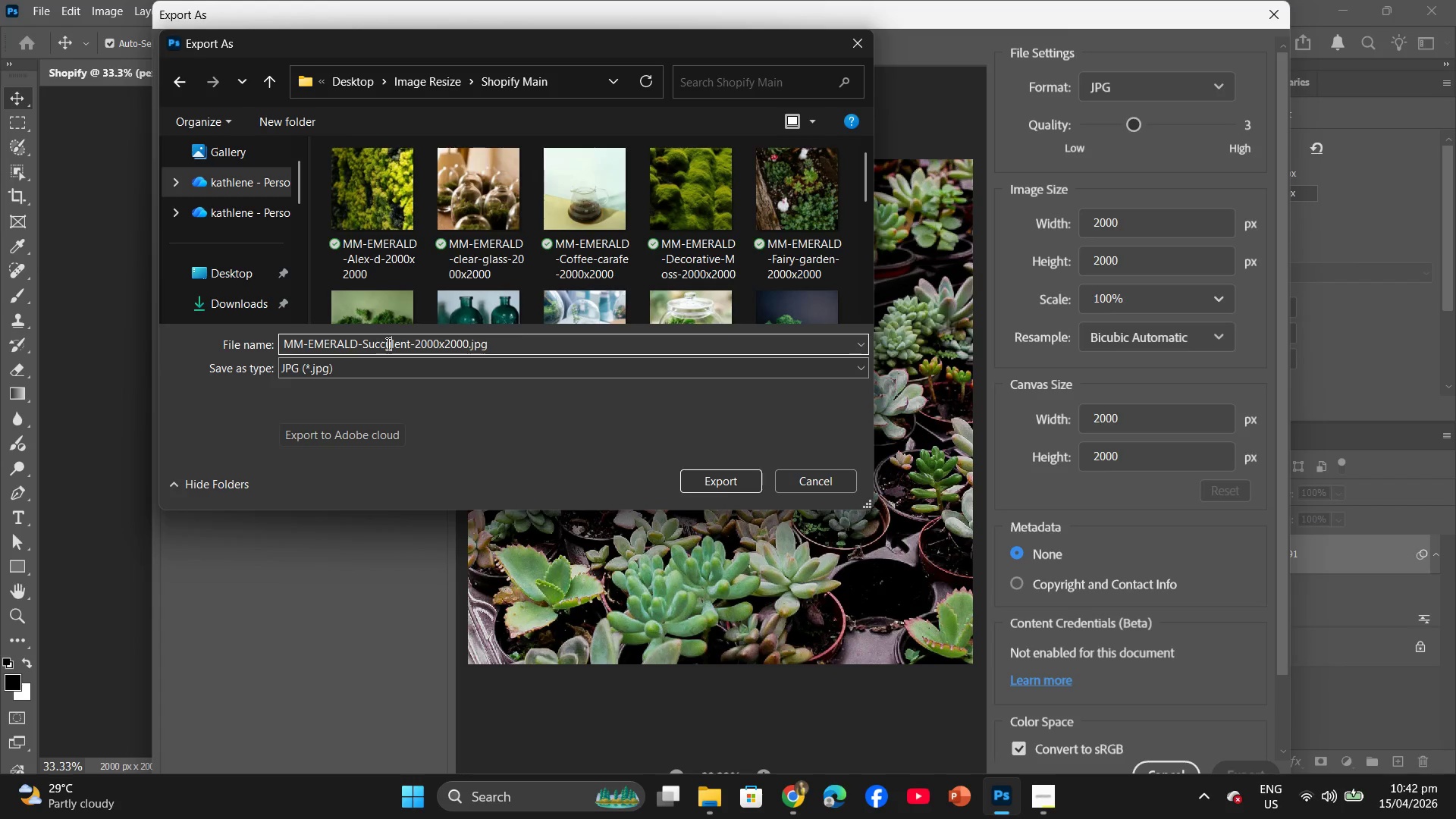 
key(ArrowRight)
 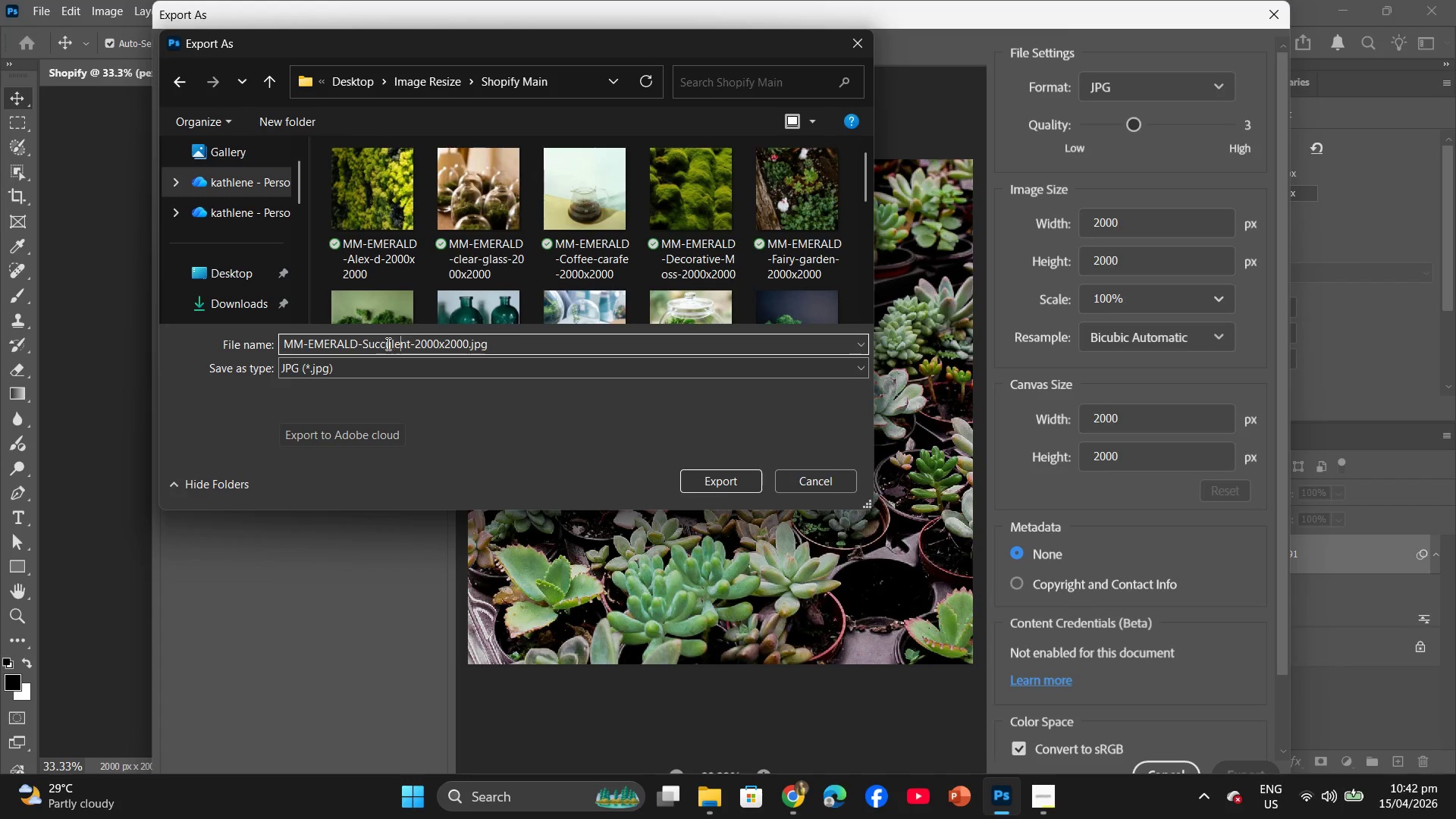 
key(ArrowRight)
 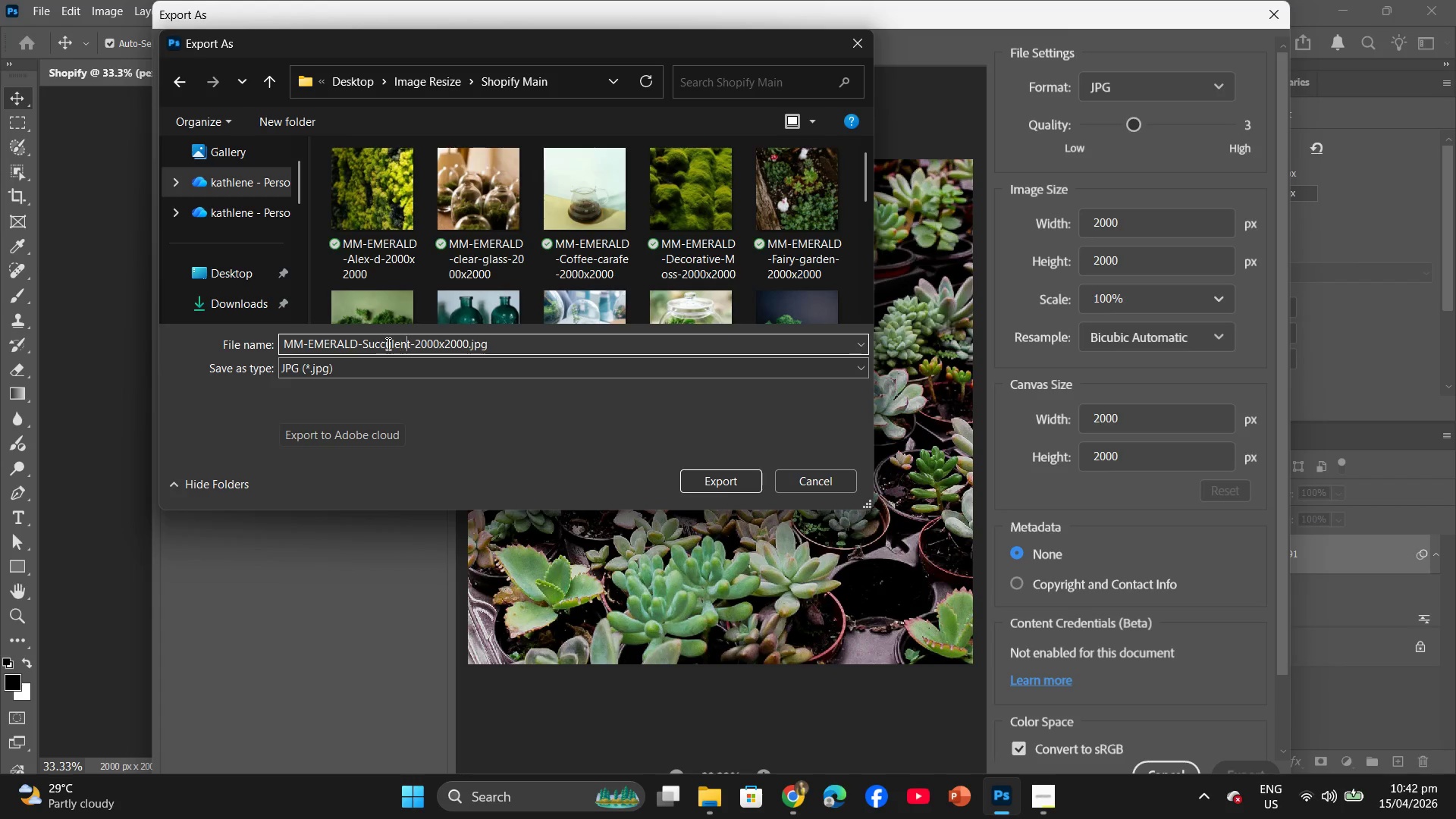 
key(ArrowRight)
 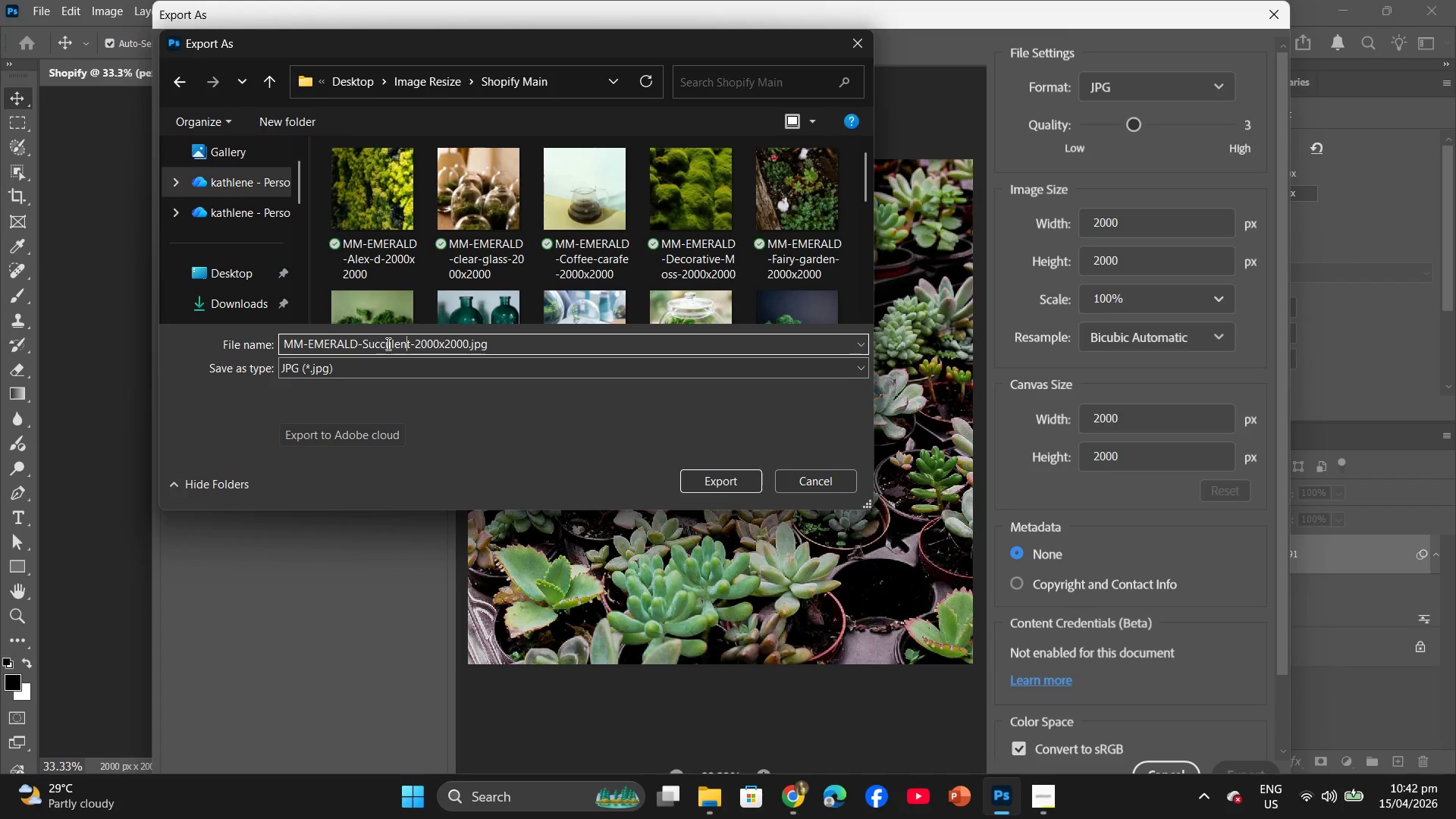 
key(ArrowRight)
 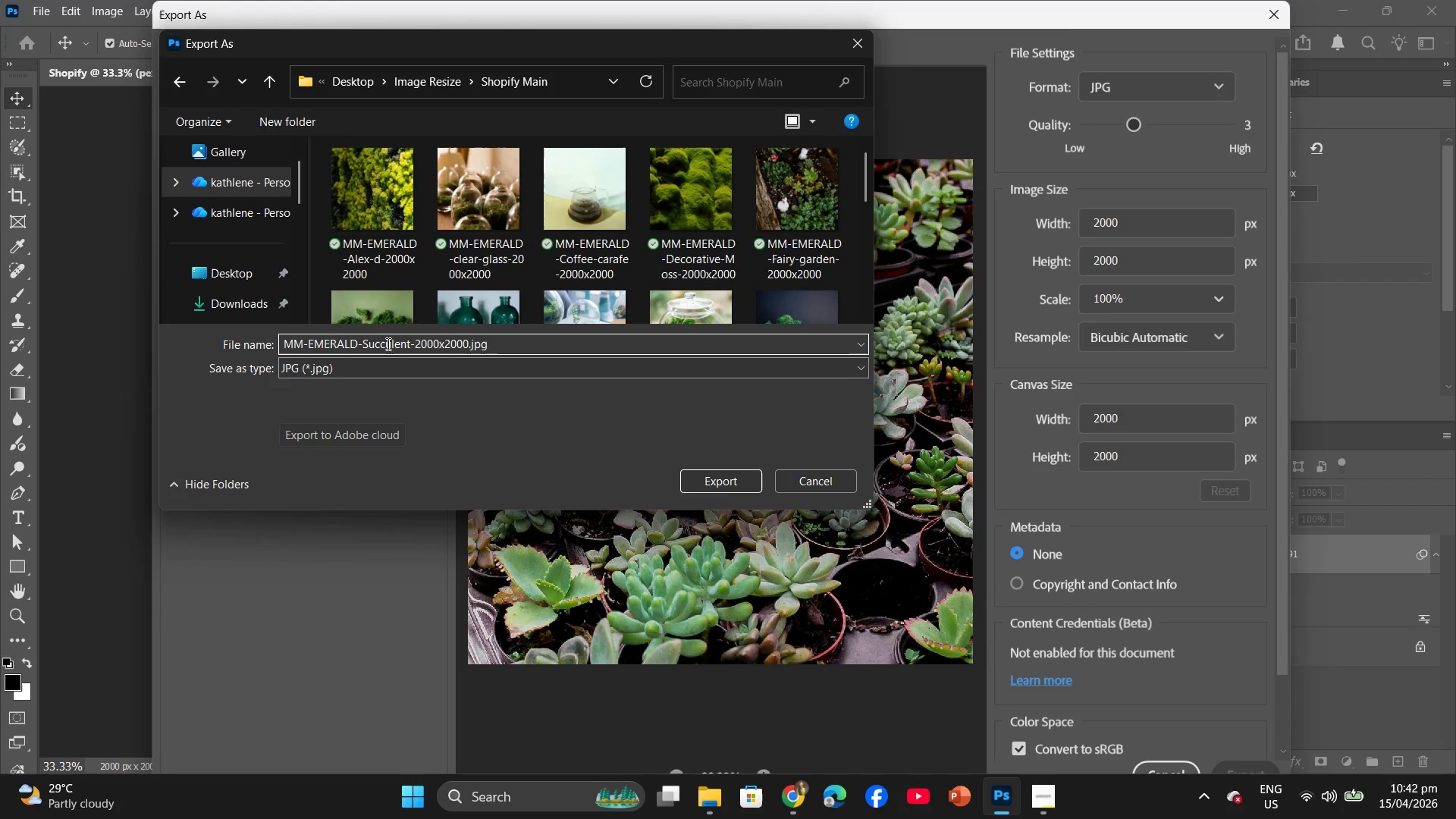 
key(S)
 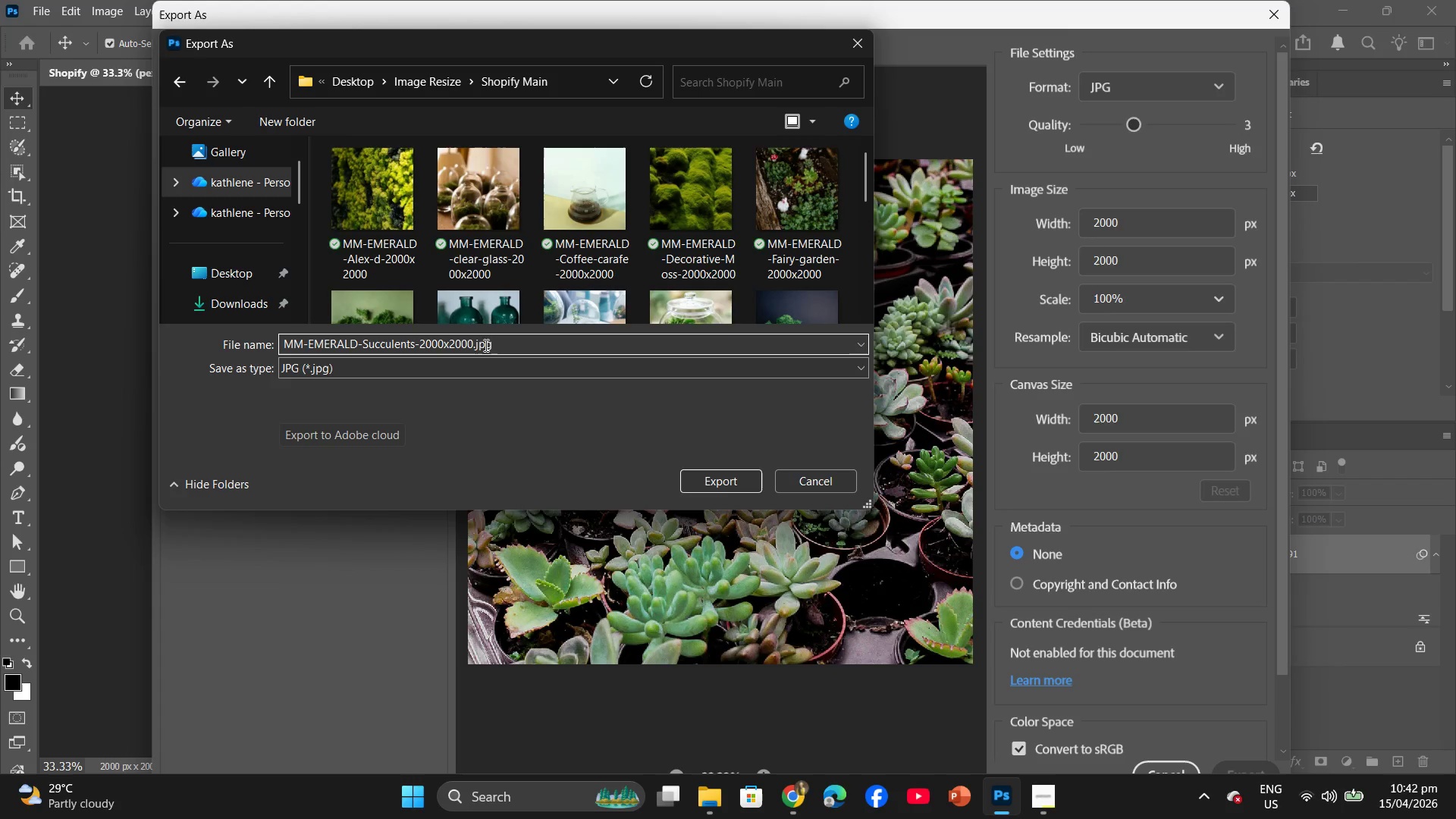 
left_click_drag(start_coordinate=[493, 349], to_coordinate=[276, 353])
 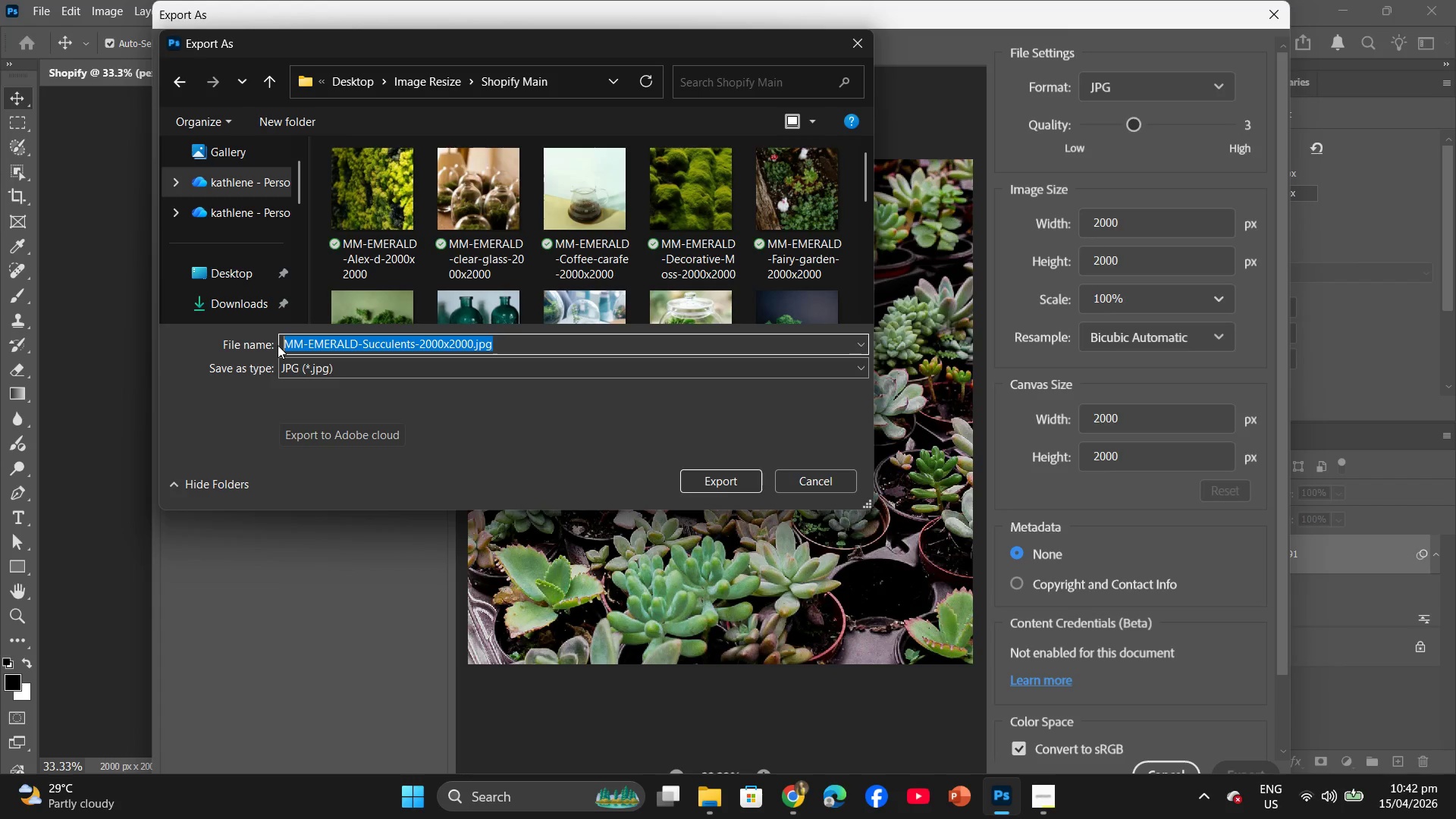 
key(Control+C)
 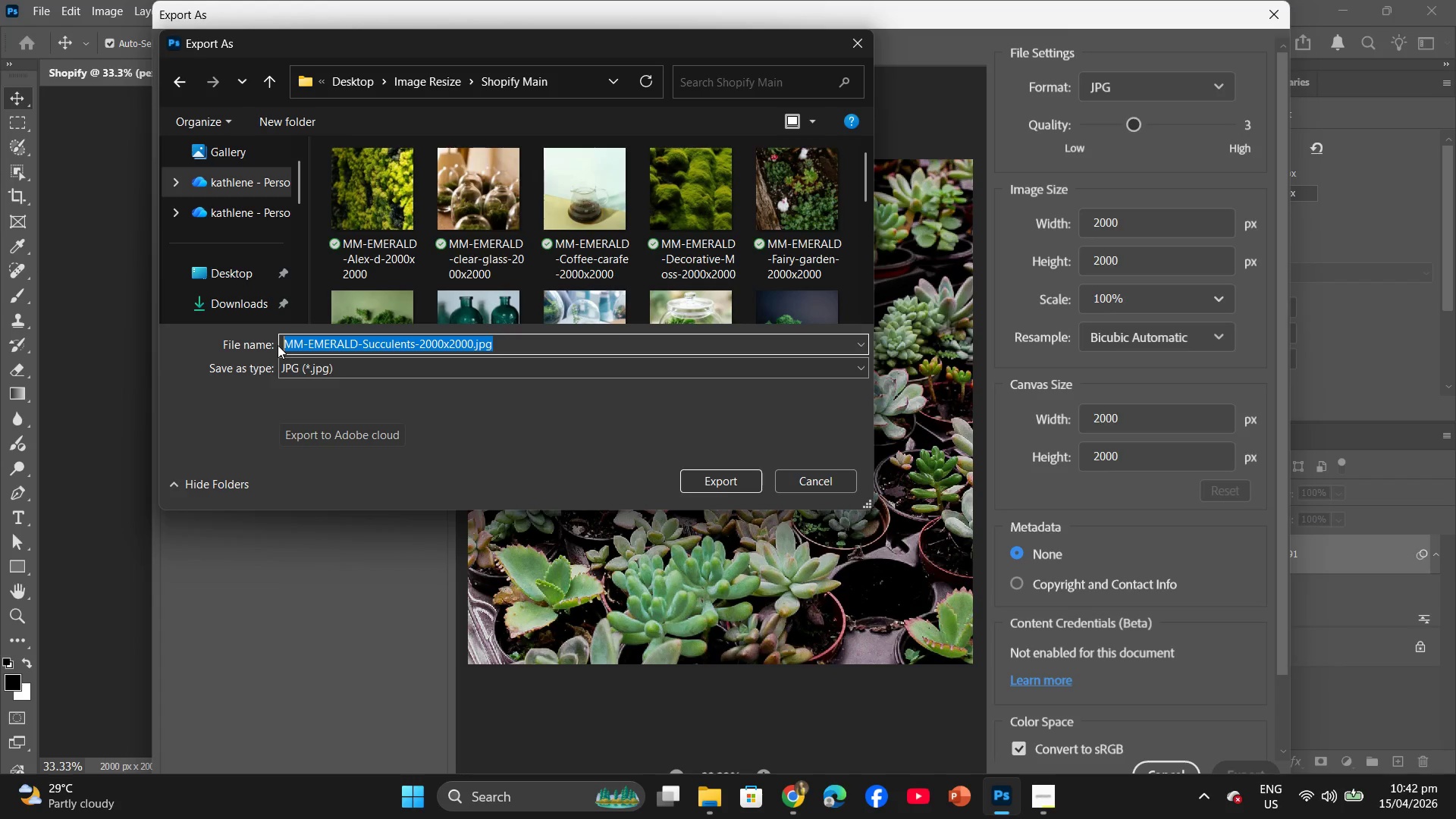 
wait(17.5)
 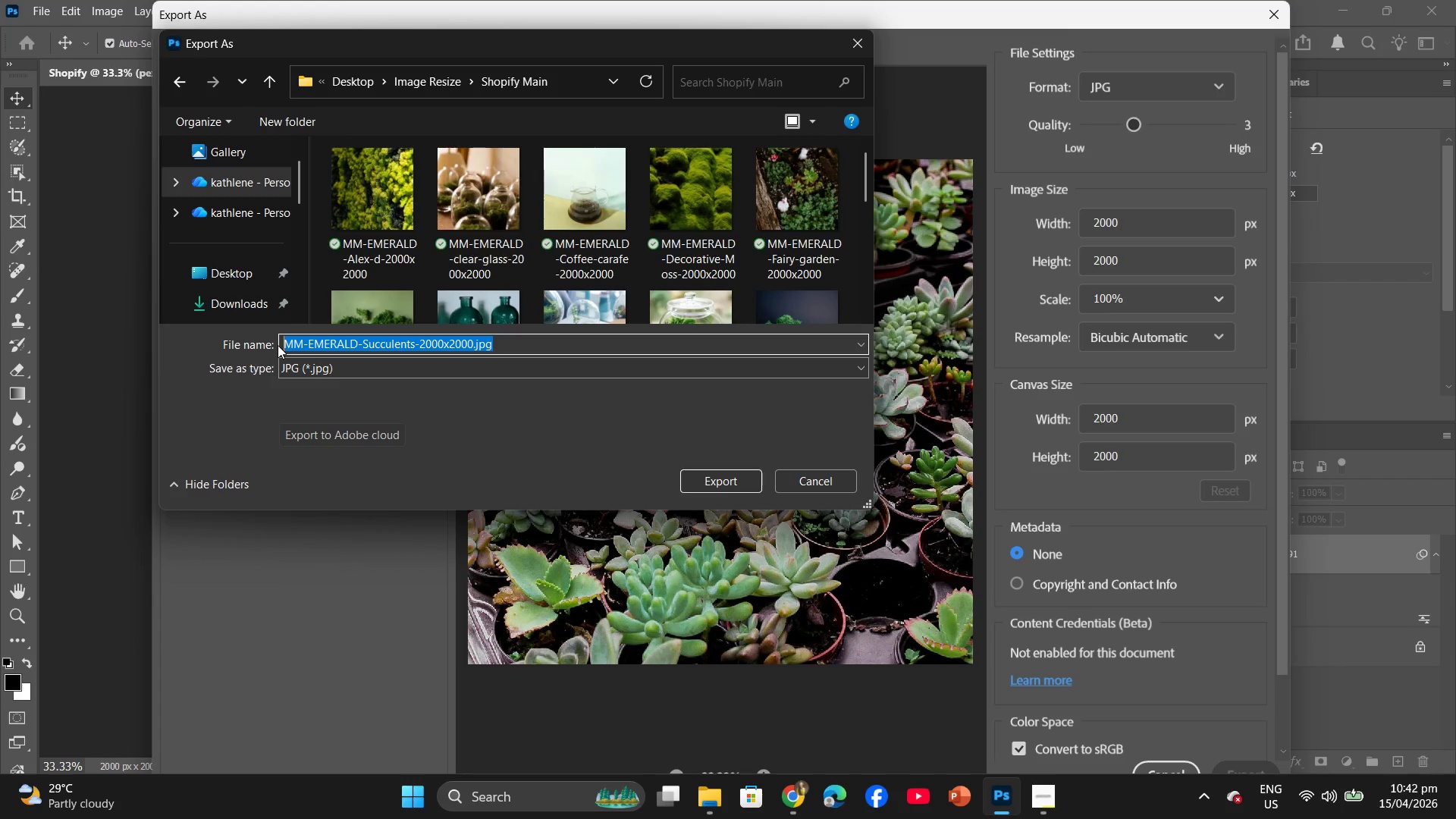 
left_click([495, 340])
 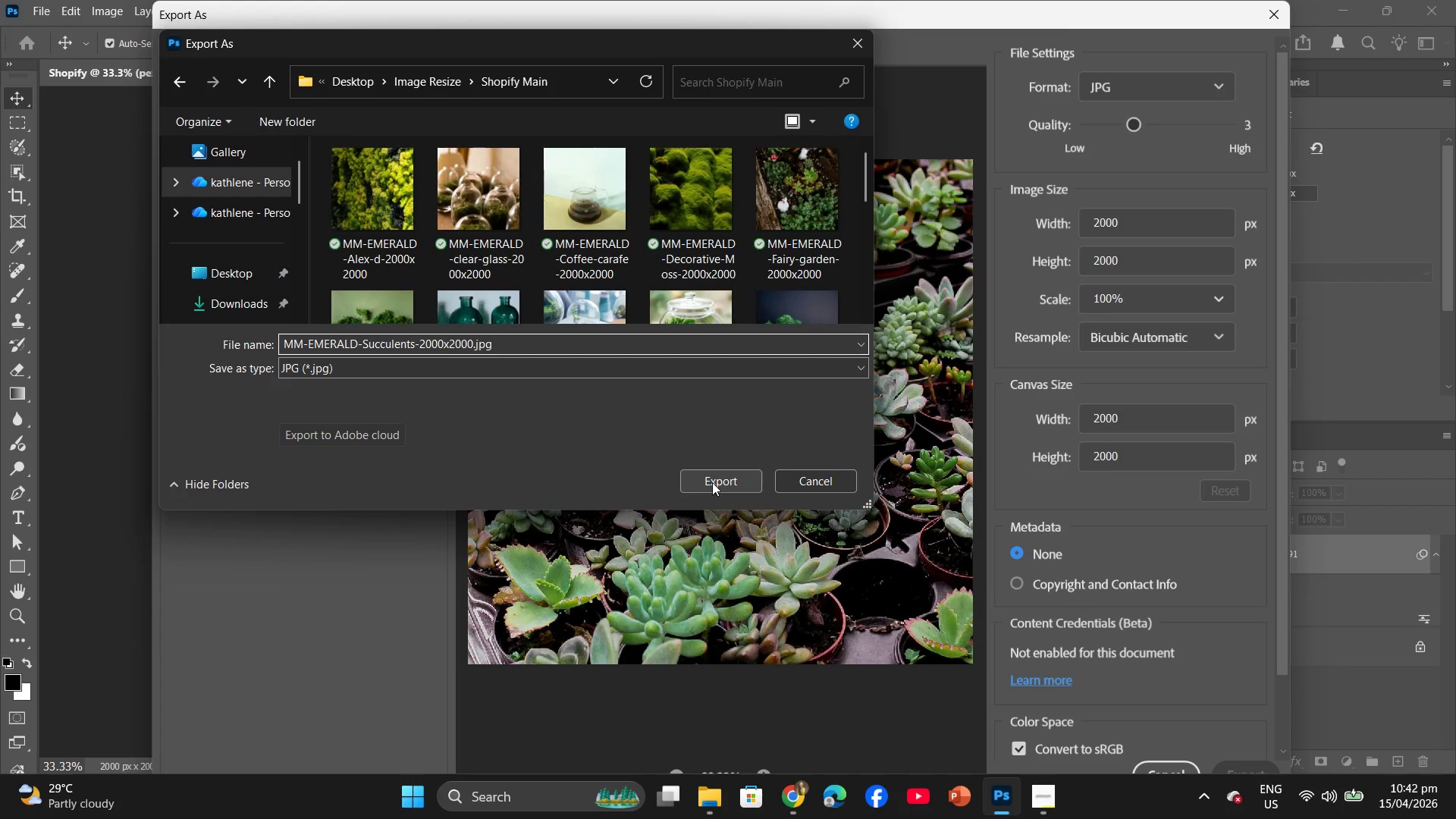 
left_click([712, 482])
 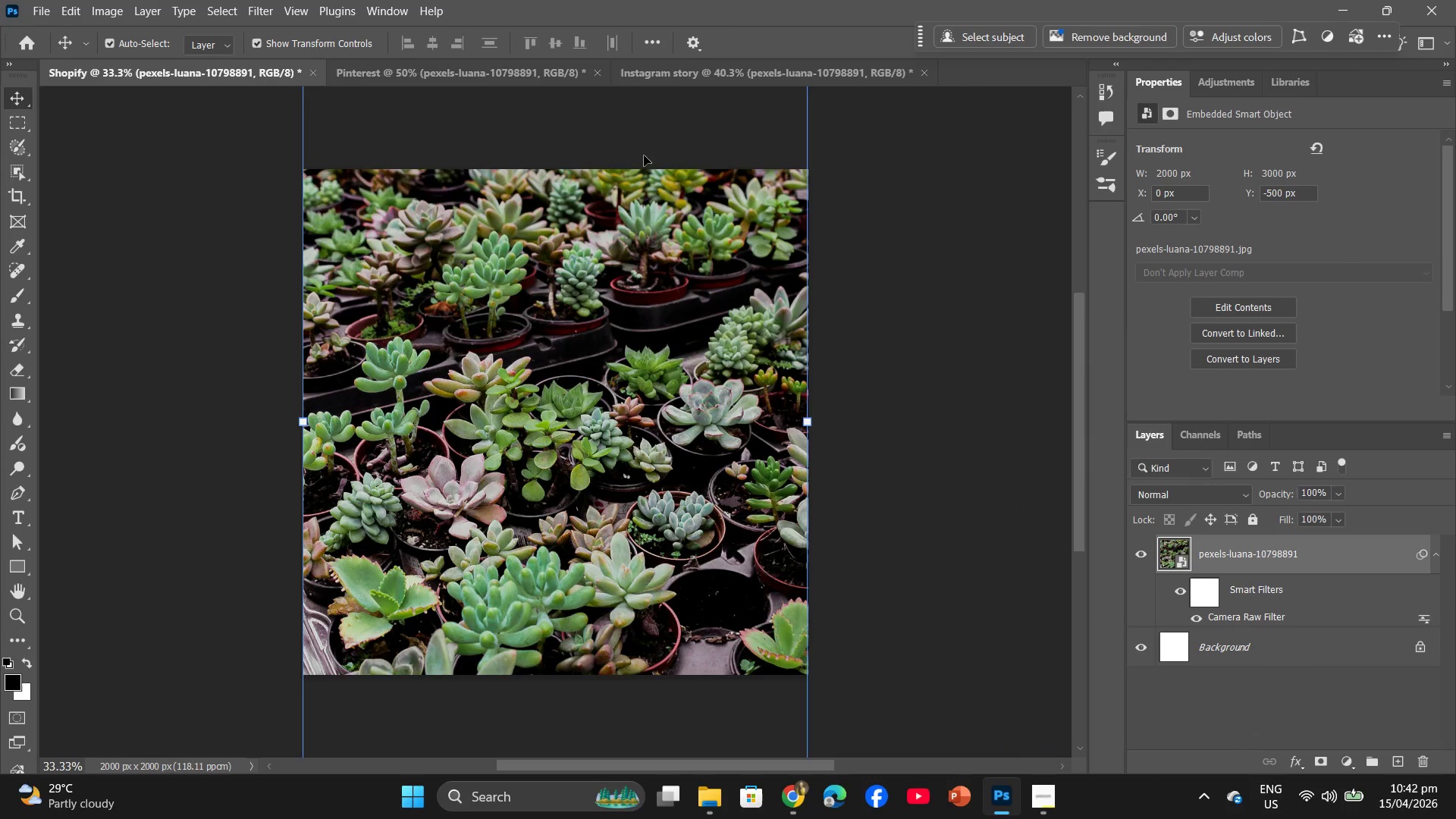 
left_click([407, 70])
 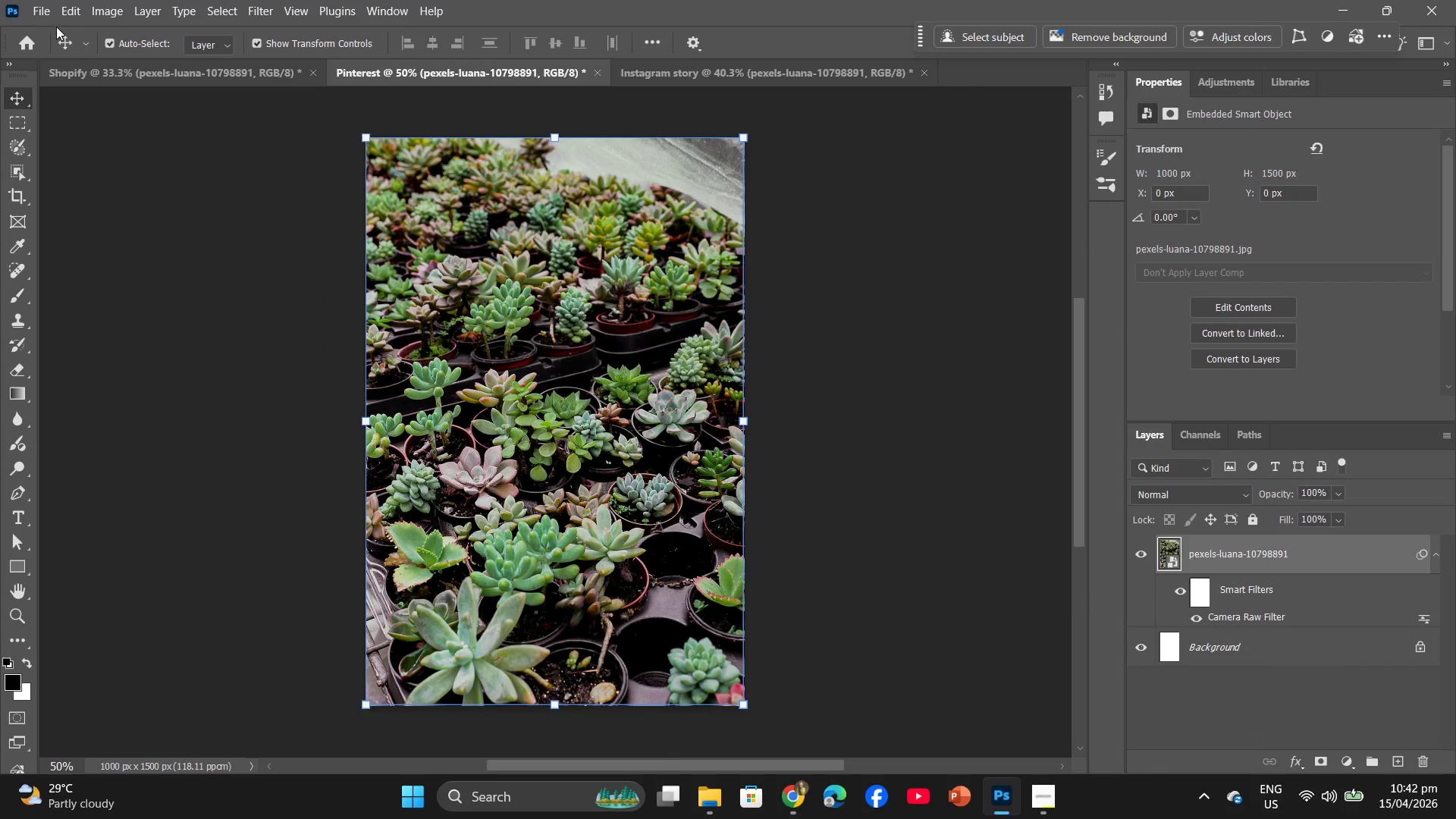 
left_click([38, 11])
 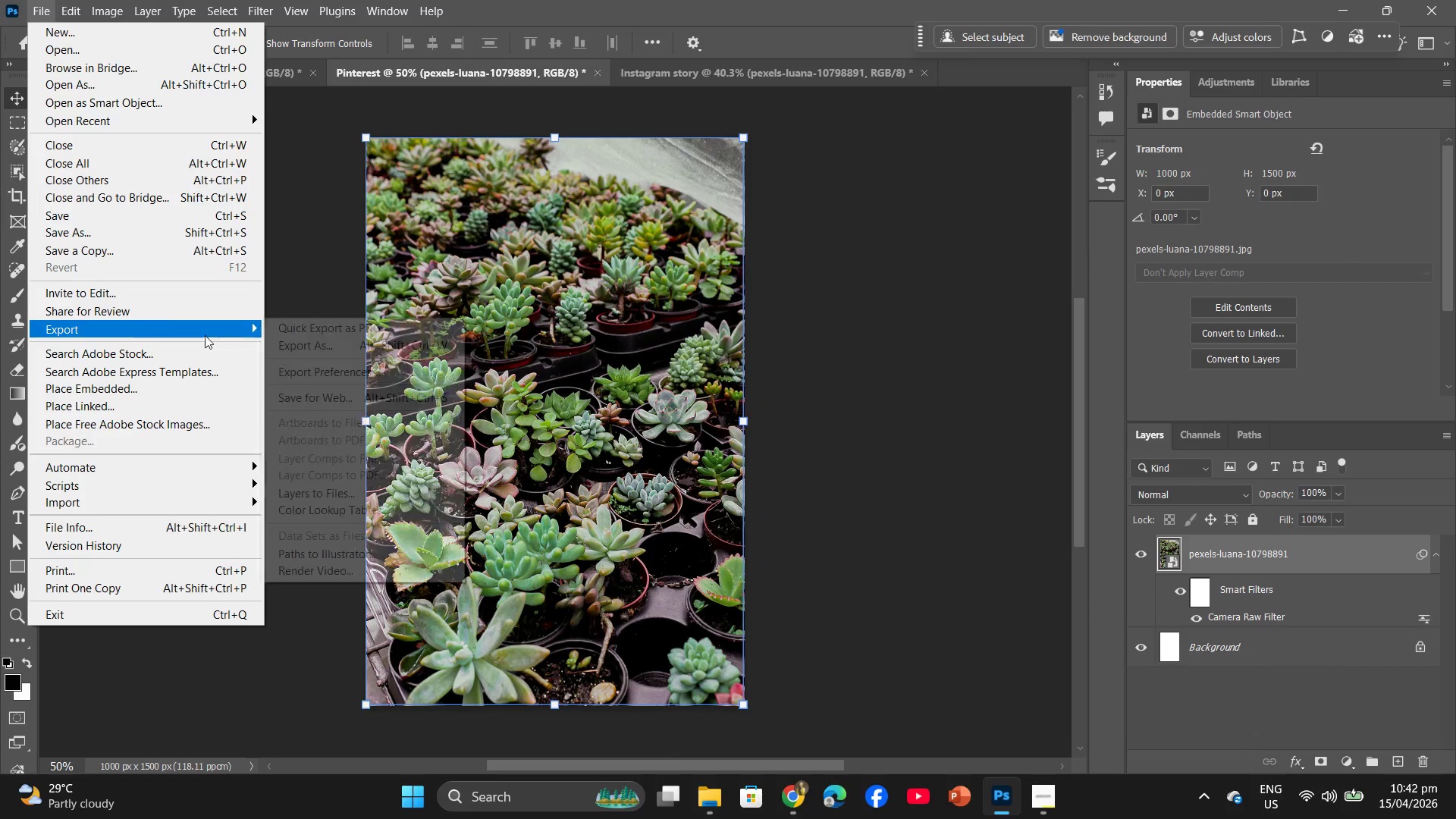 
left_click([318, 340])
 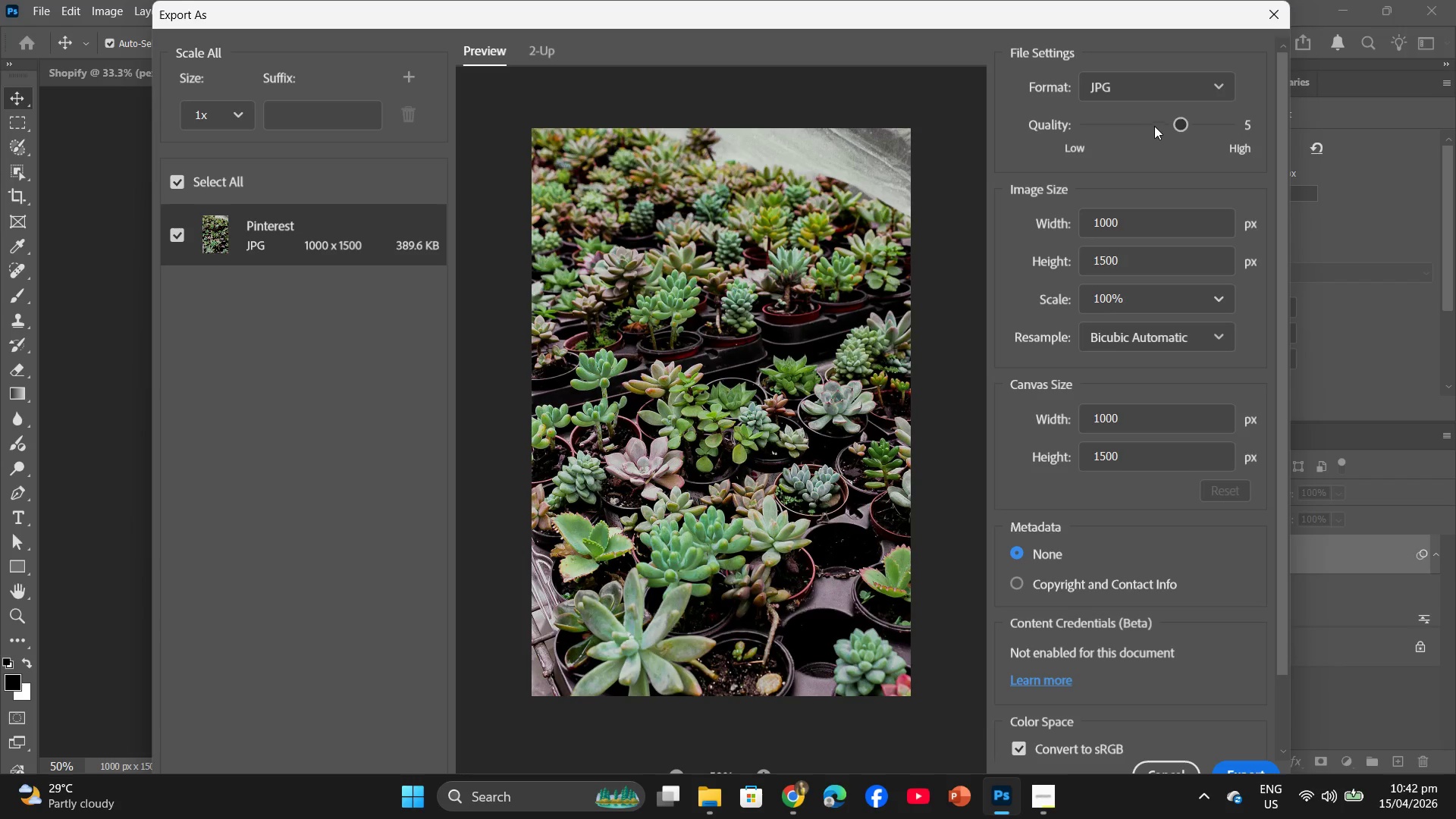 
wait(5.86)
 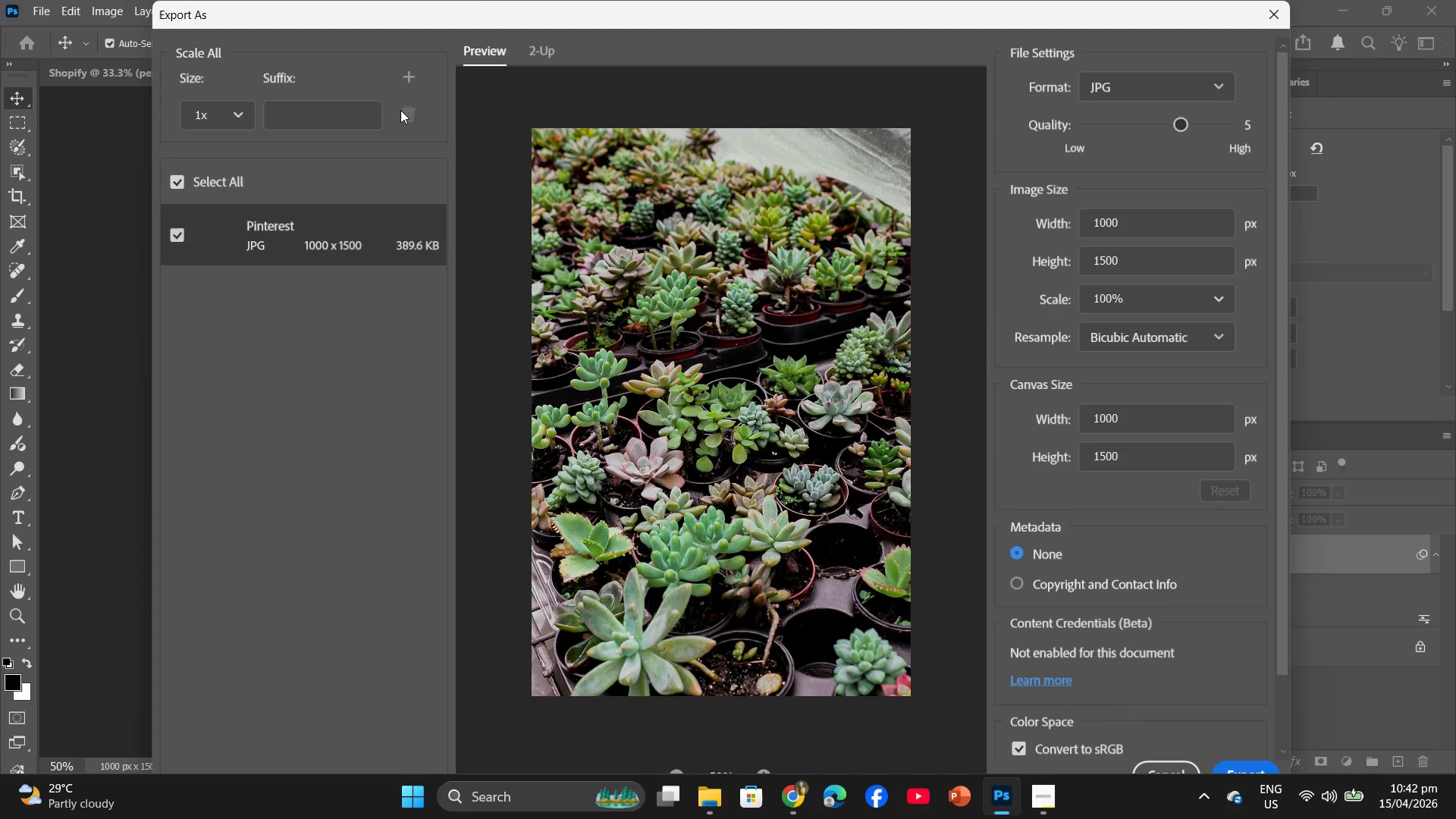 
left_click([1233, 767])
 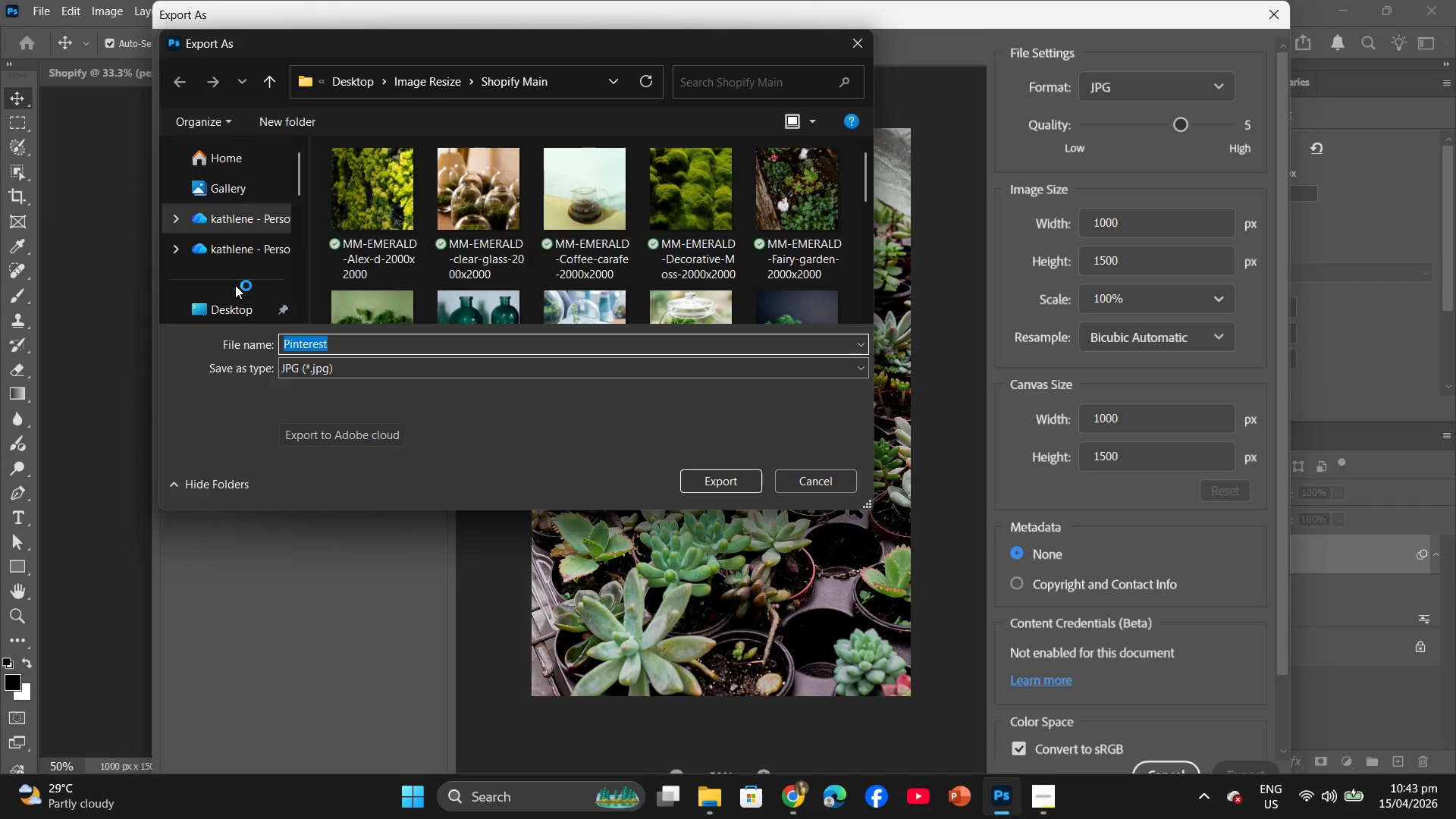 
left_click([239, 306])
 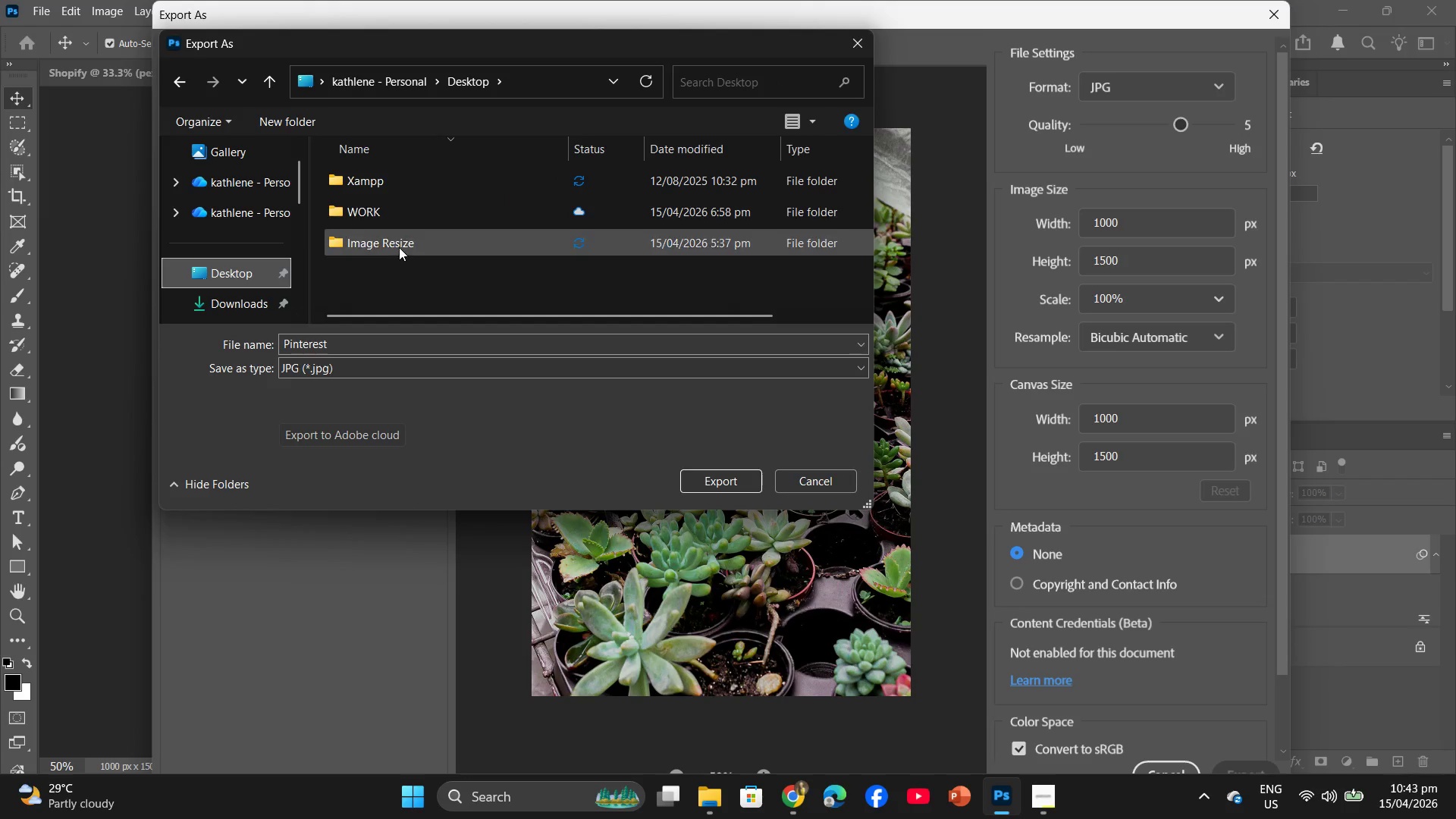 
double_click([400, 245])
 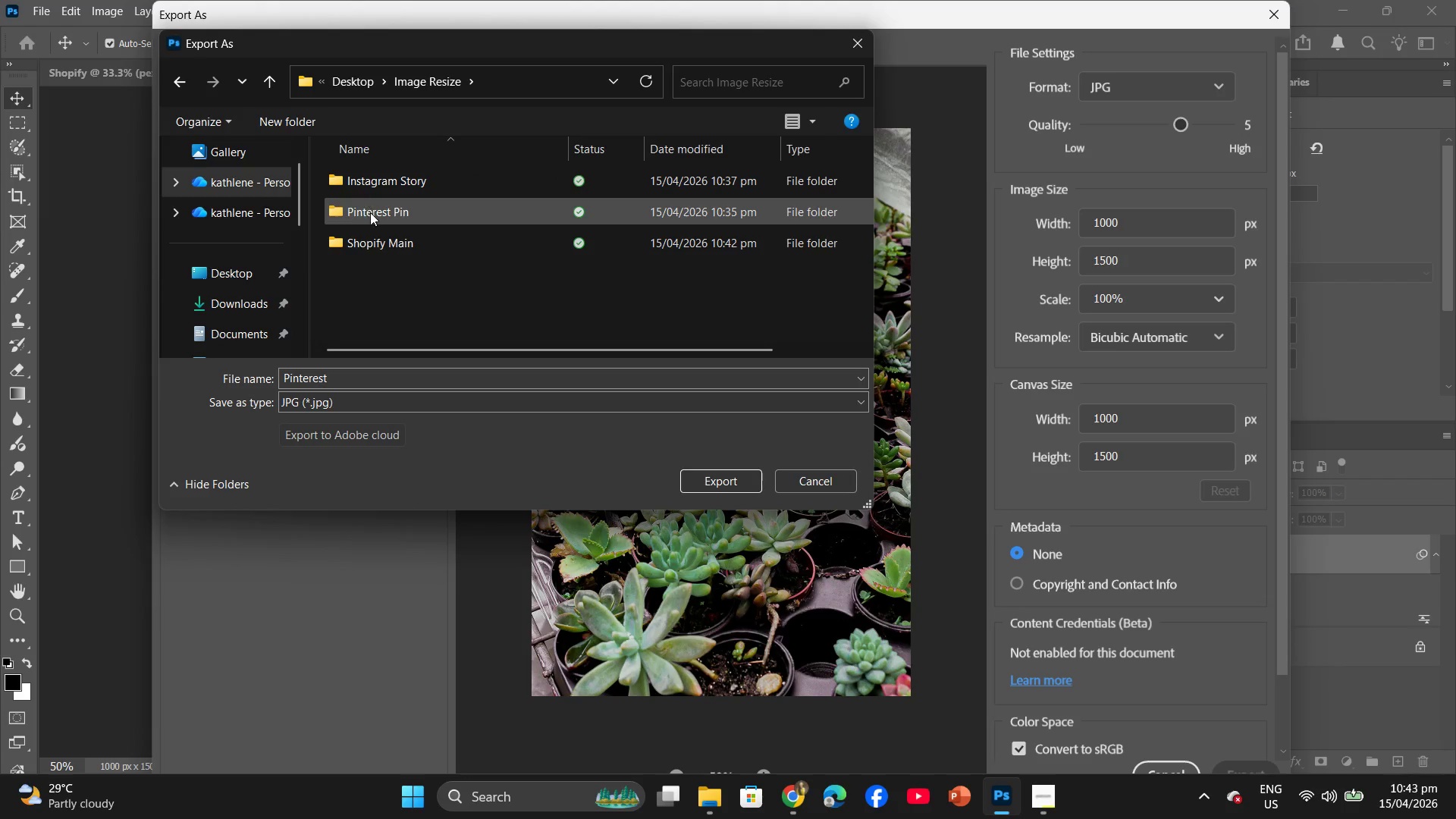 
double_click([373, 215])
 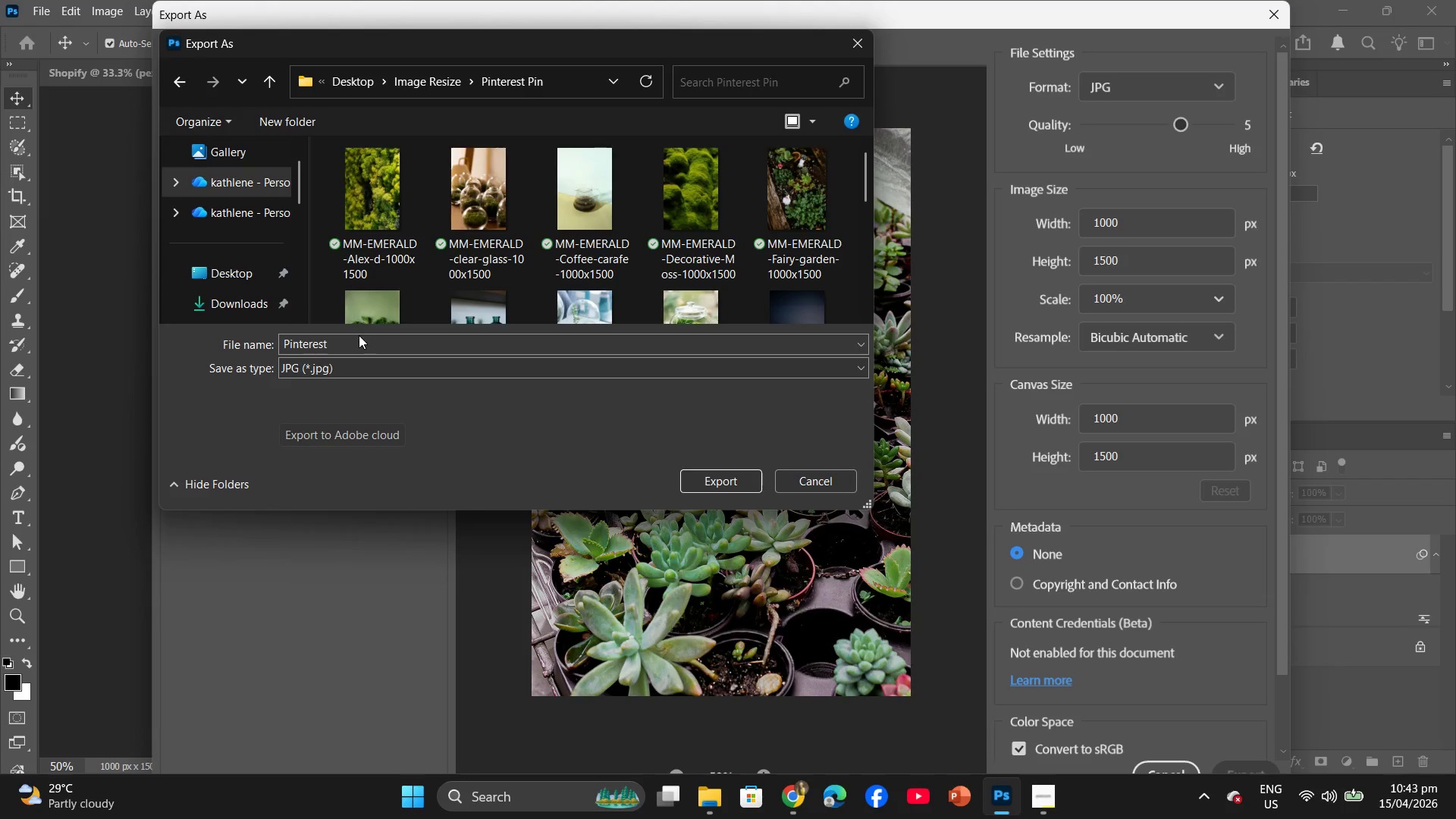 
left_click([356, 337])
 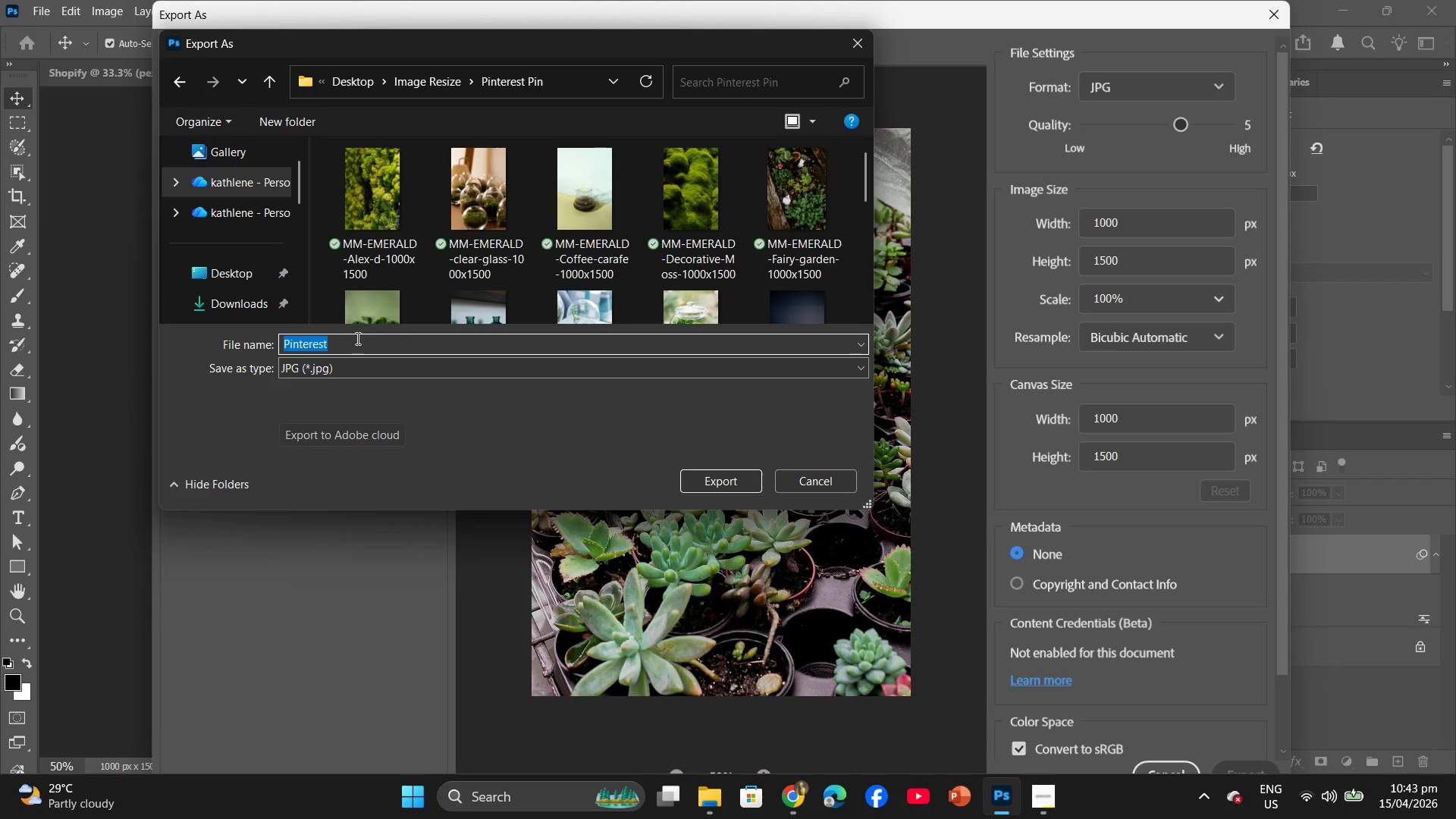 
key(Control+V)
 